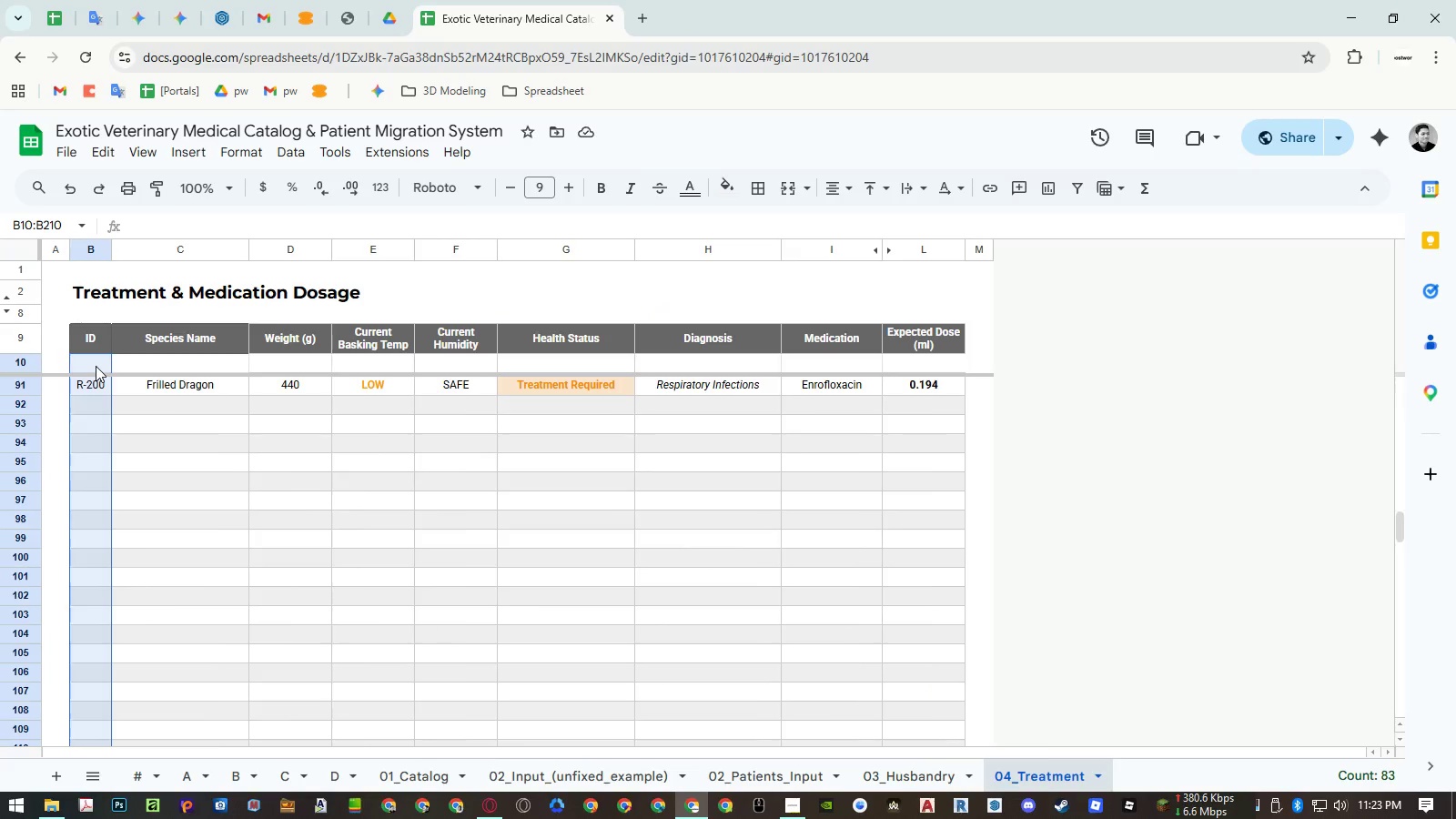 
key(Shift+ArrowDown)
 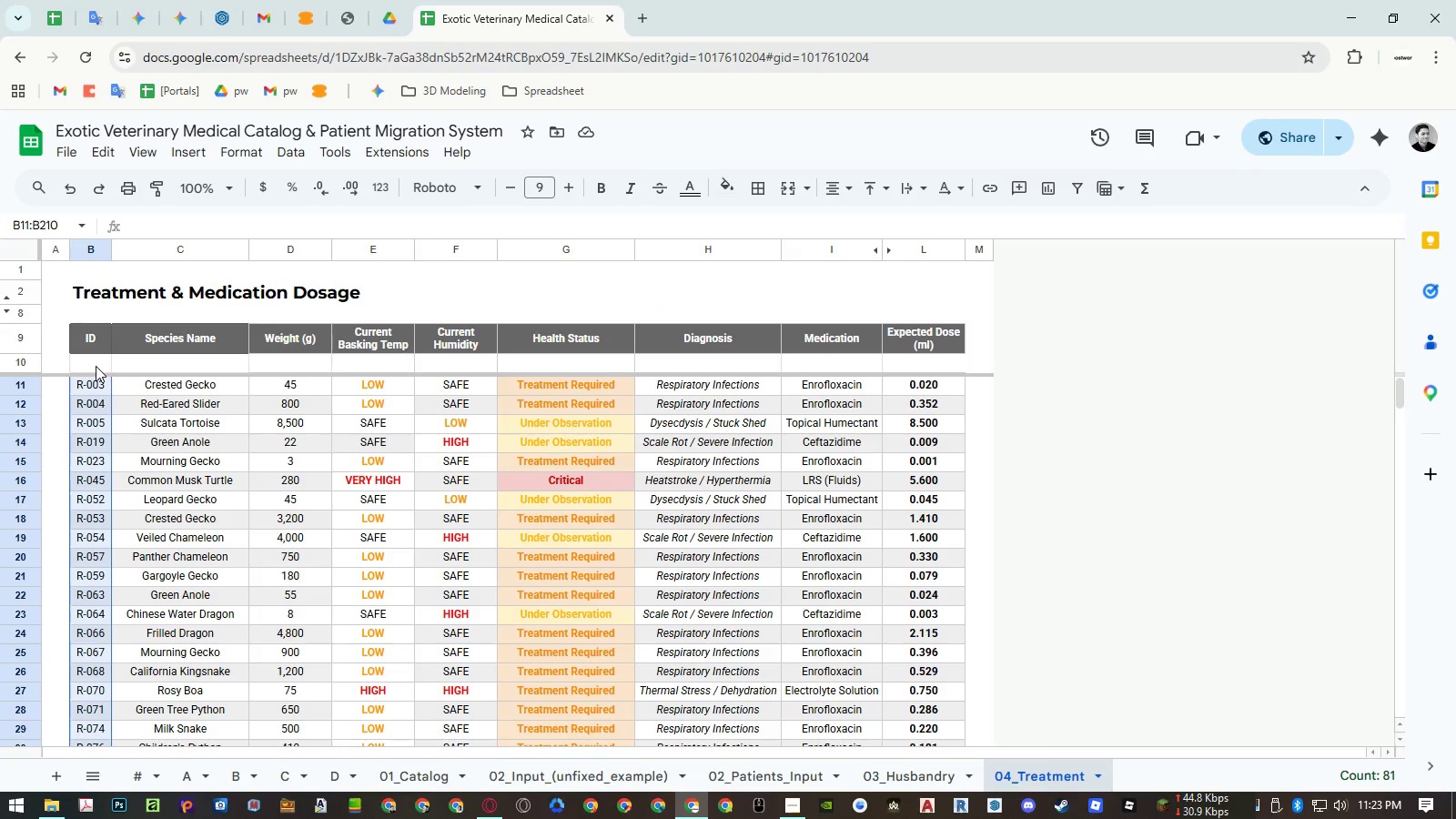 
key(Control+B)
 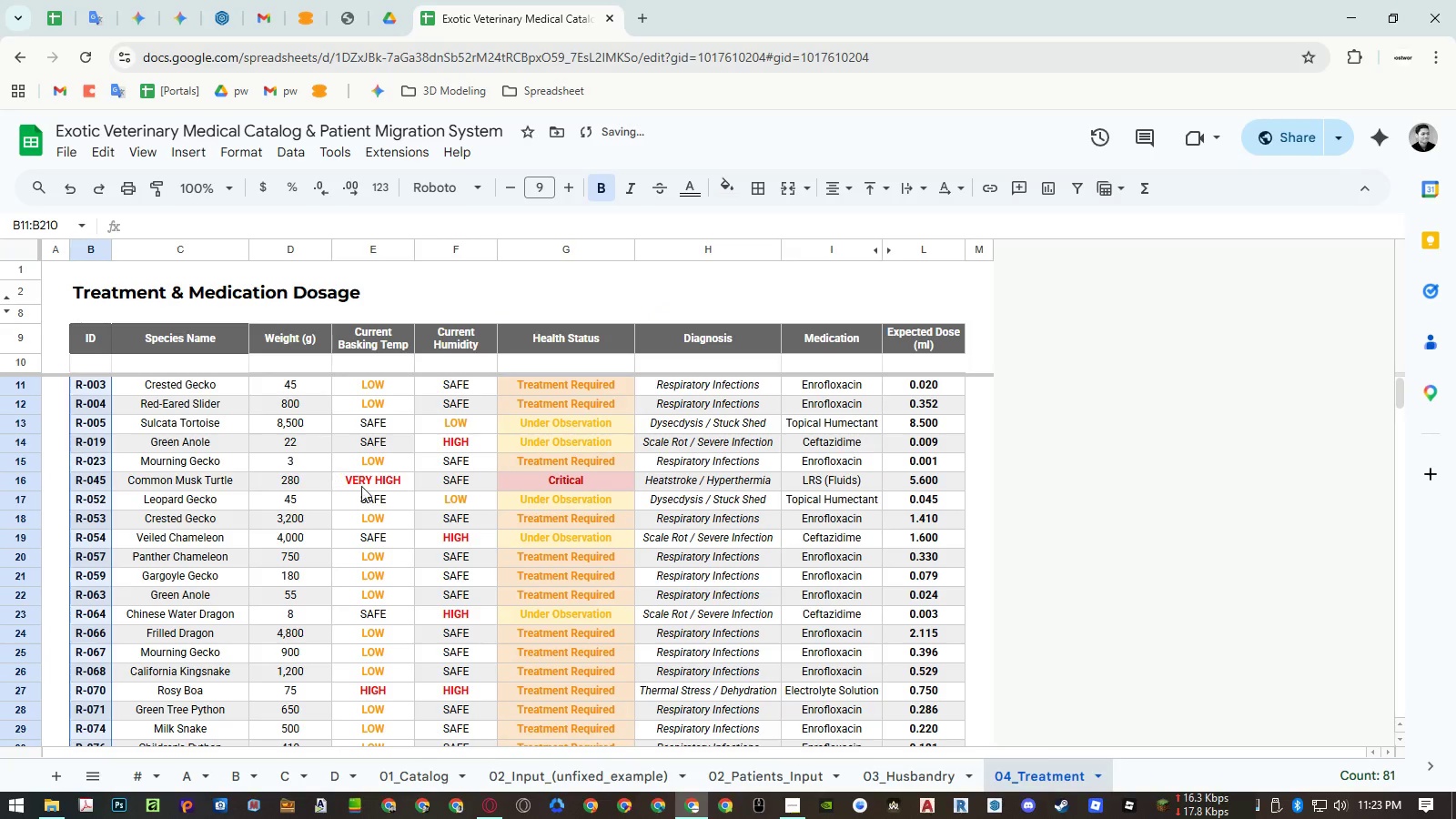 
left_click([364, 487])
 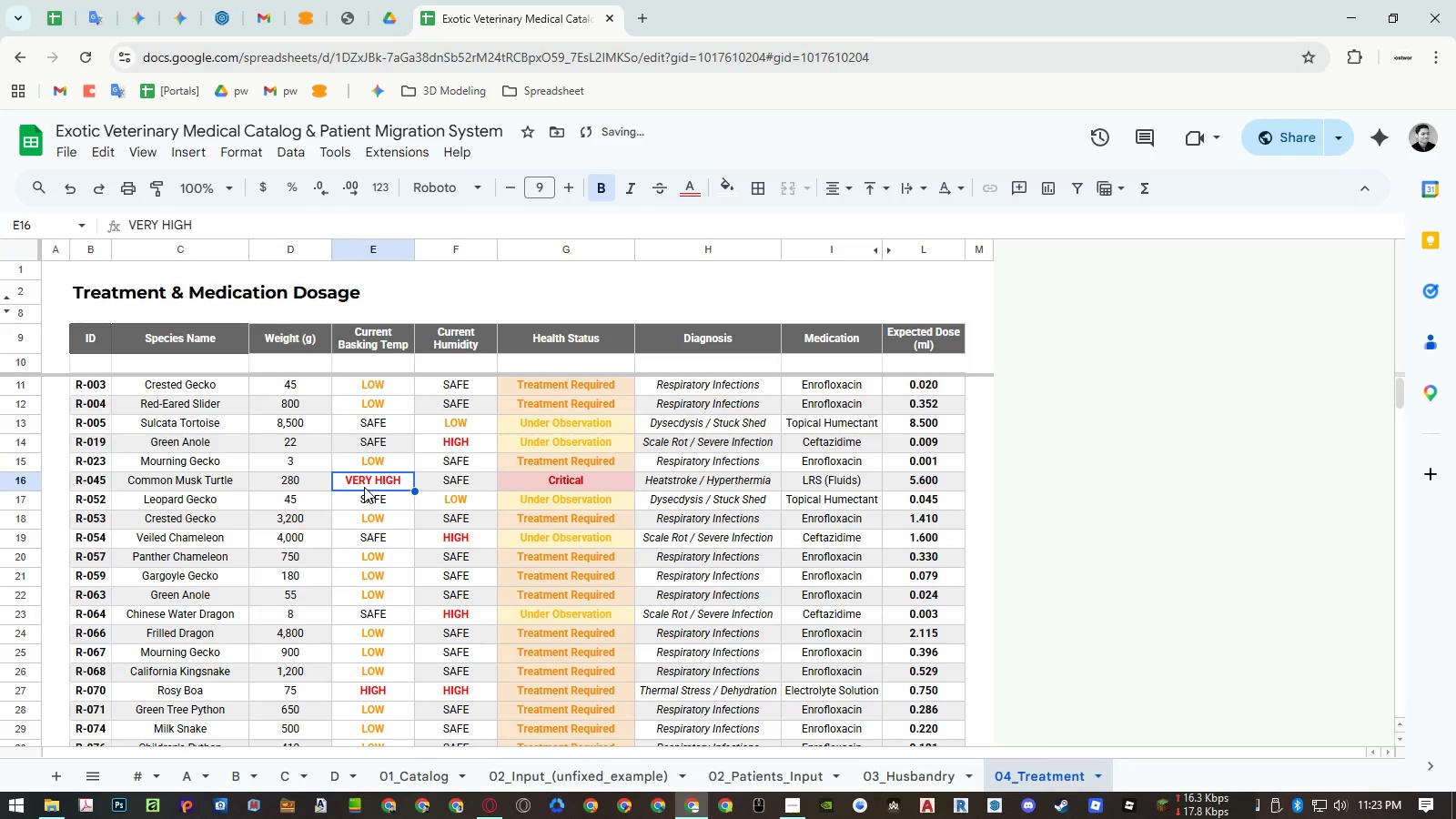 
key(Control+ControlRight)
 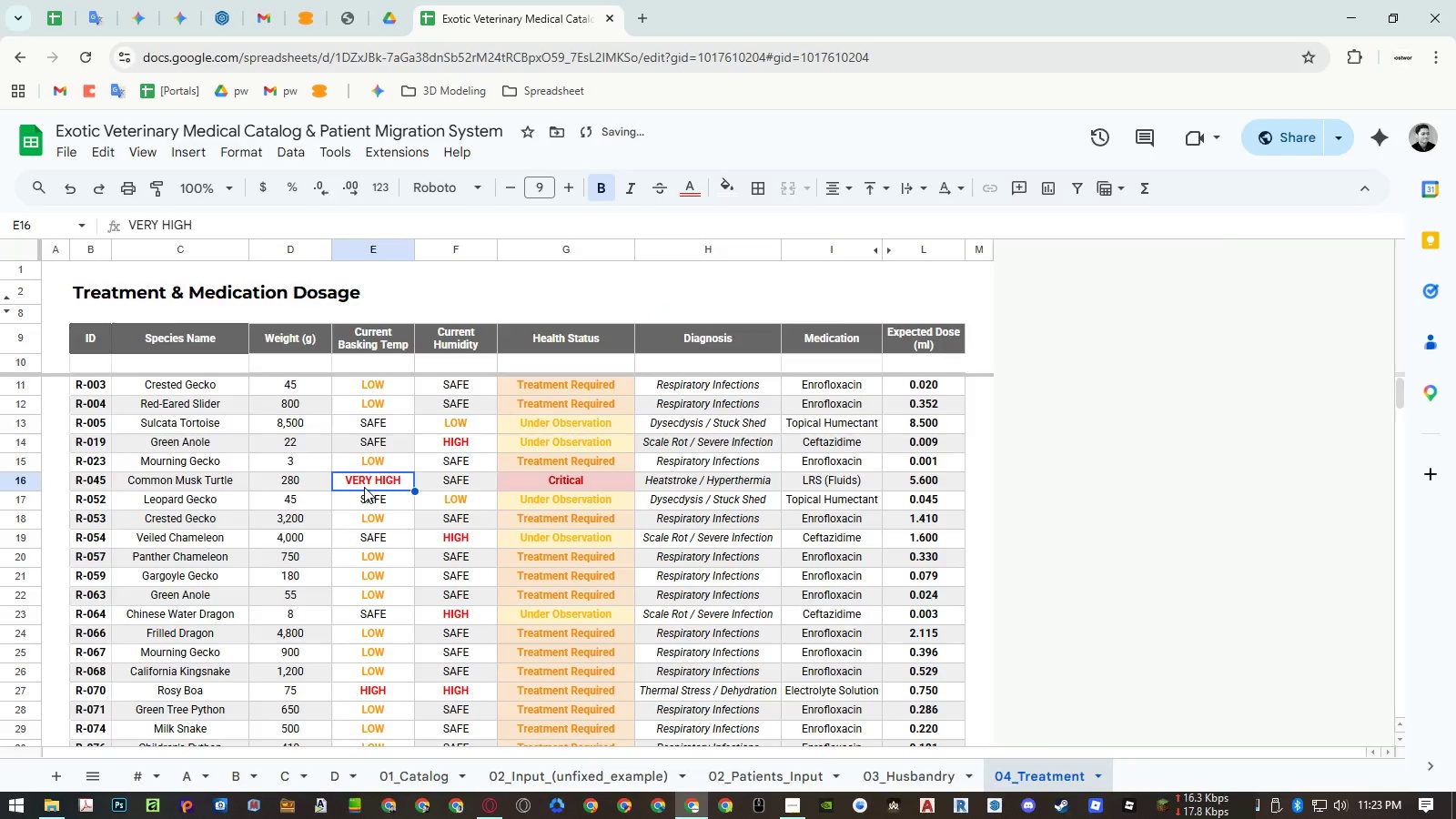 
key(Control+P)
 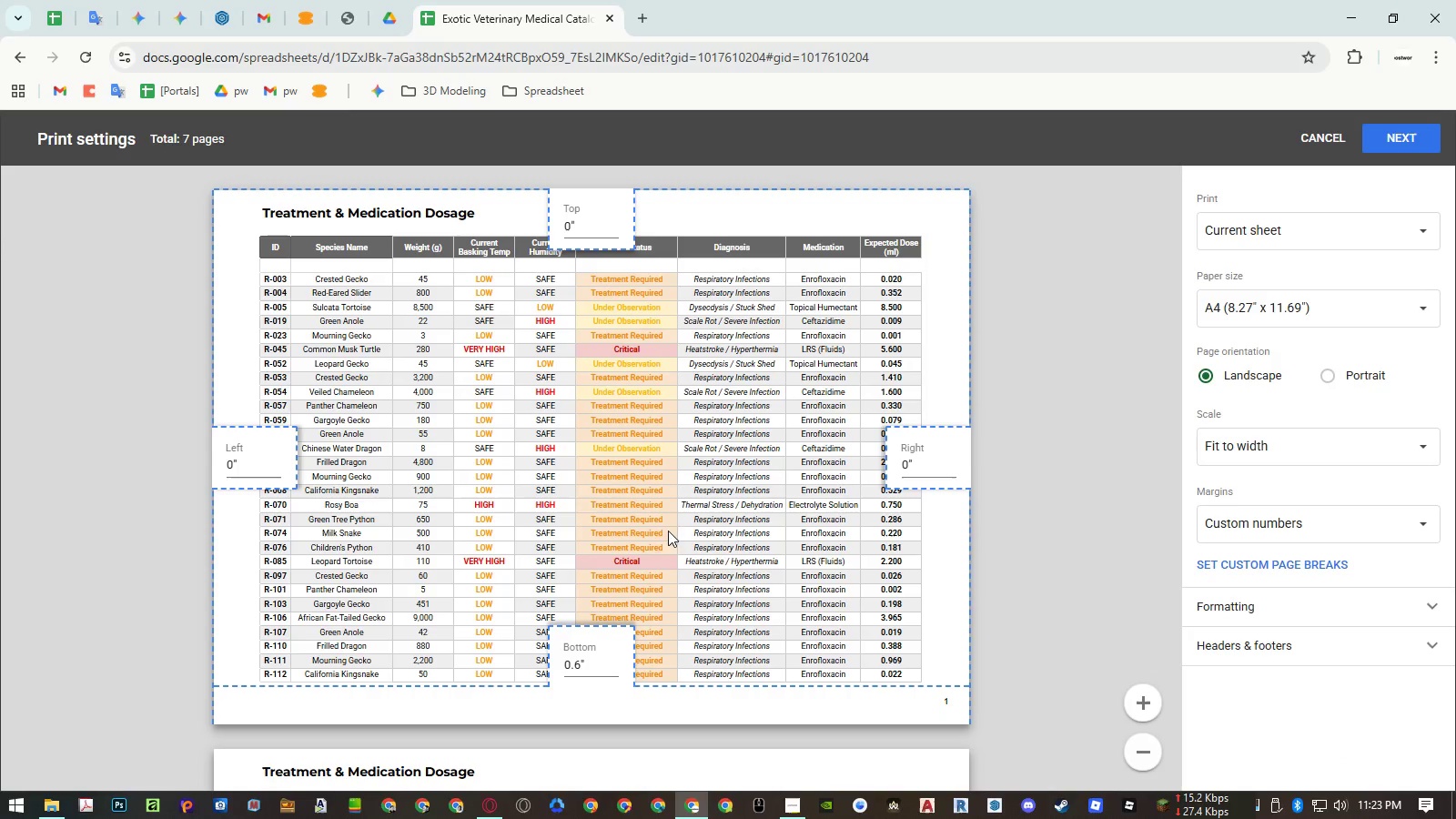 
key(Escape)
 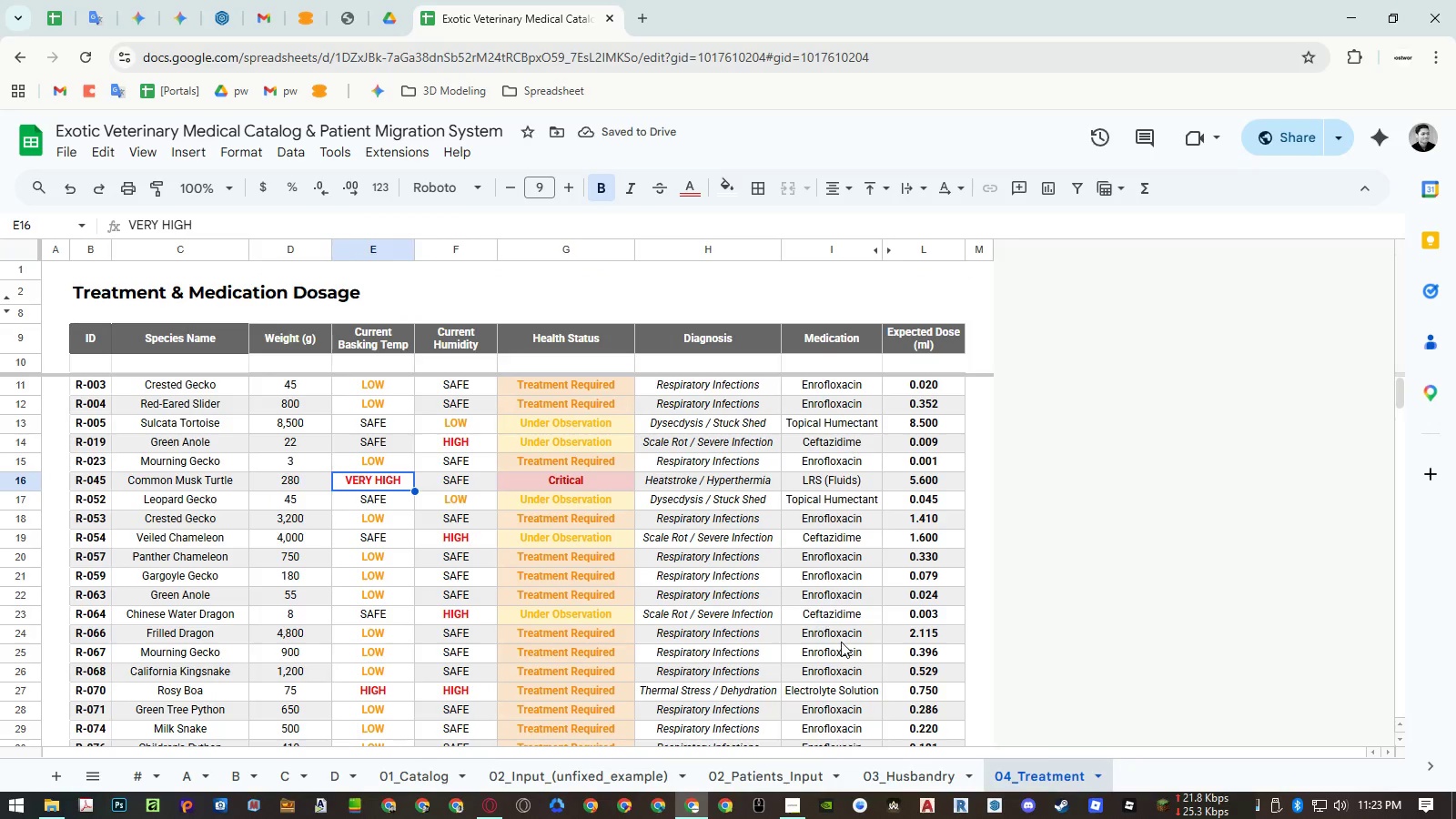 
key(Escape)
 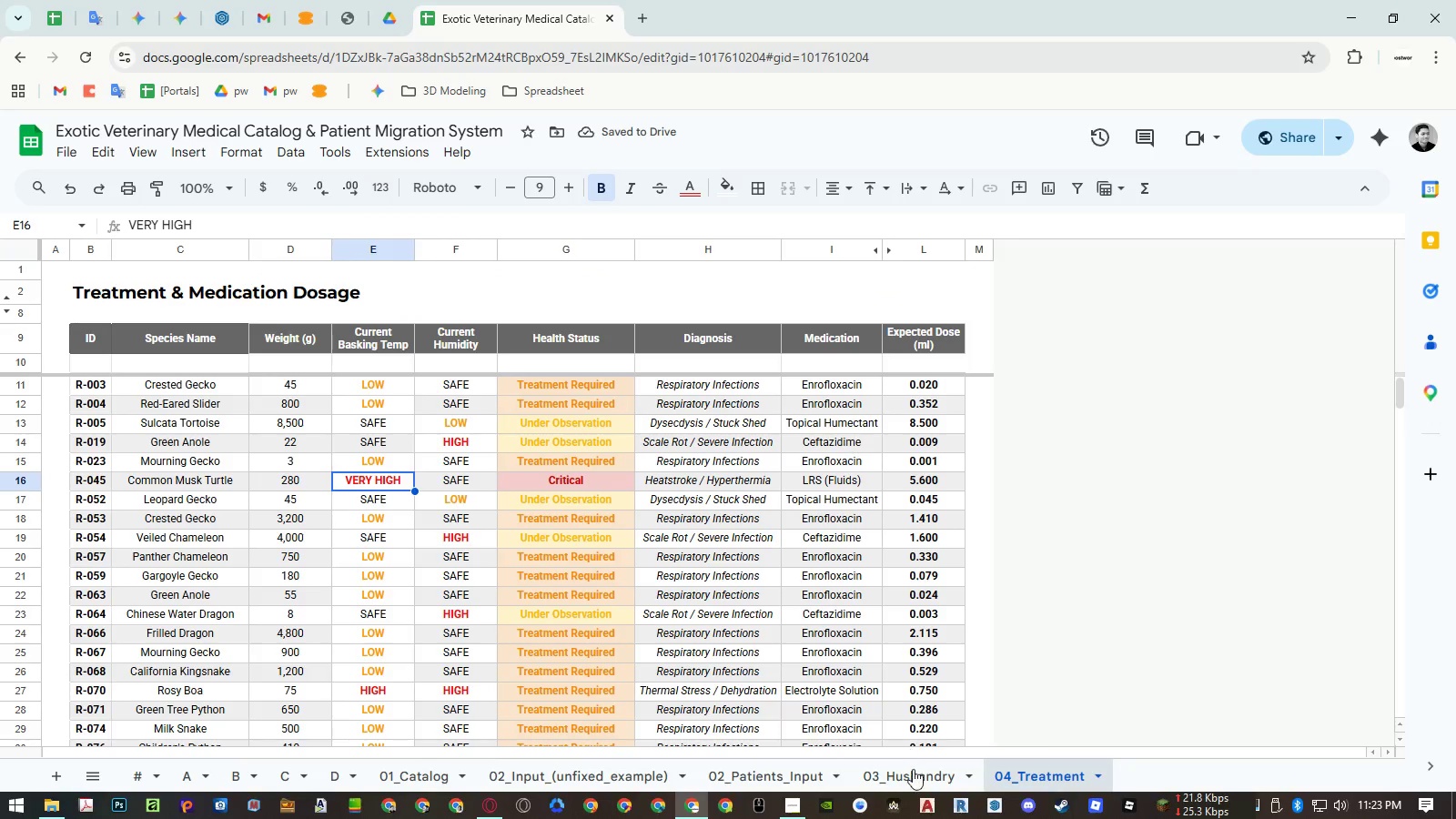 
left_click([914, 773])
 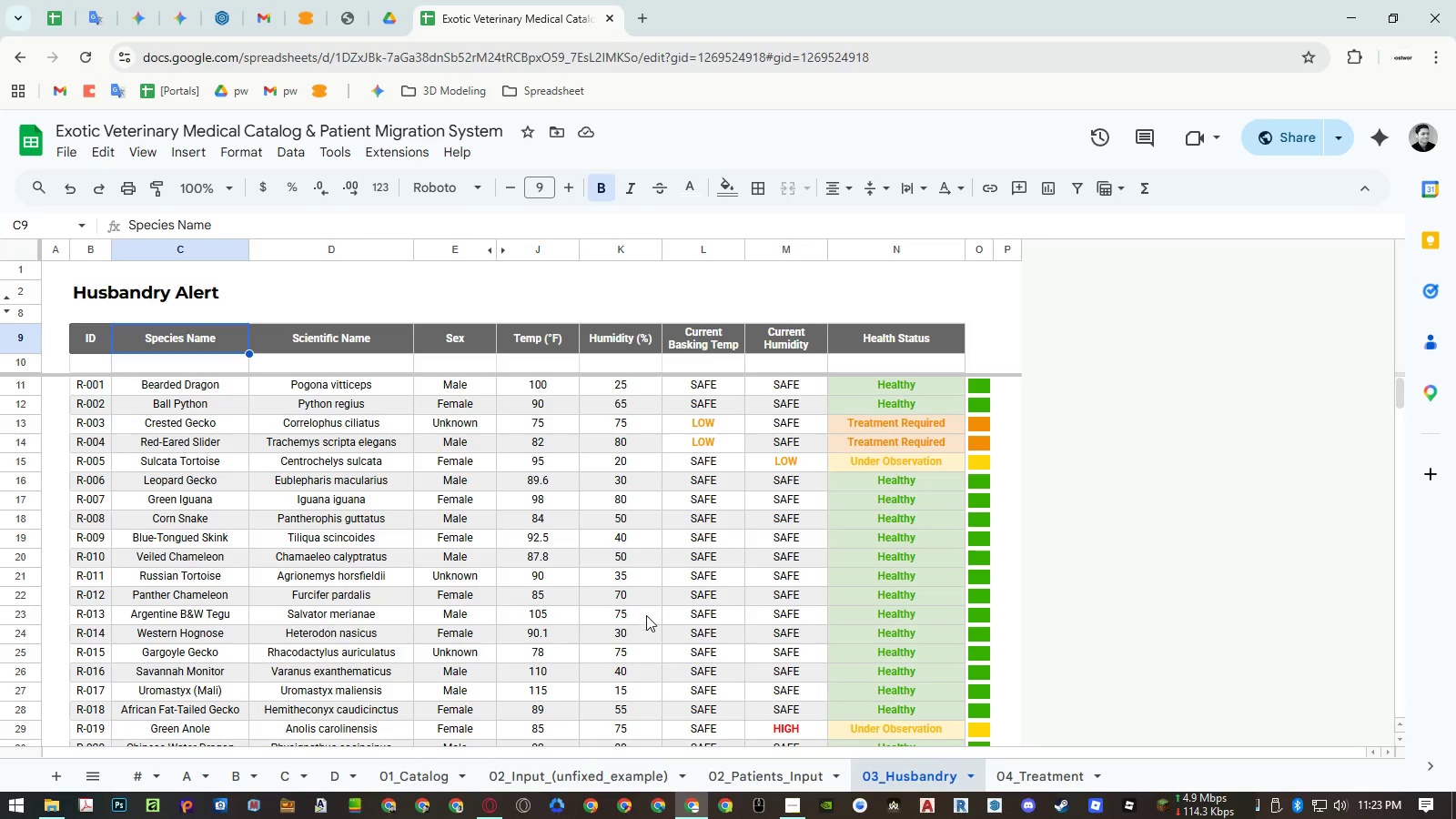 
left_click([776, 763])
 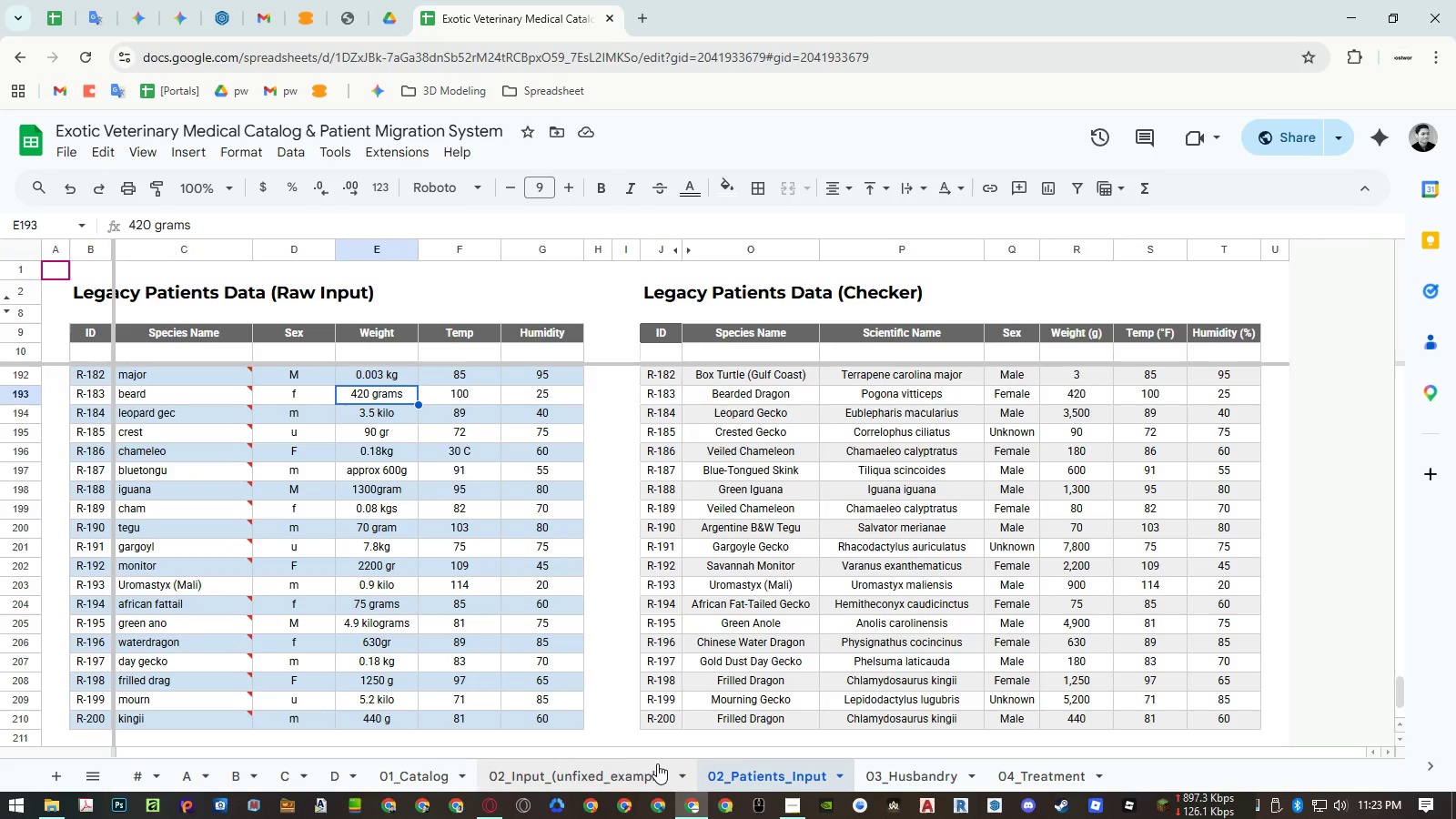 
left_click([437, 773])
 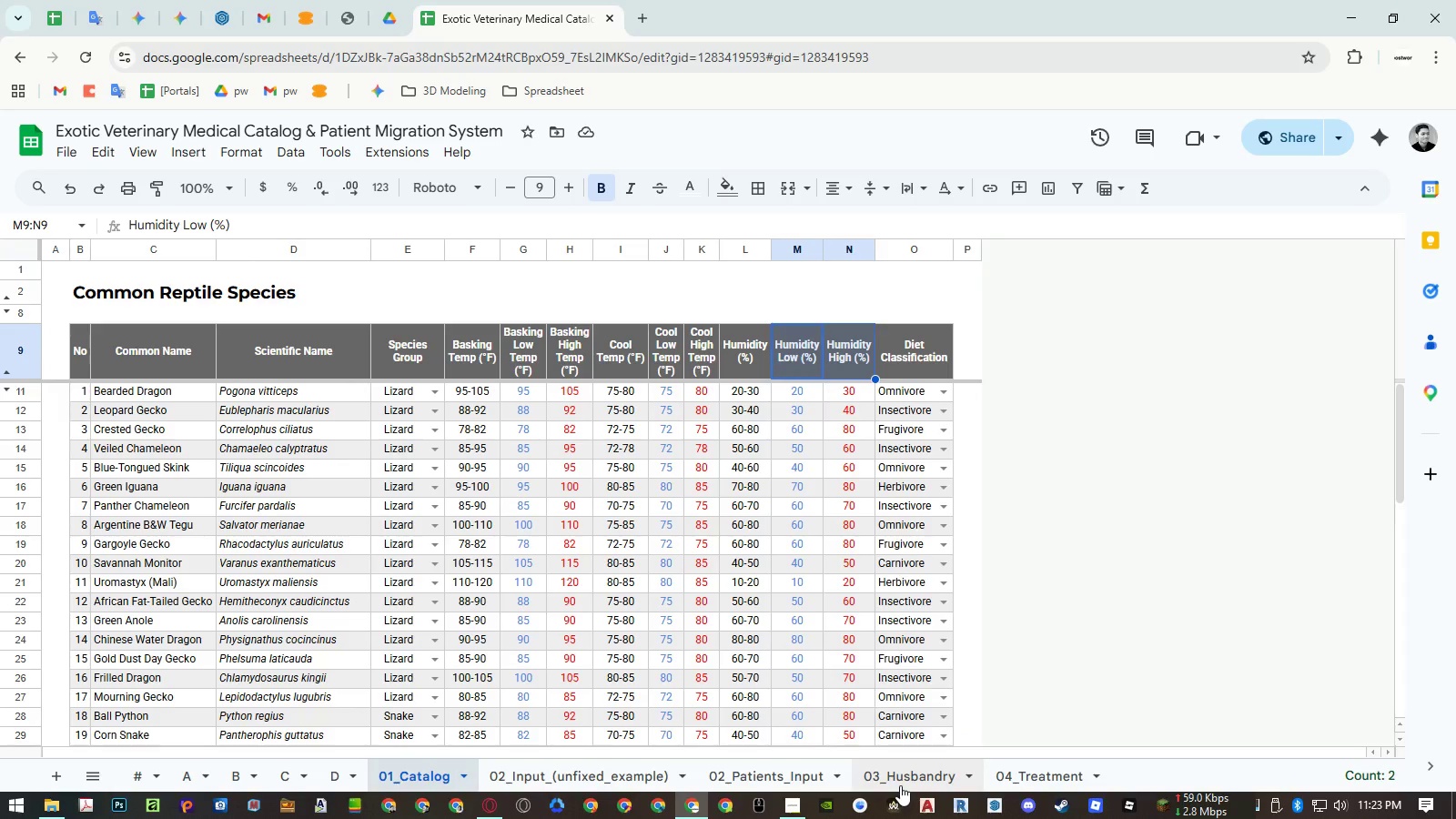 
left_click([900, 785])
 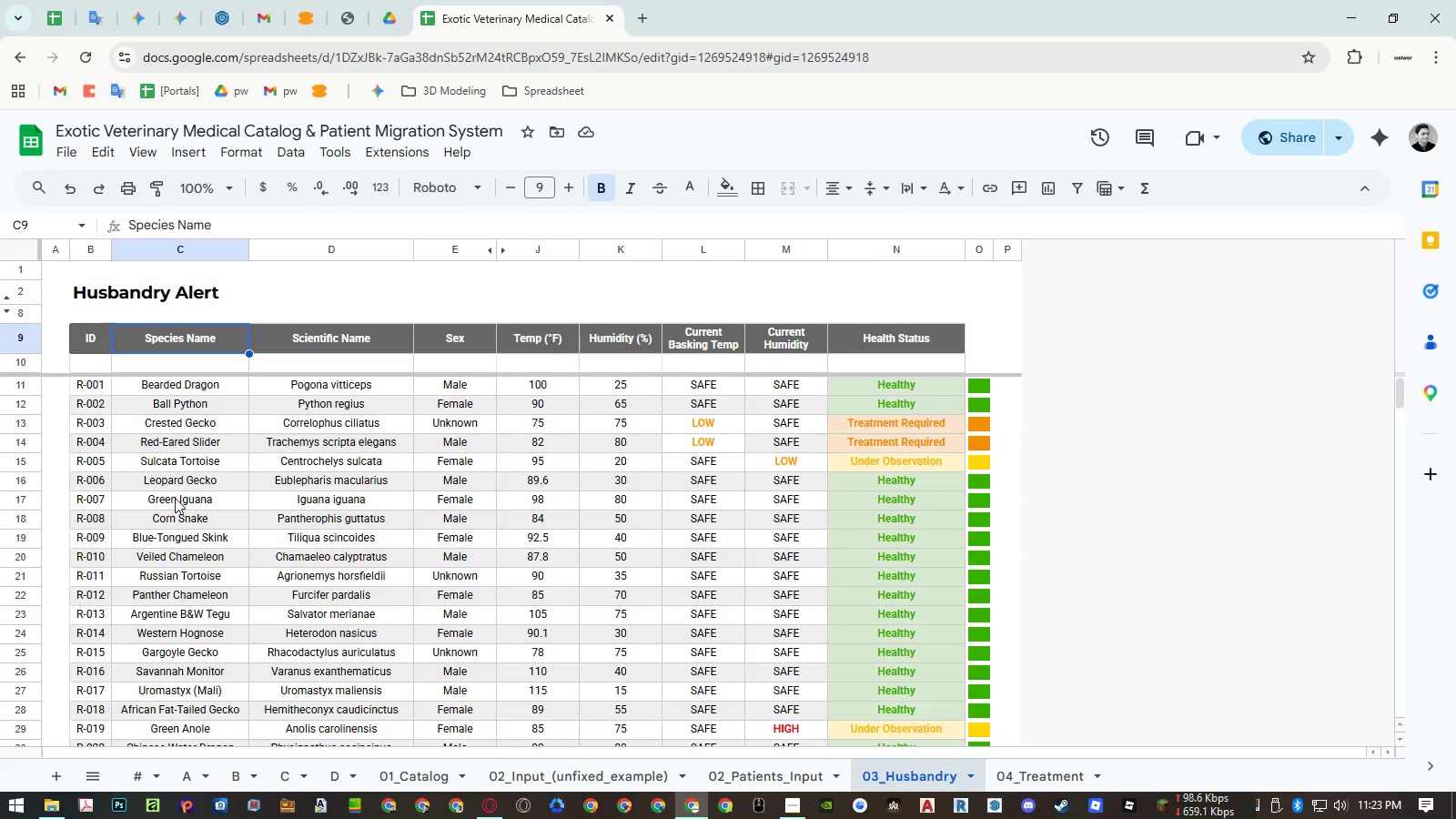 
left_click([102, 493])
 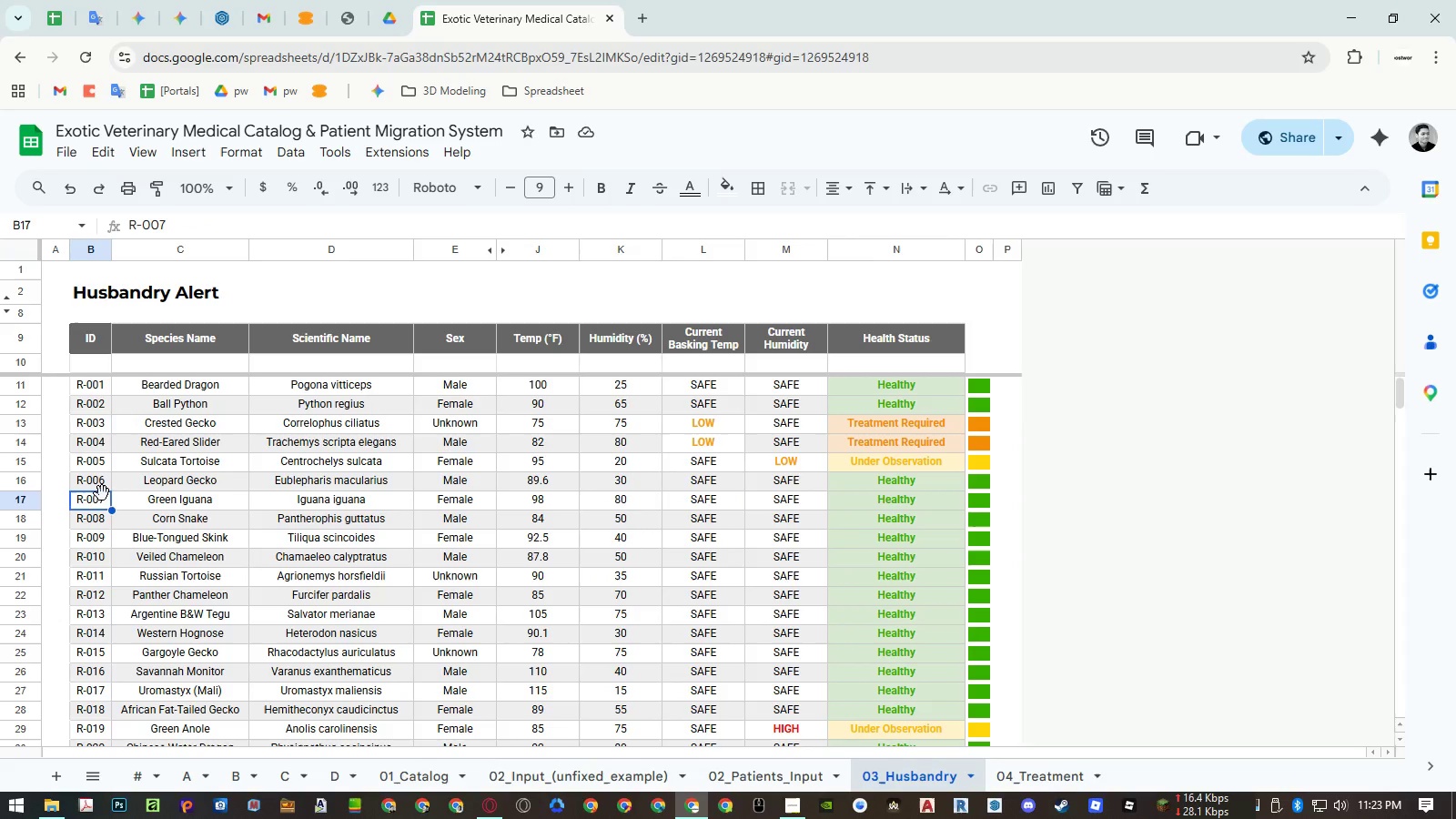 
key(Control+ArrowDown)
 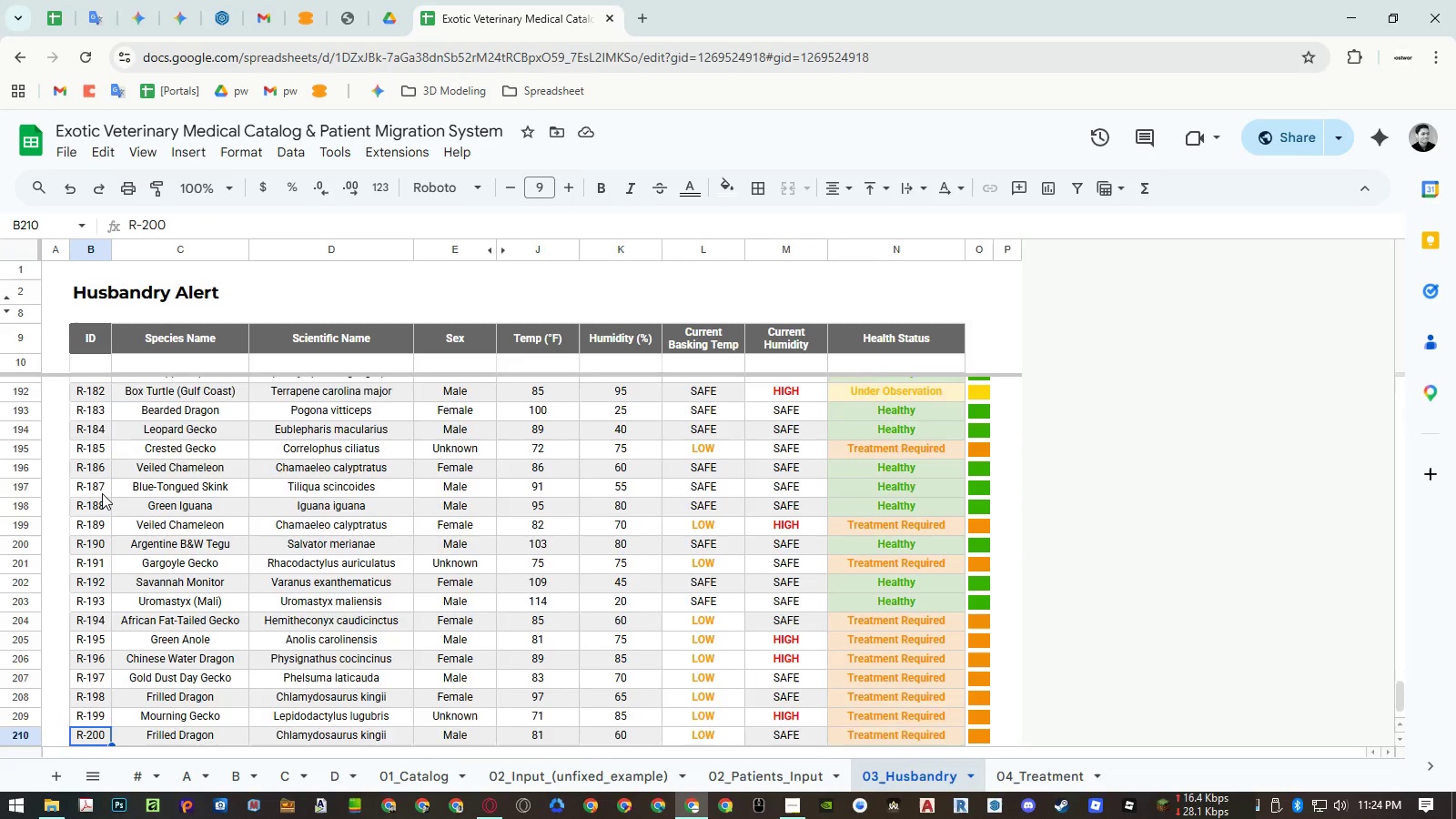 
key(Control+ArrowDown)
 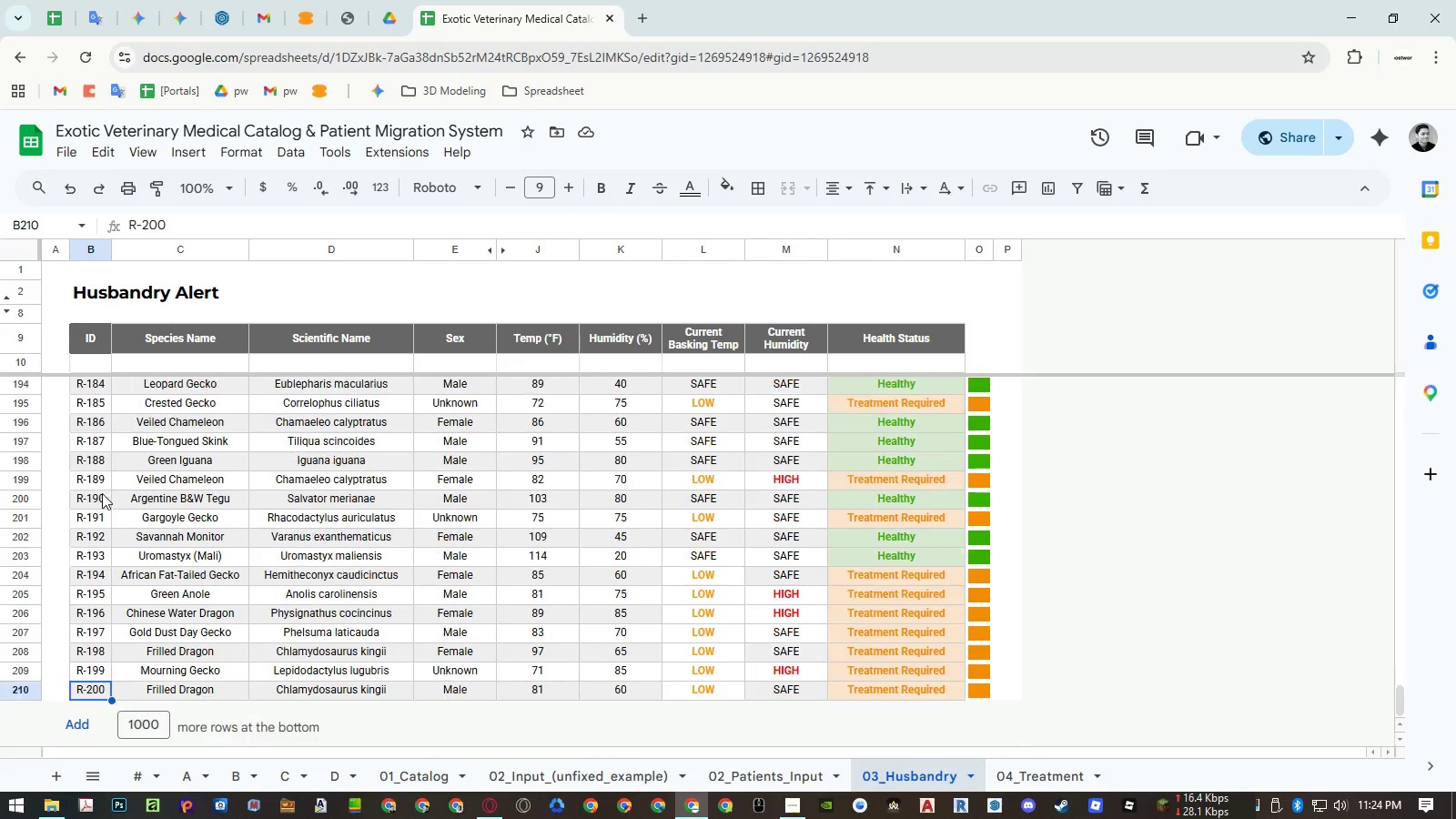 
key(Control+ArrowDown)
 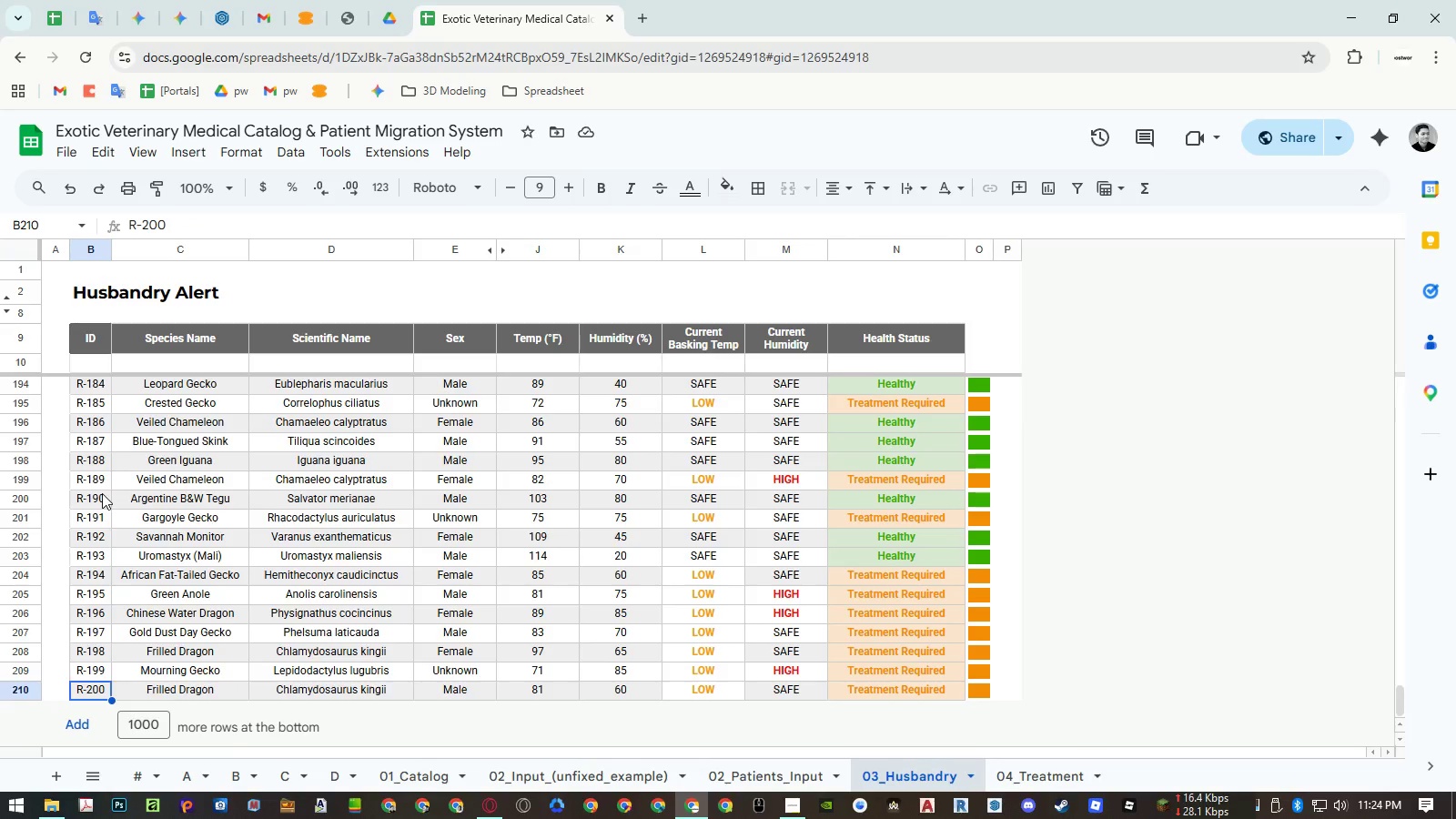 
key(Control+Shift+ArrowUp)
 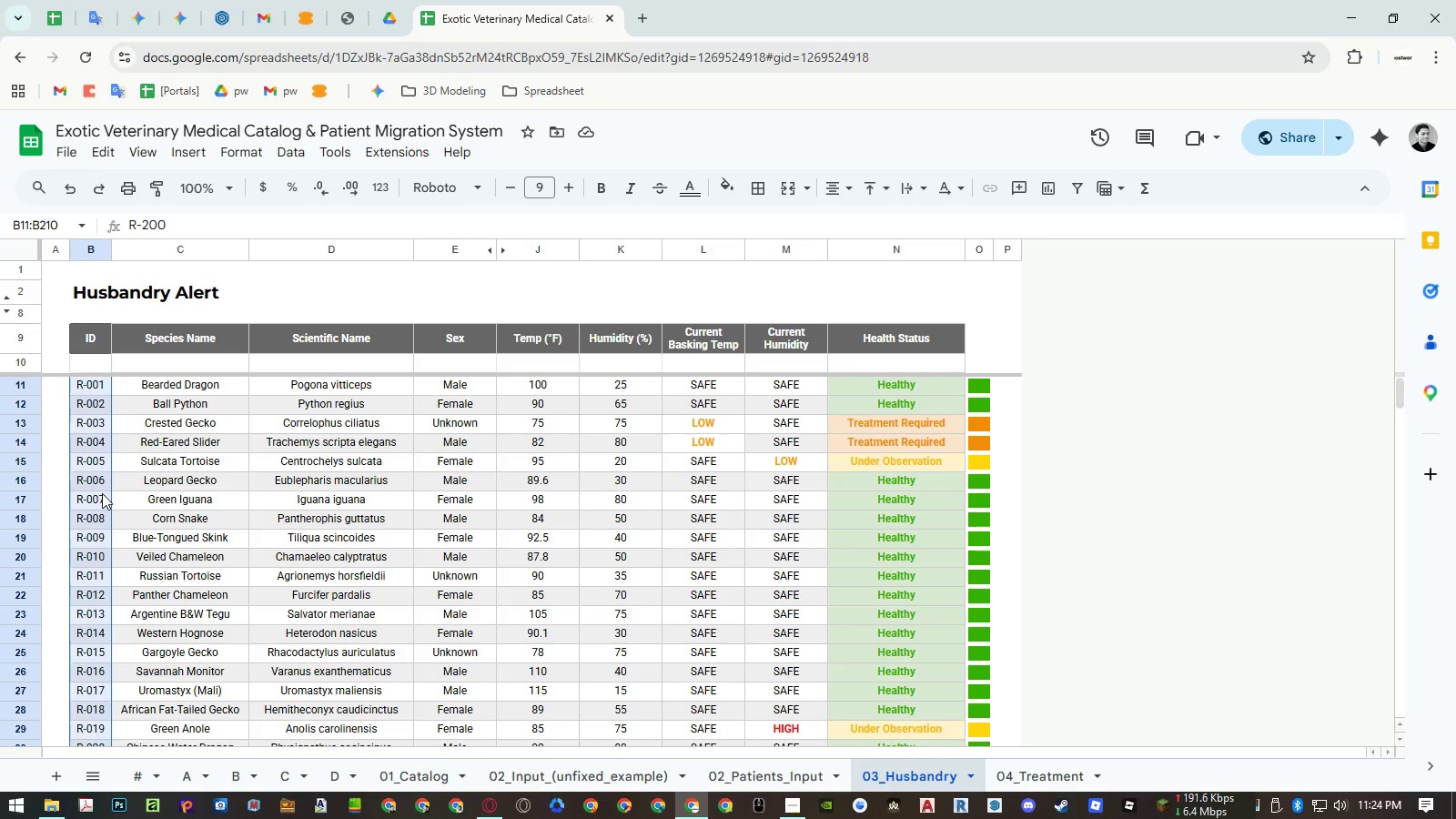 
key(Control+Shift+ArrowUp)
 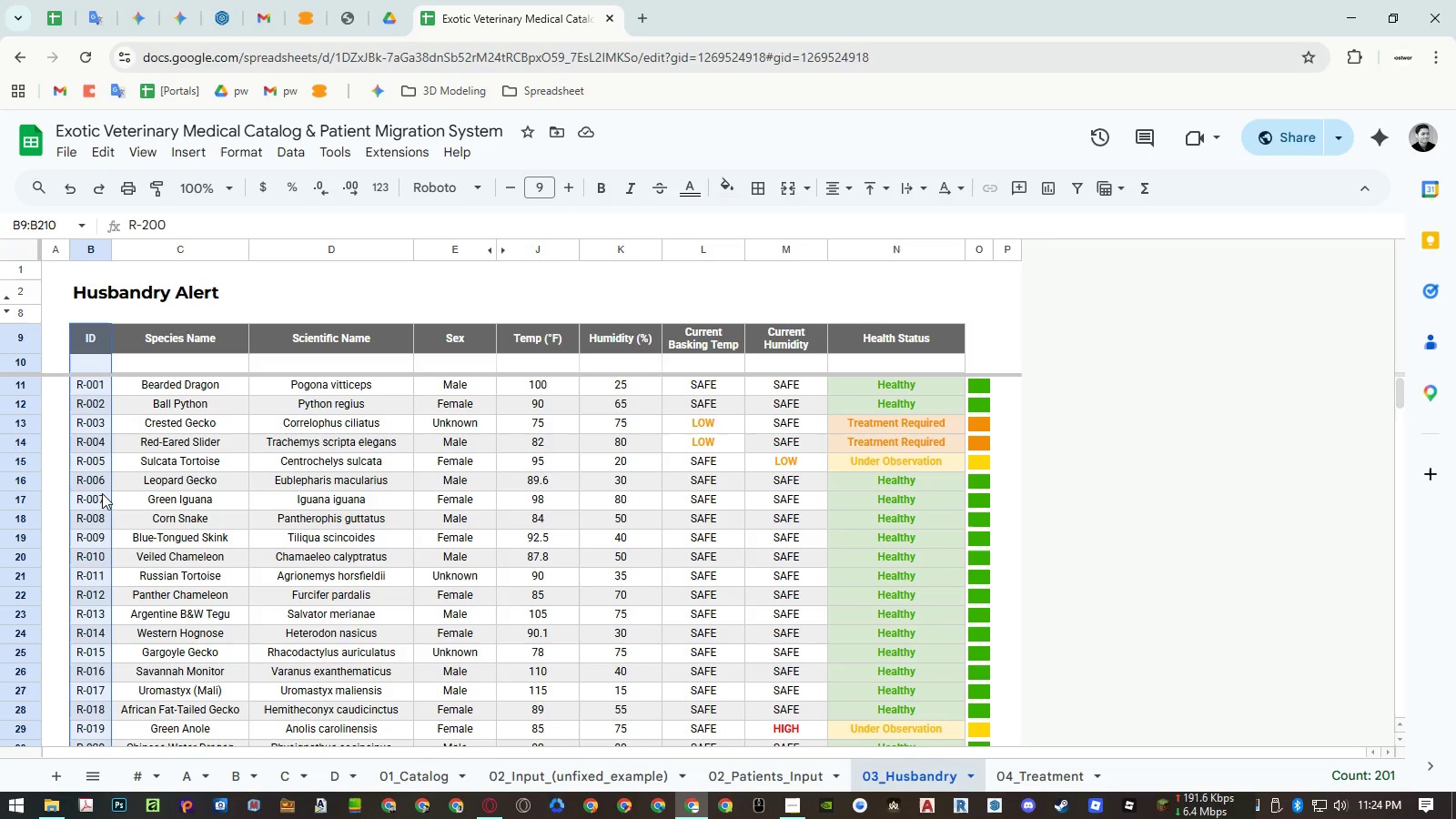 
key(Shift+ArrowDown)
 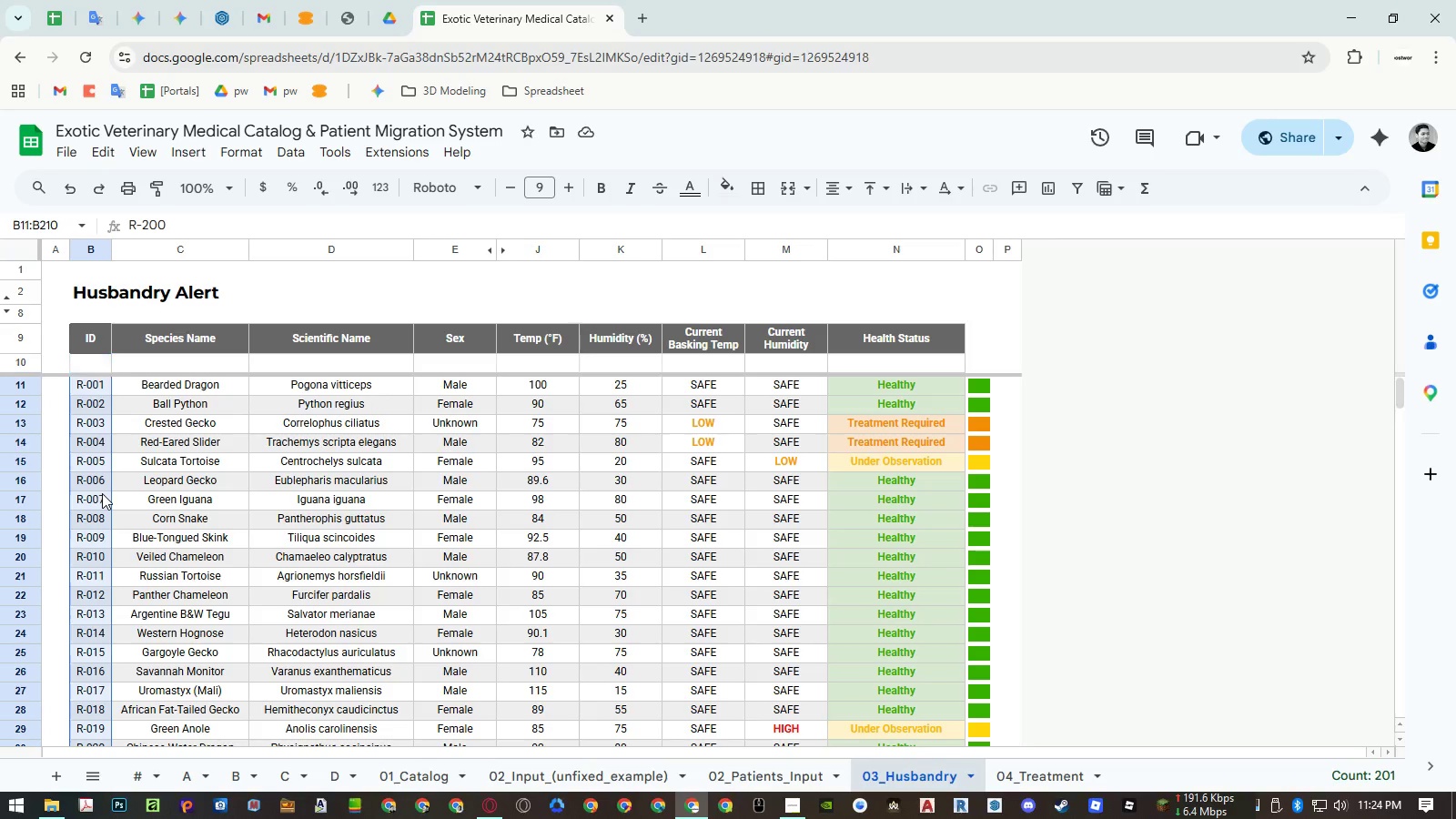 
key(Shift+ArrowDown)
 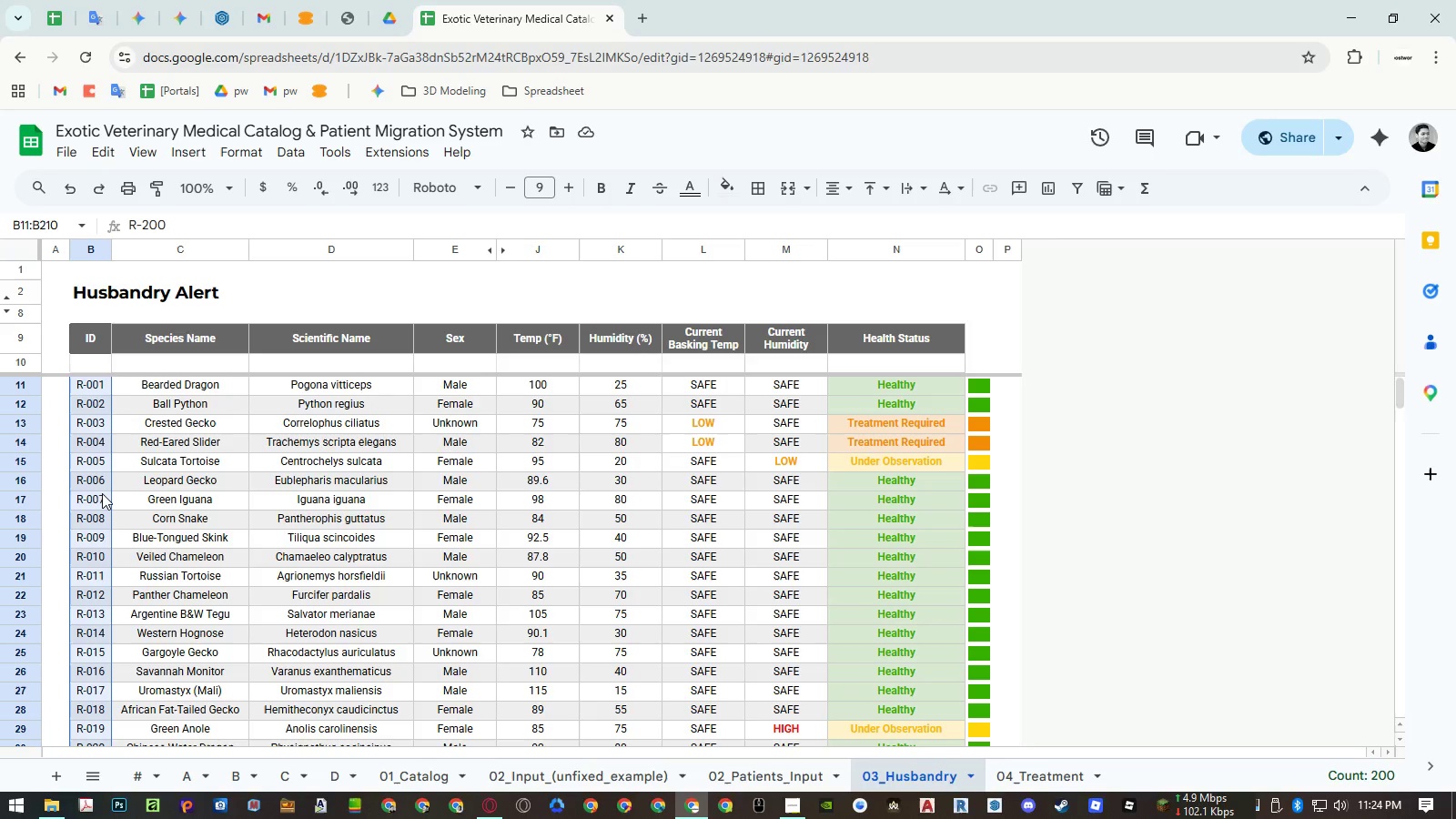 
key(Control+B)
 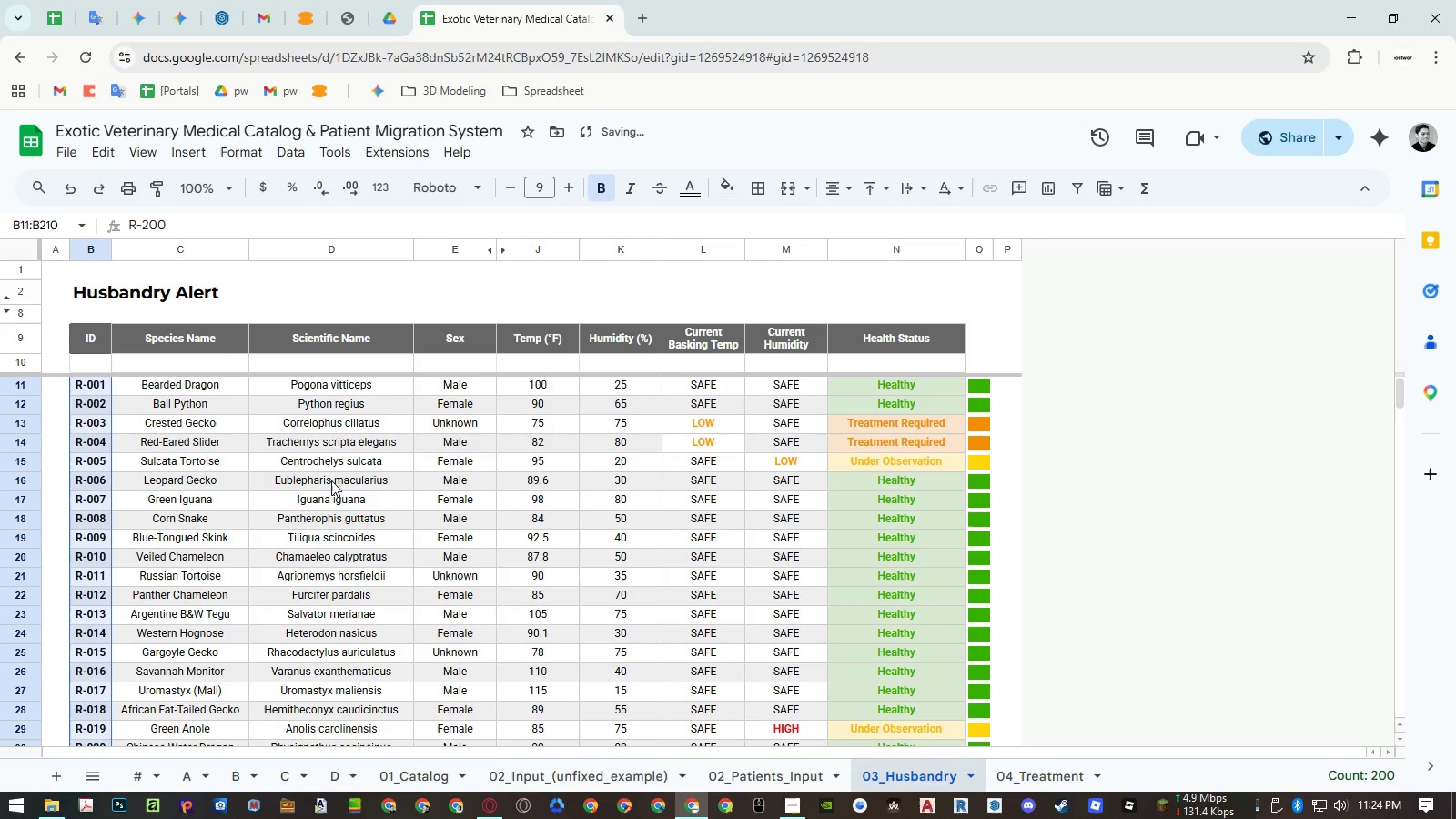 
left_click([753, 530])
 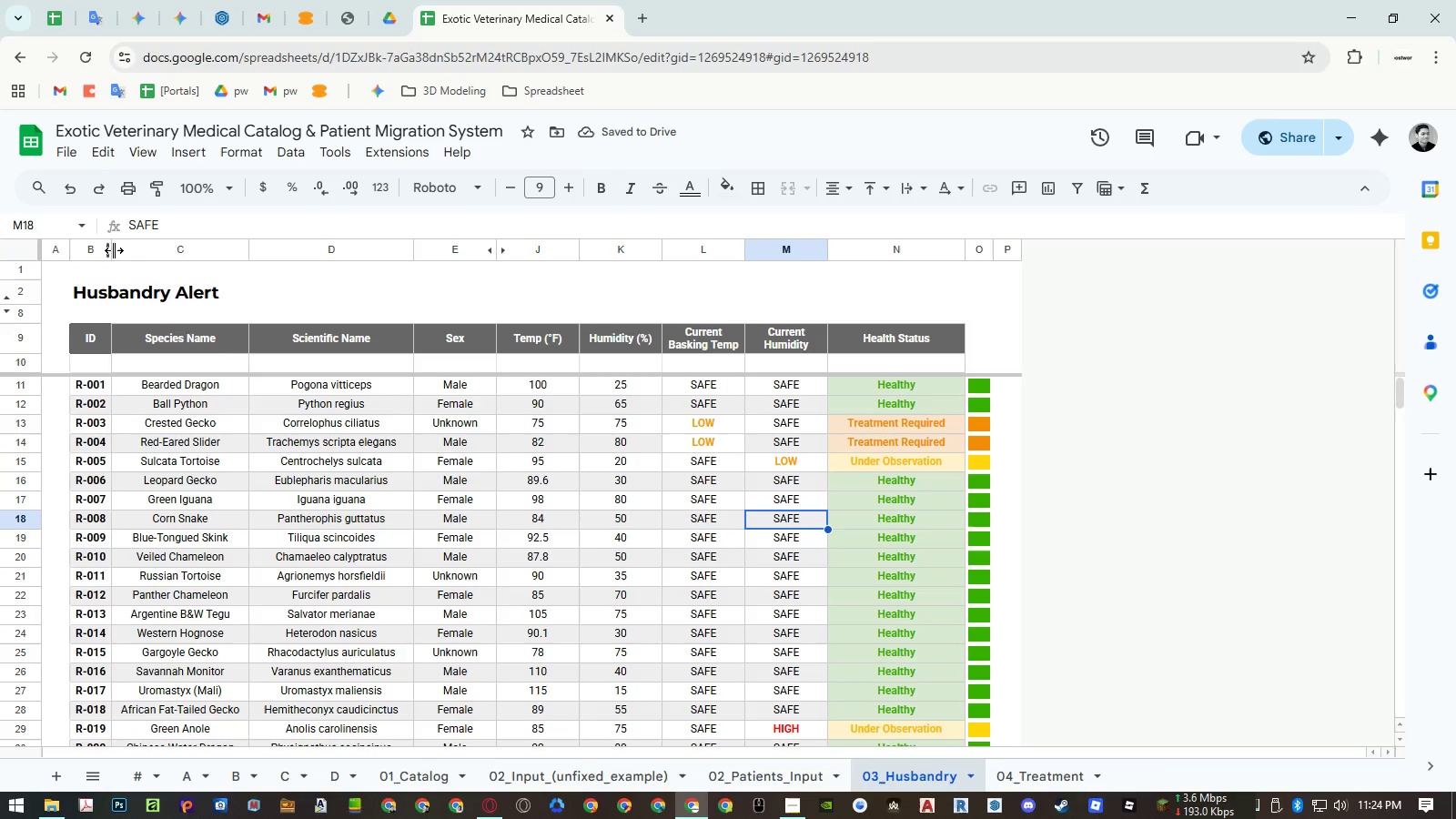 
double_click([109, 246])
 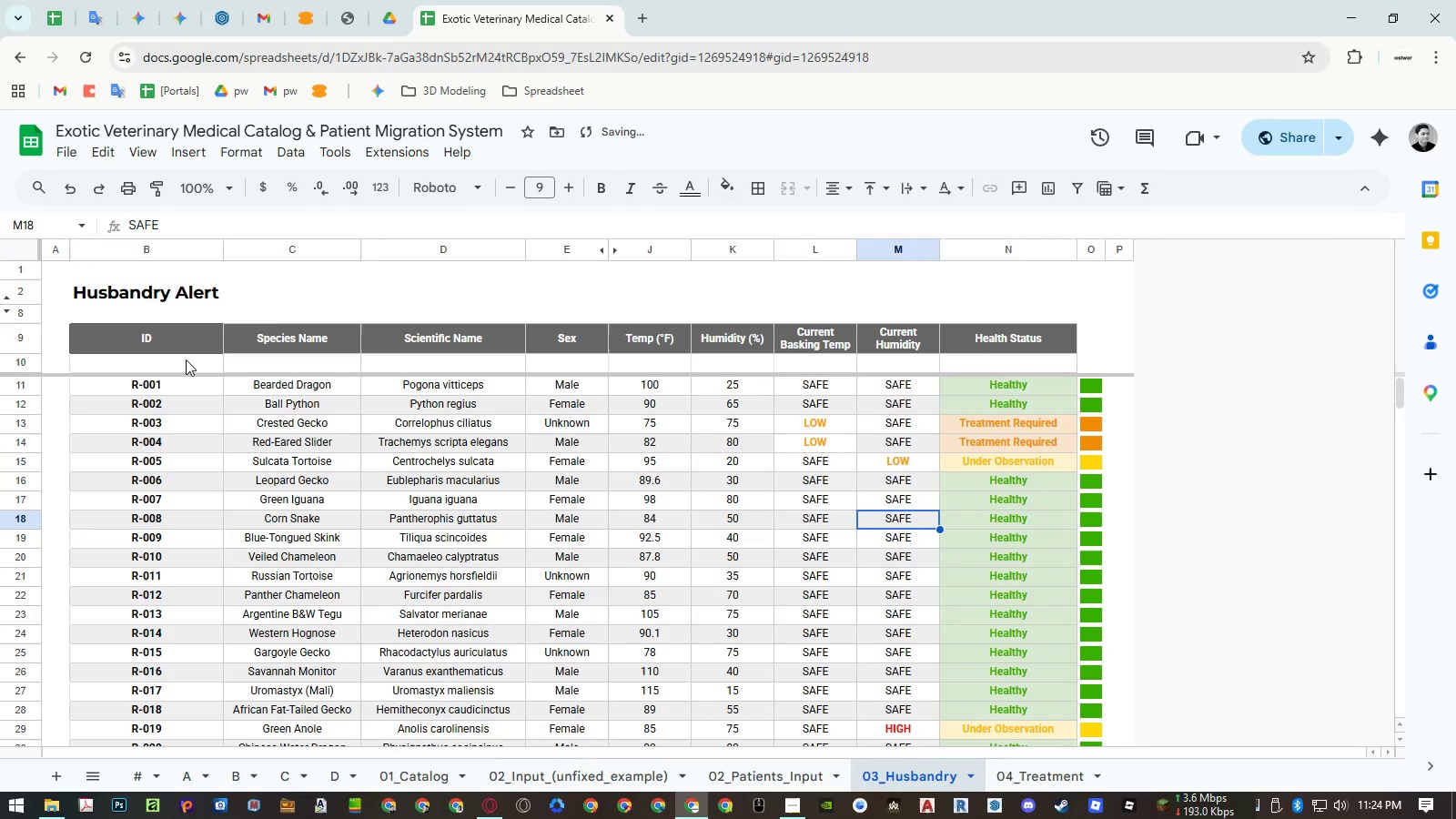 
key(Control+Z)
 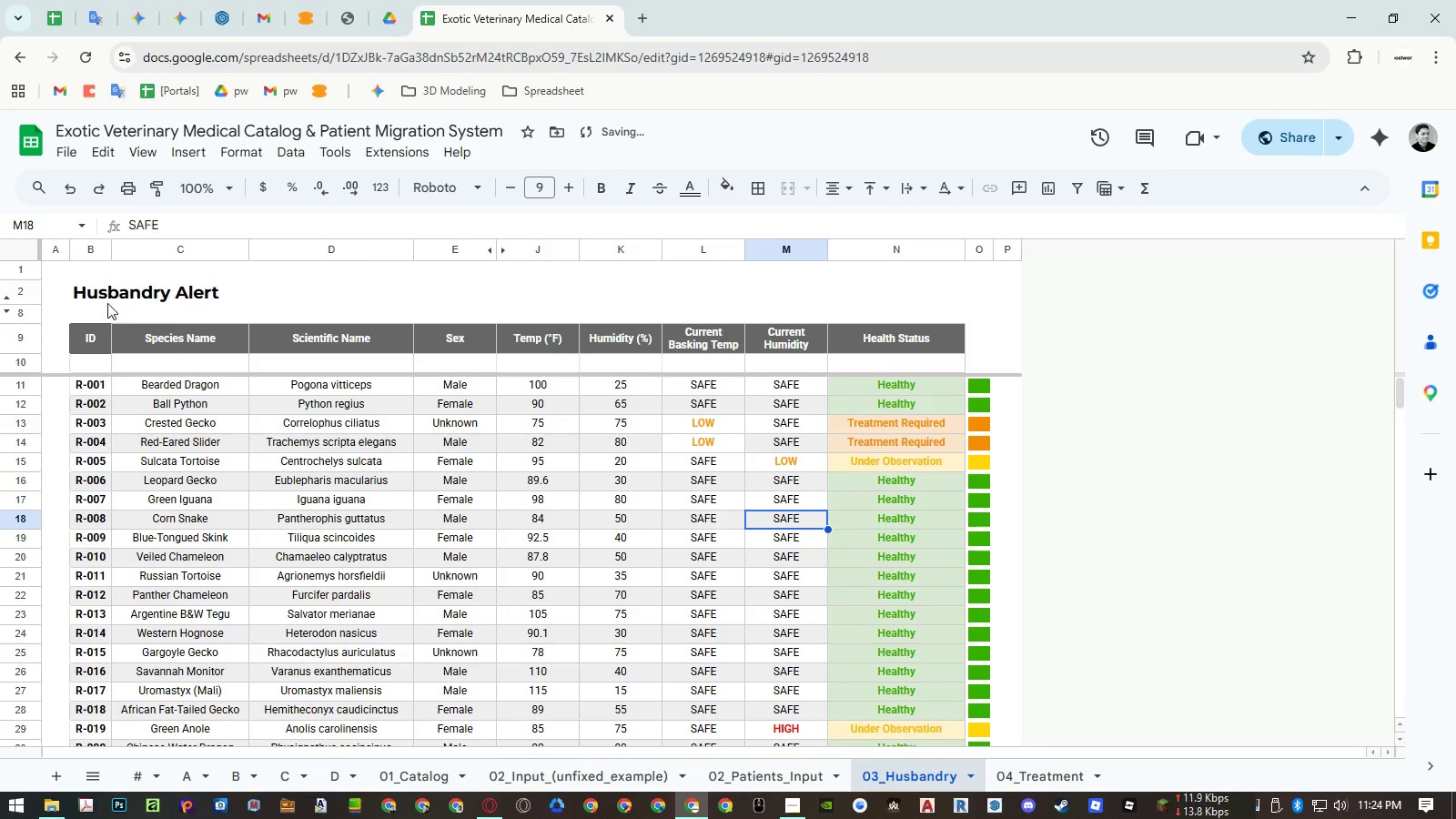 
left_click([96, 299])
 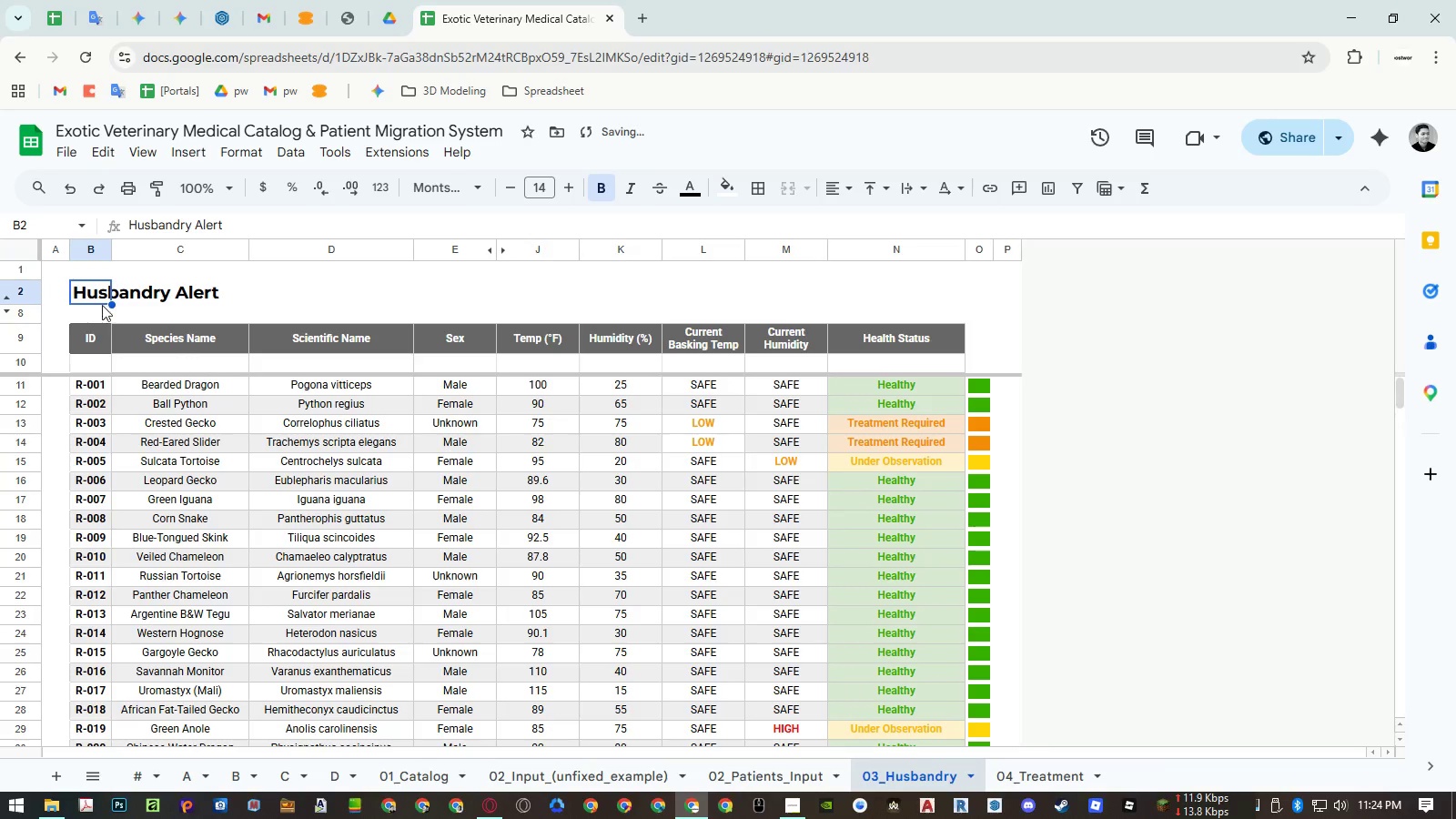 
key(Control+ControlLeft)
 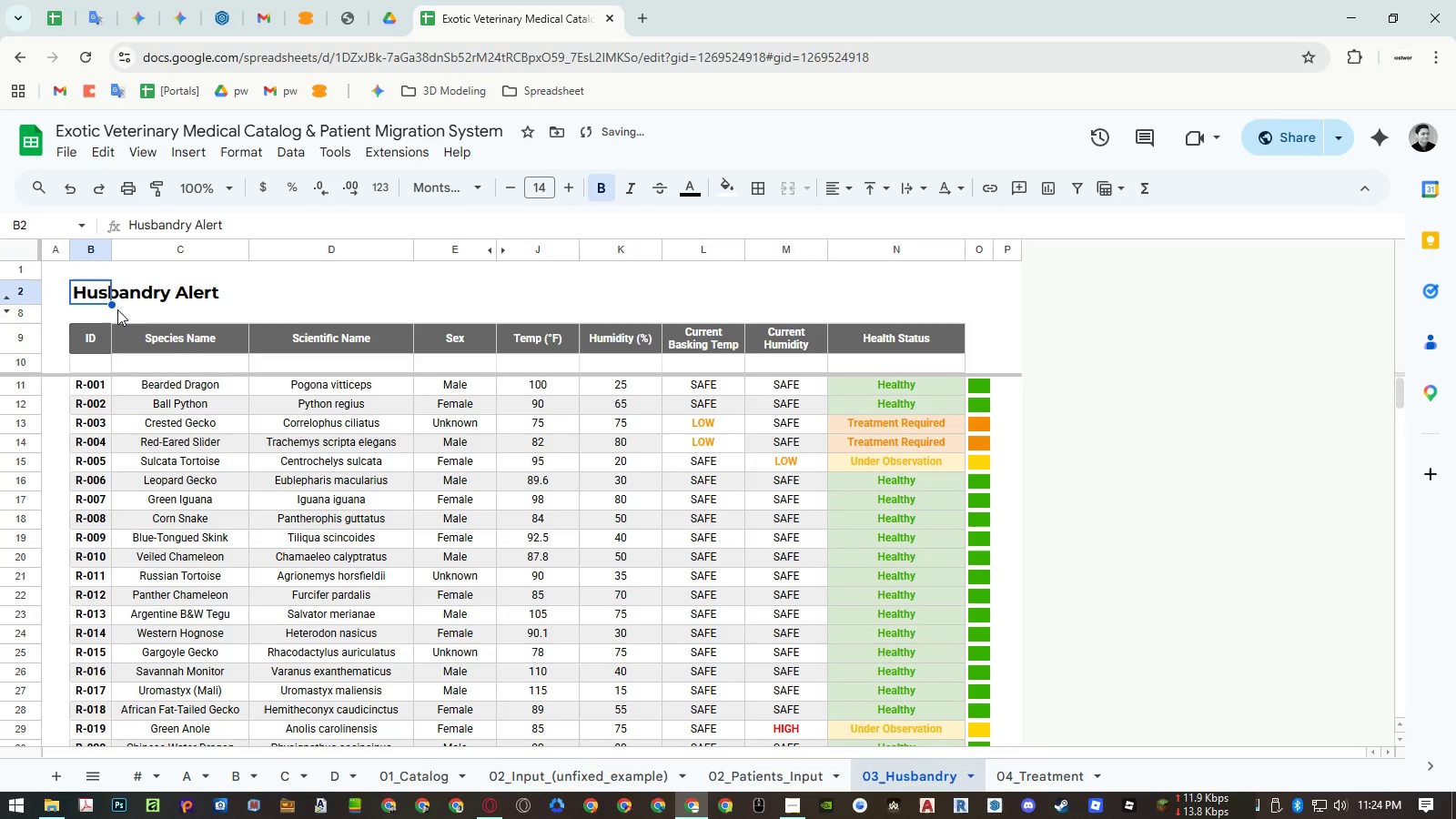 
key(Control+C)
 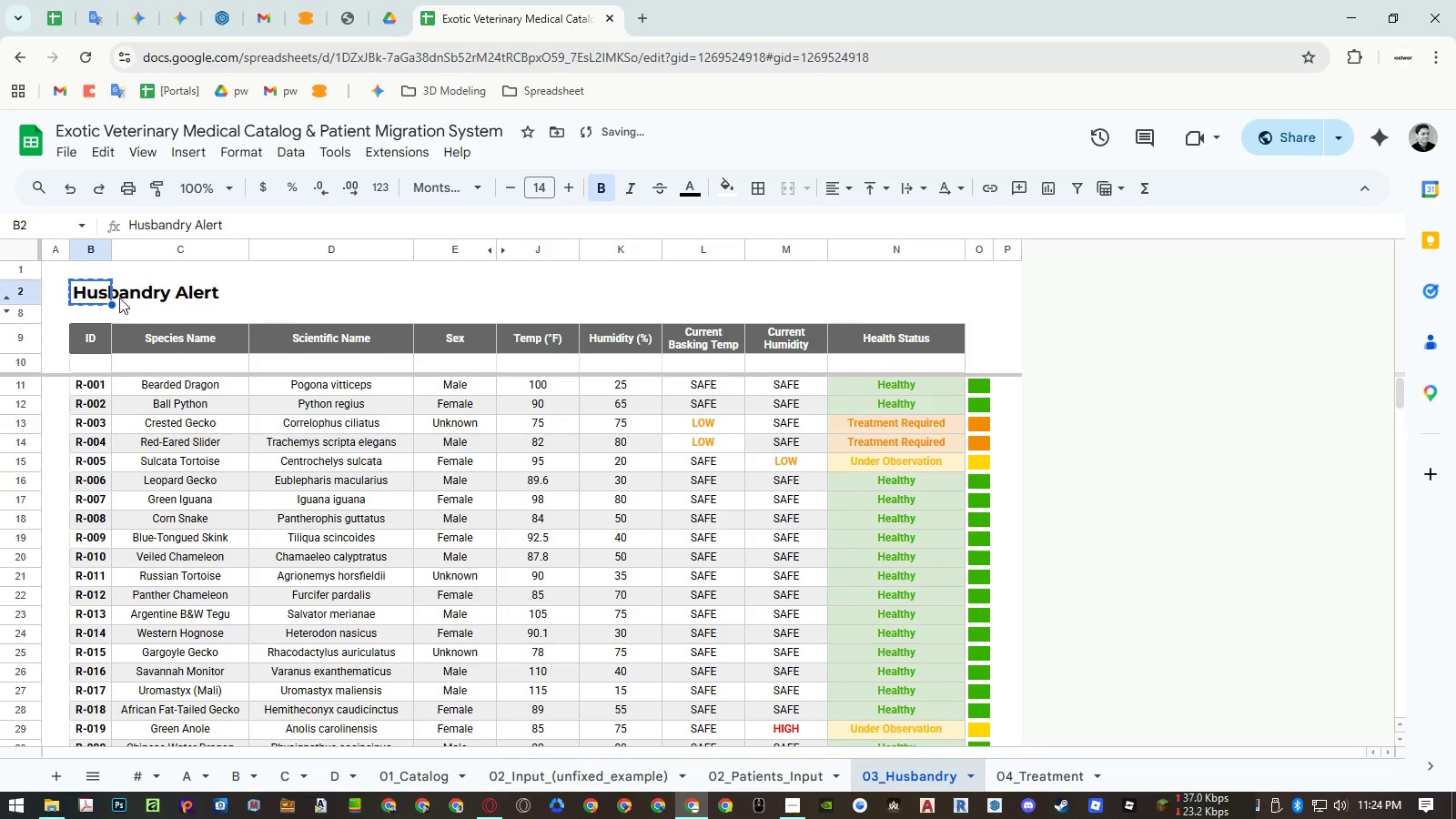 
key(Delete)
 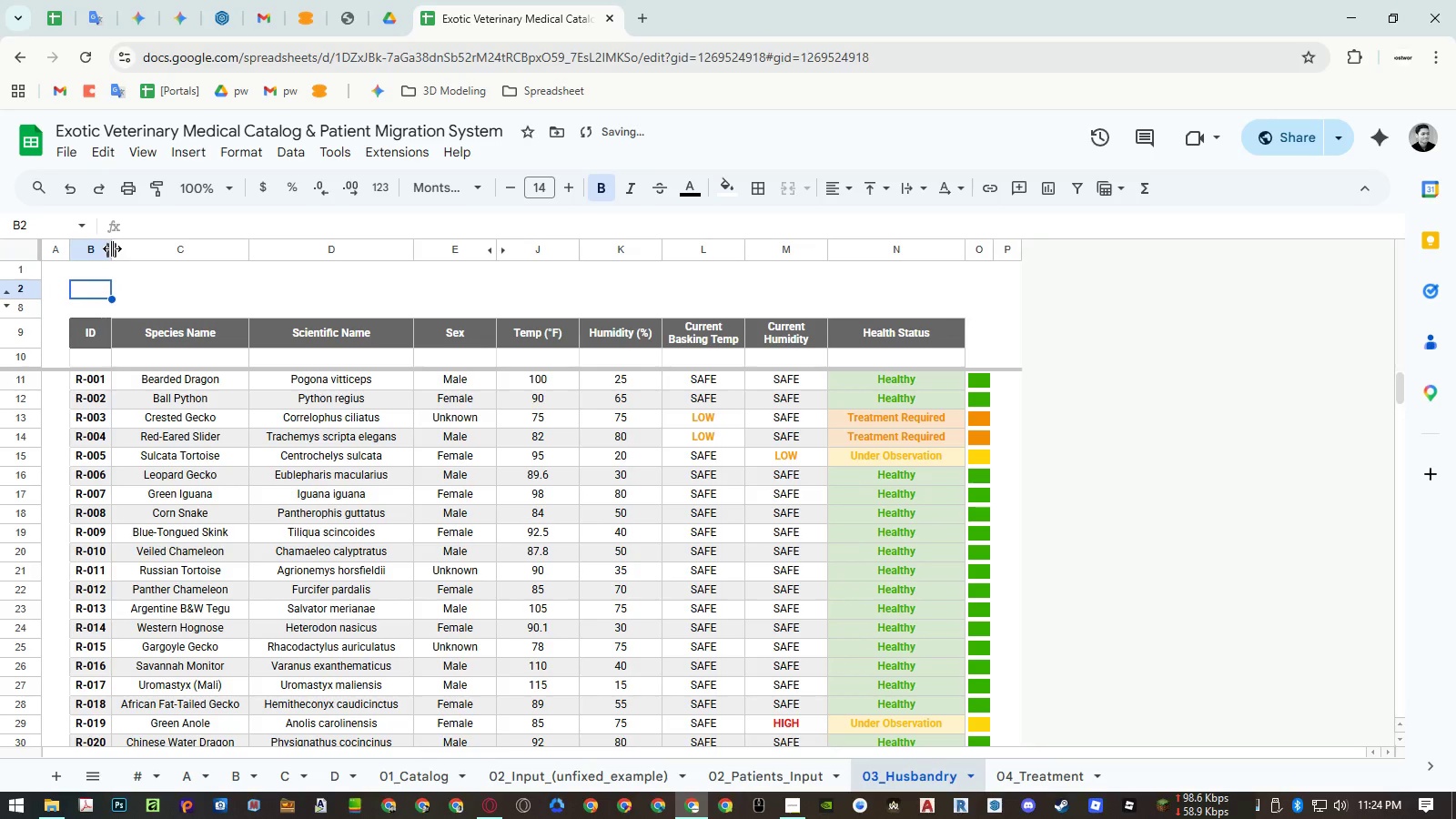 
double_click([112, 248])
 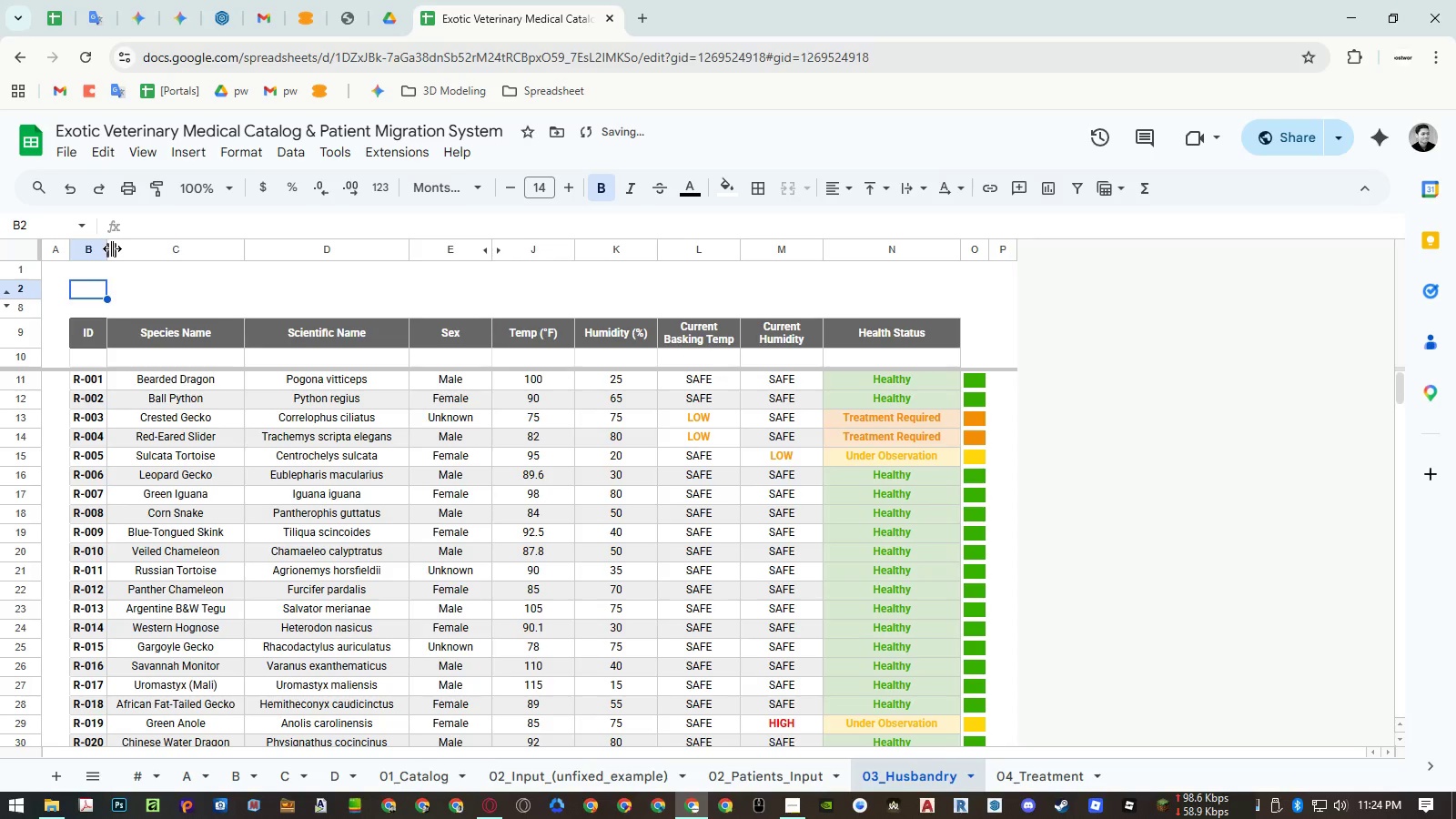 
key(Control+ControlLeft)
 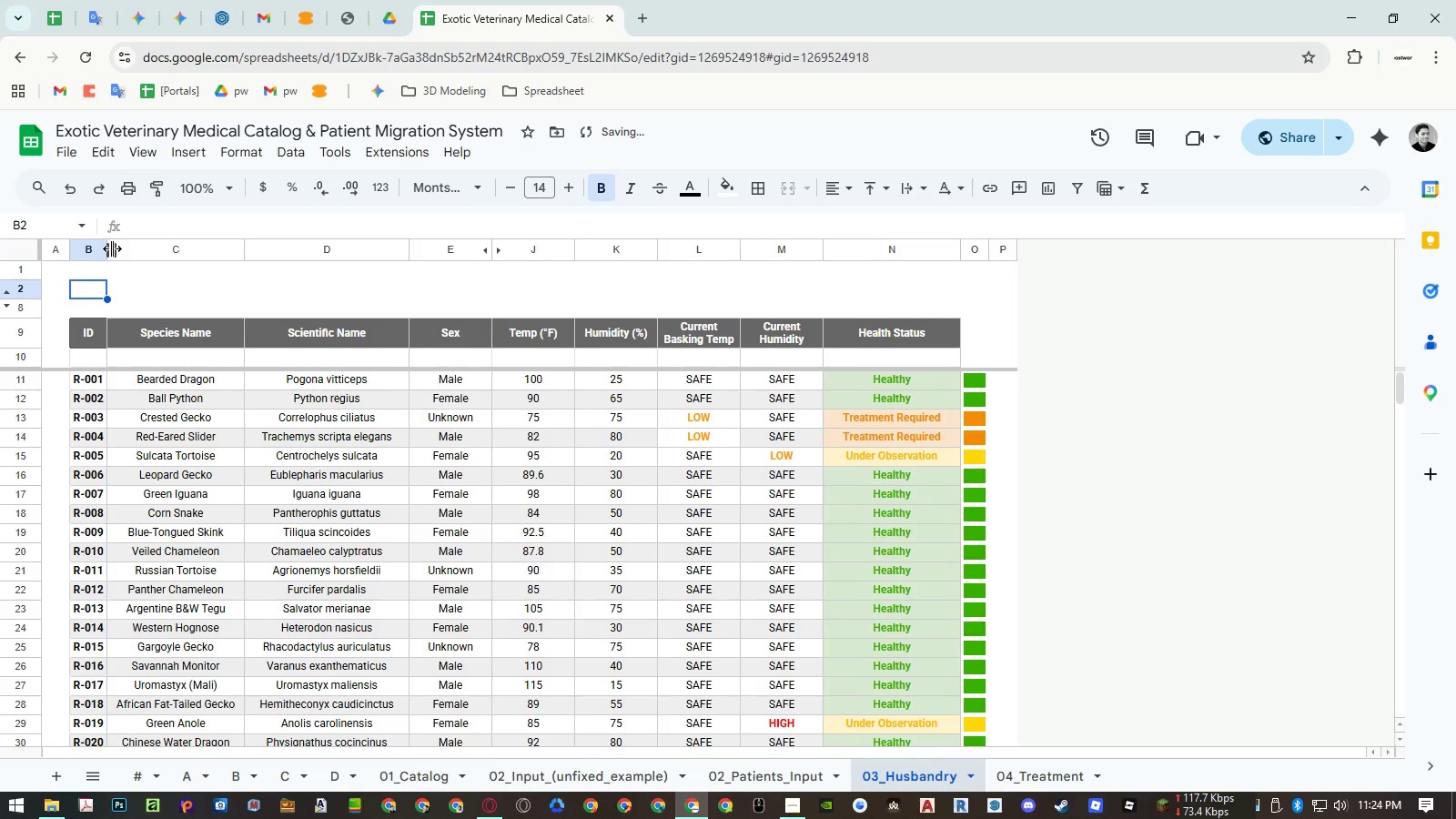 
key(Z)
 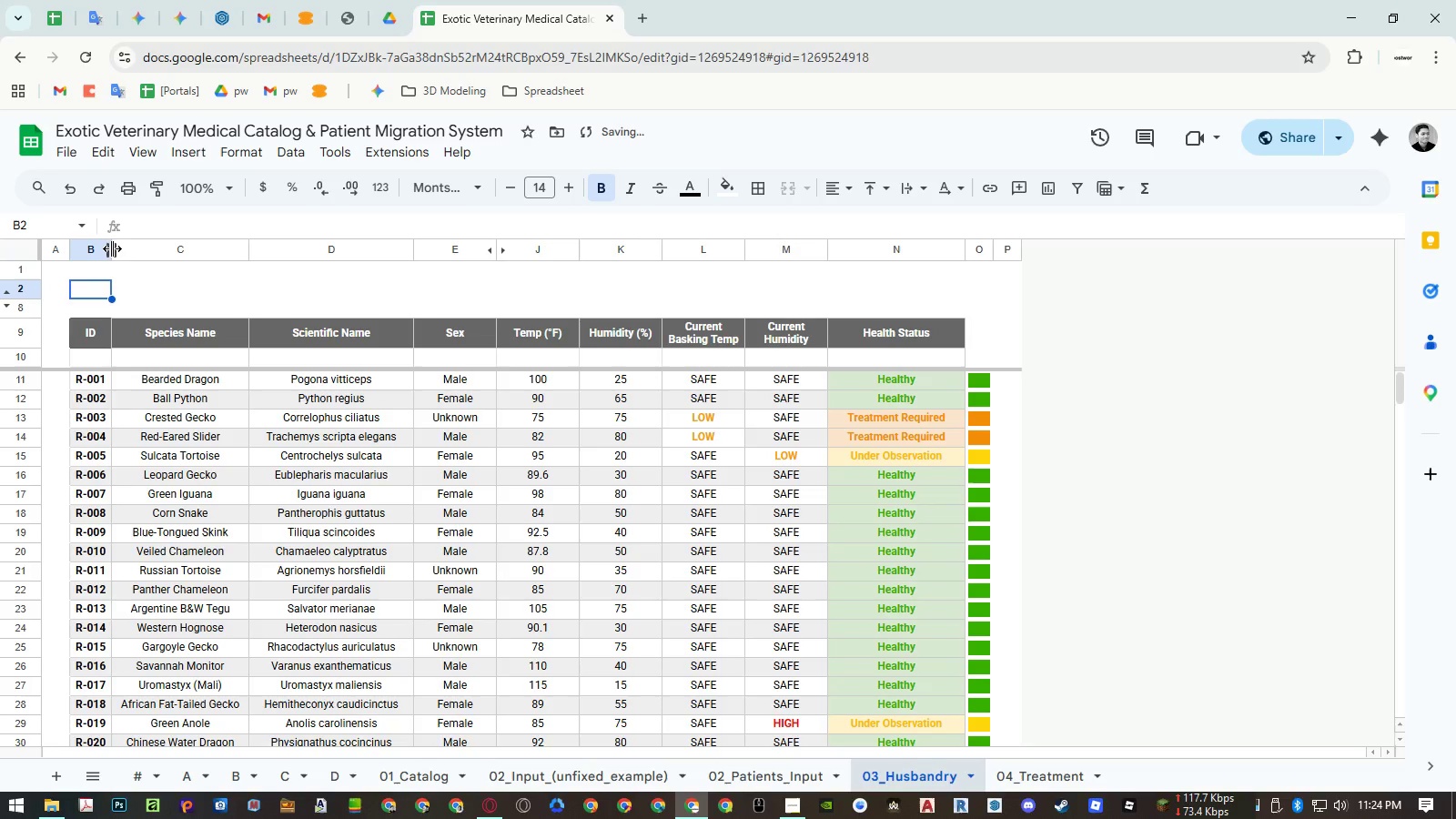 
key(Control+ControlLeft)
 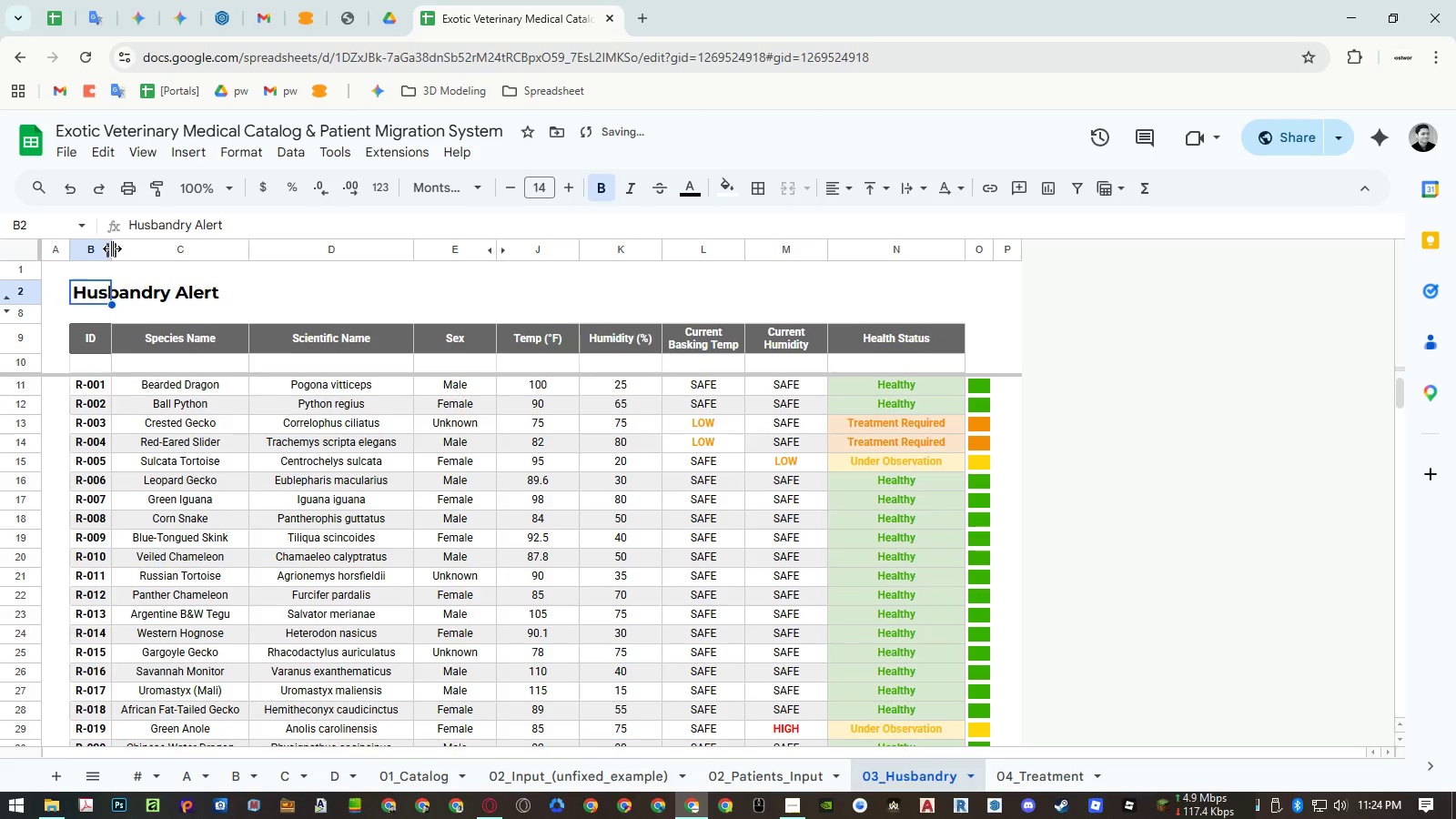 
key(Control+Z)
 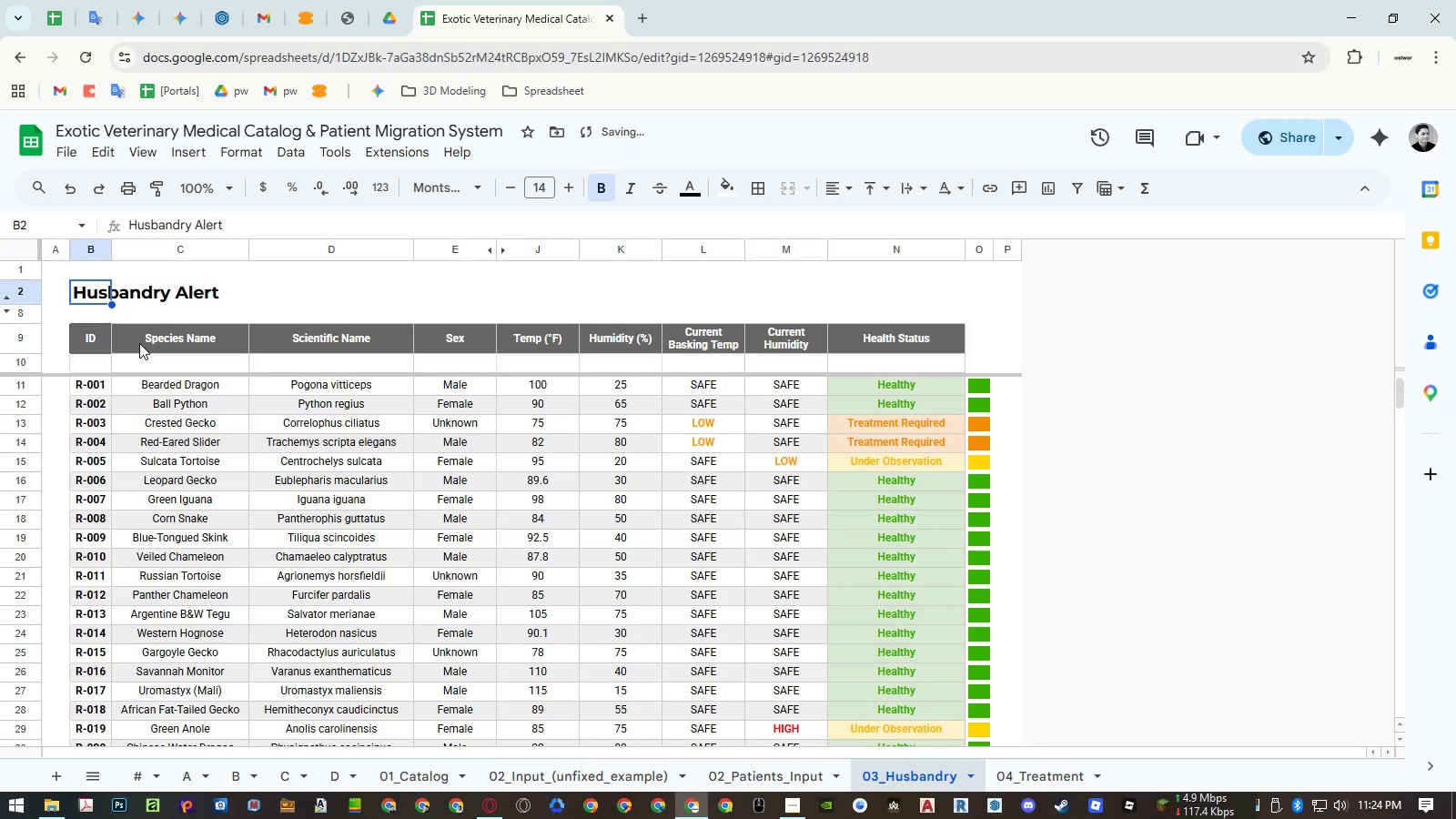 
key(Control+Y)
 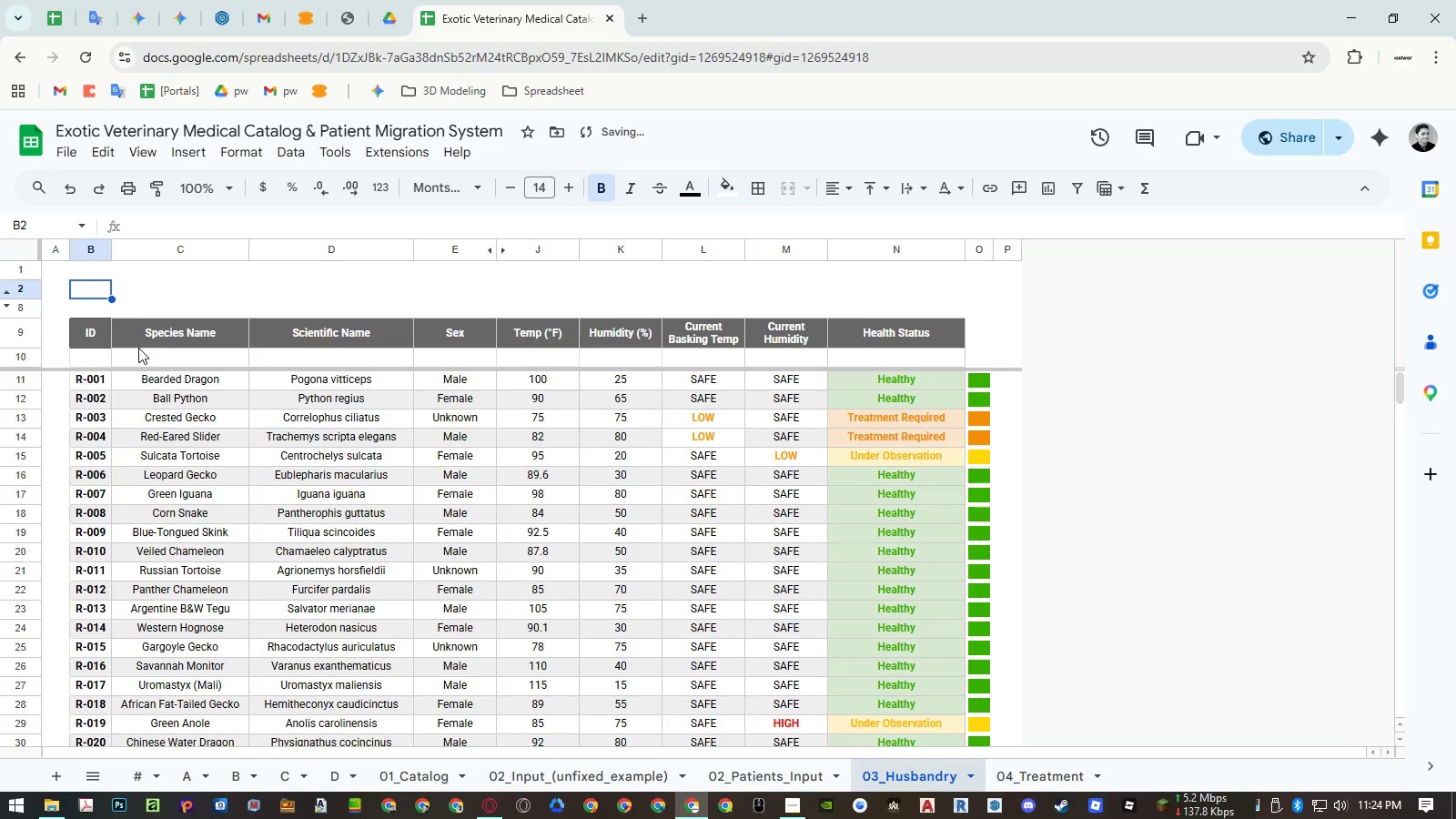 
key(Control+Z)
 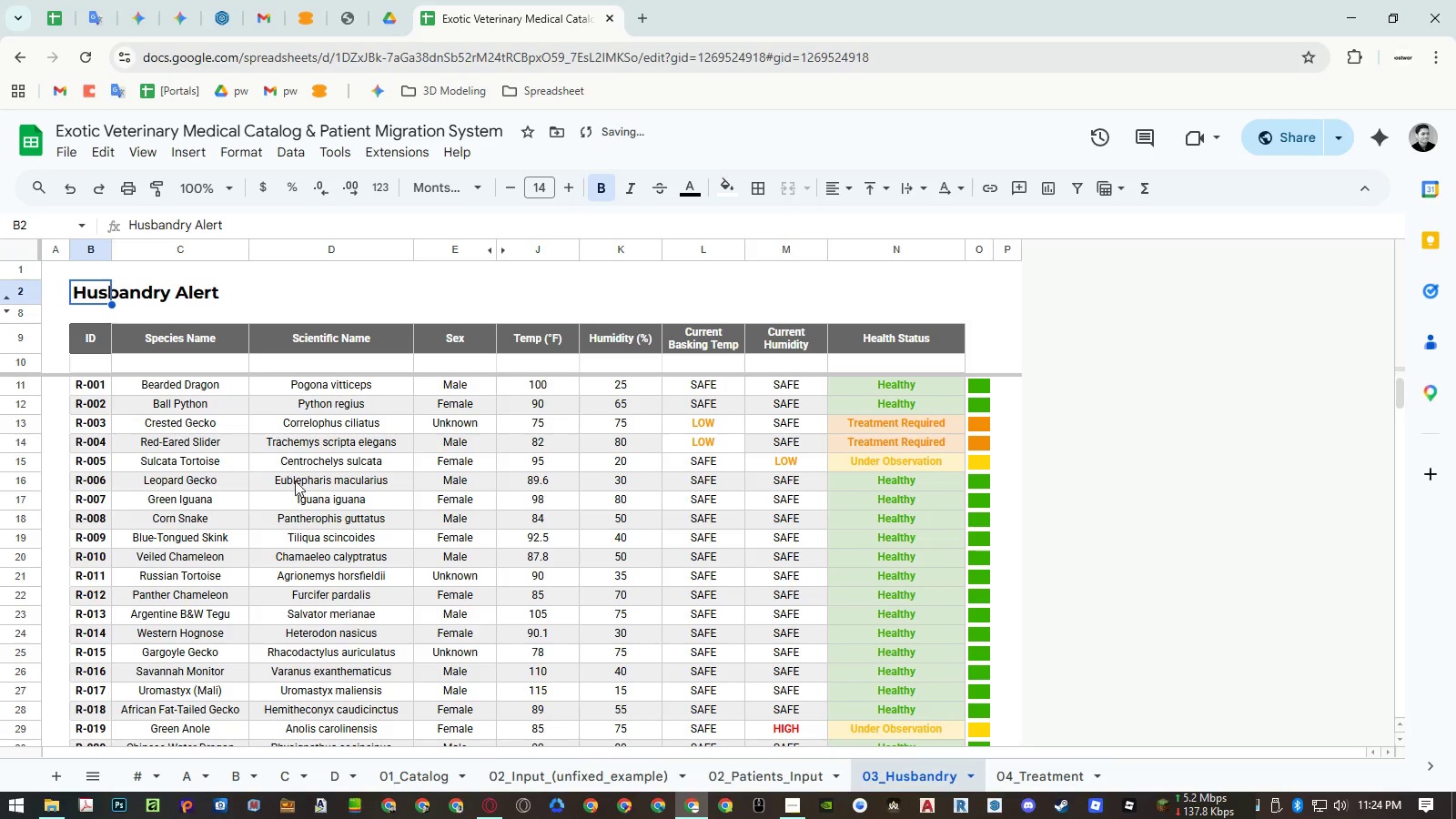 
left_click([321, 484])
 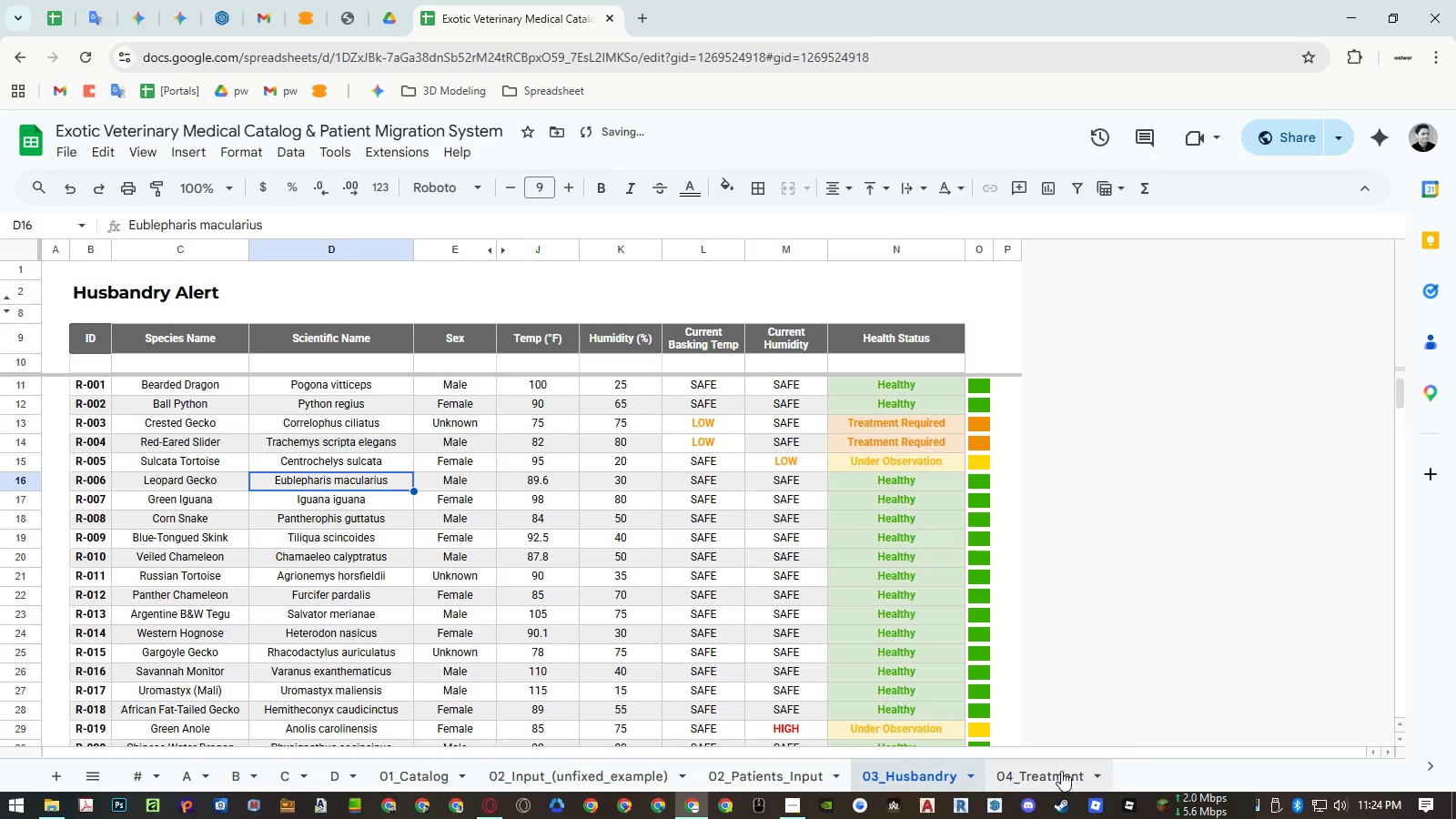 
left_click([1061, 773])
 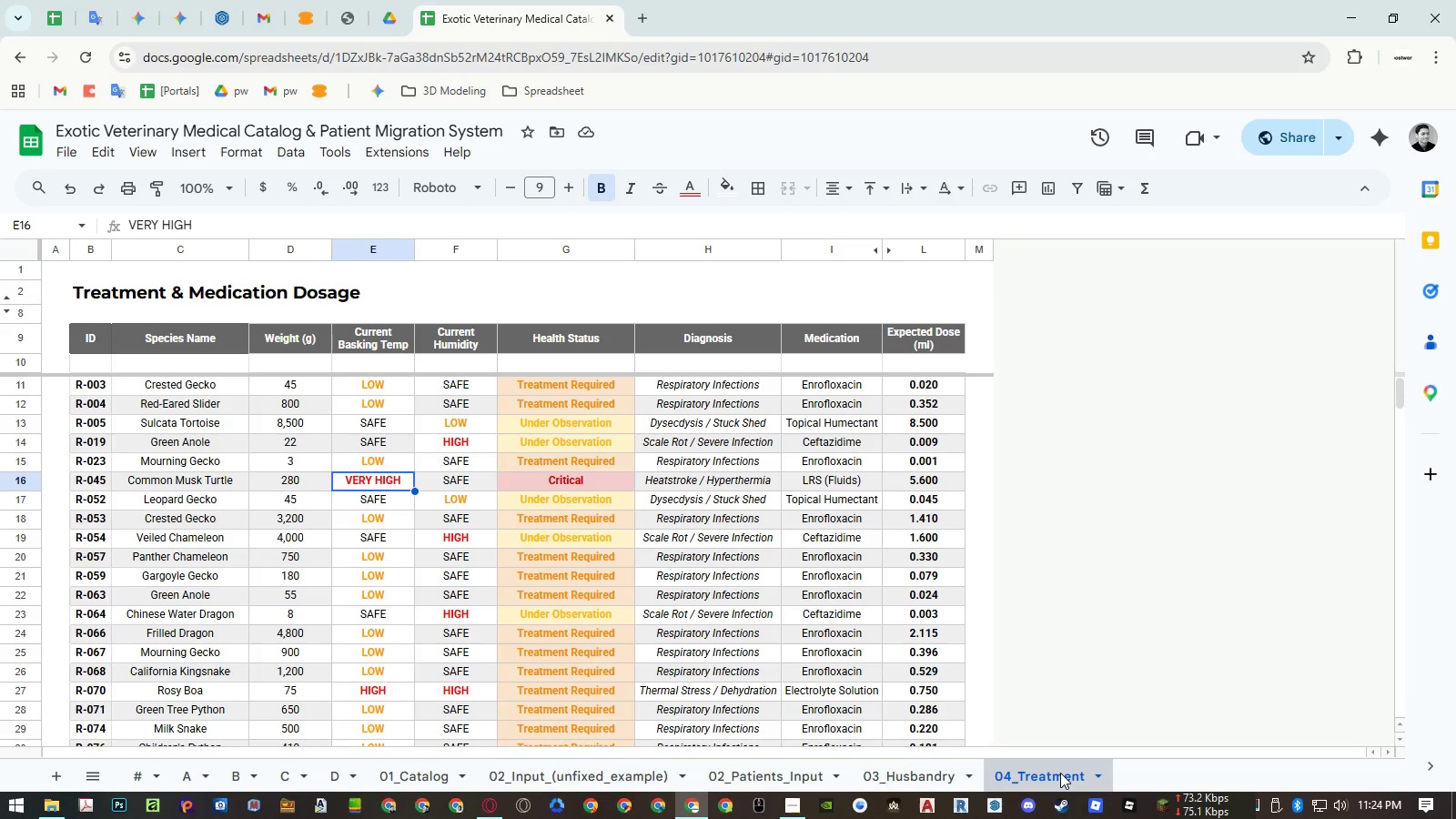 
wait(8.92)
 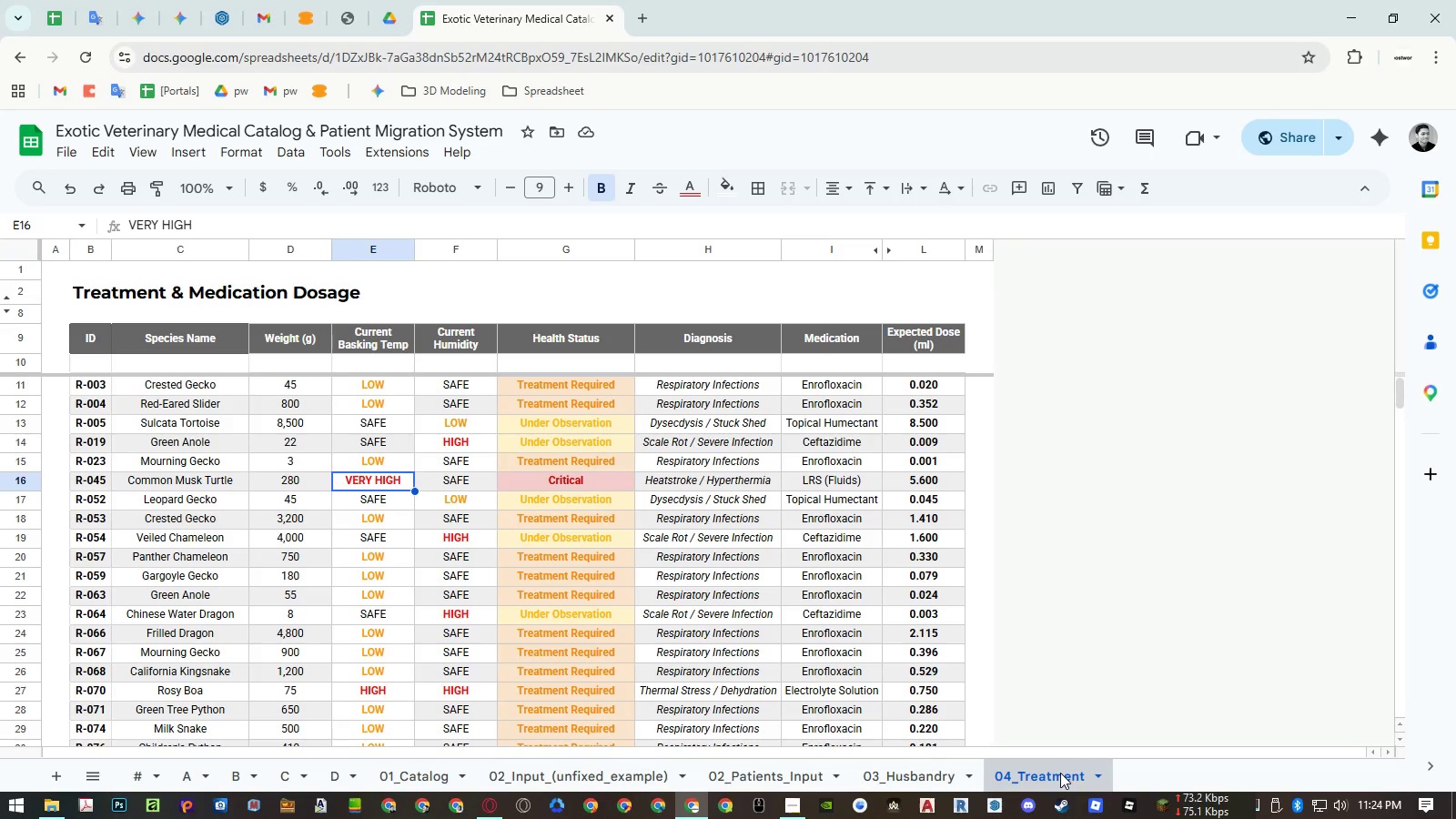 
left_click([682, 376])
 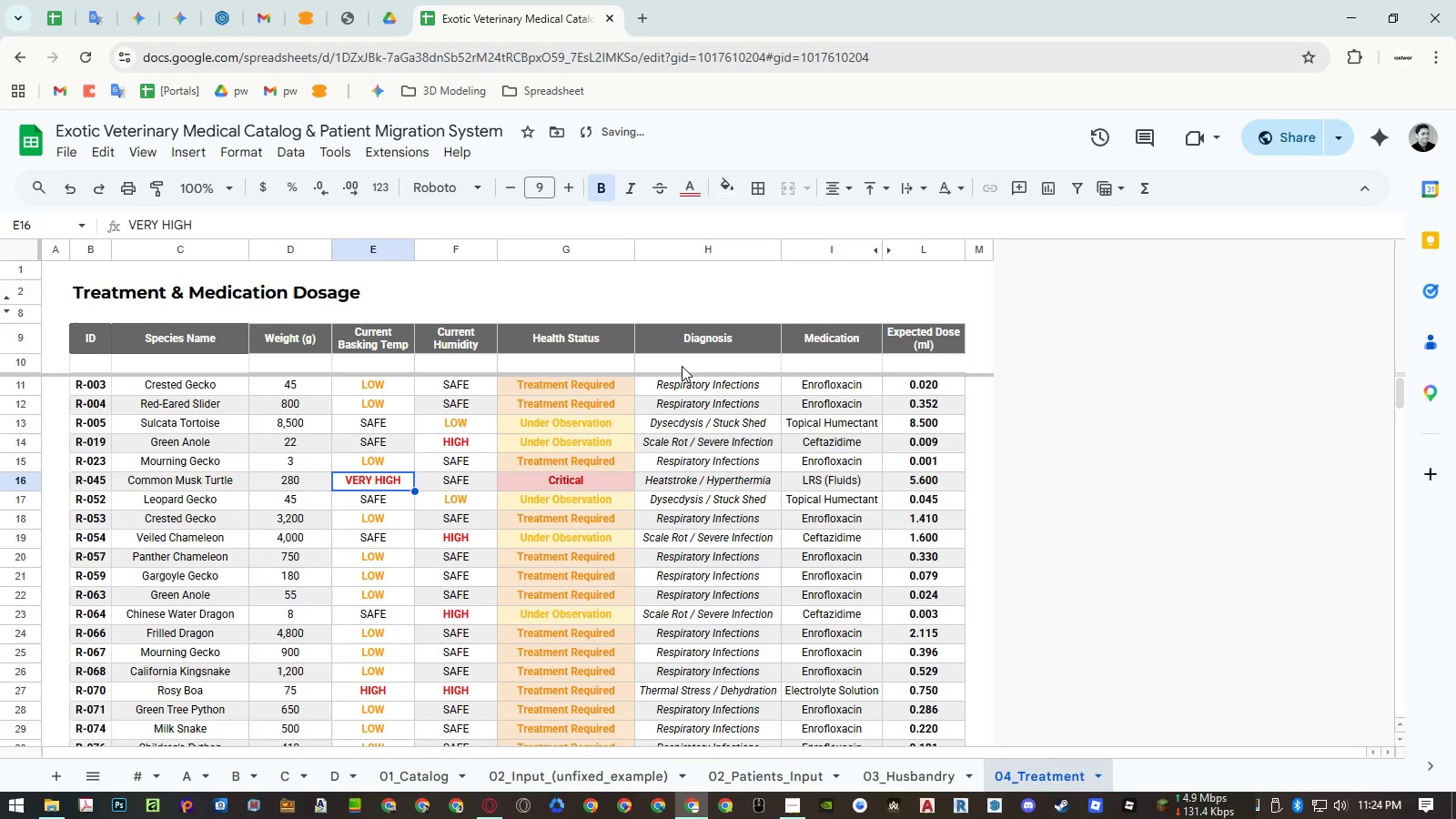 
double_click([682, 366])
 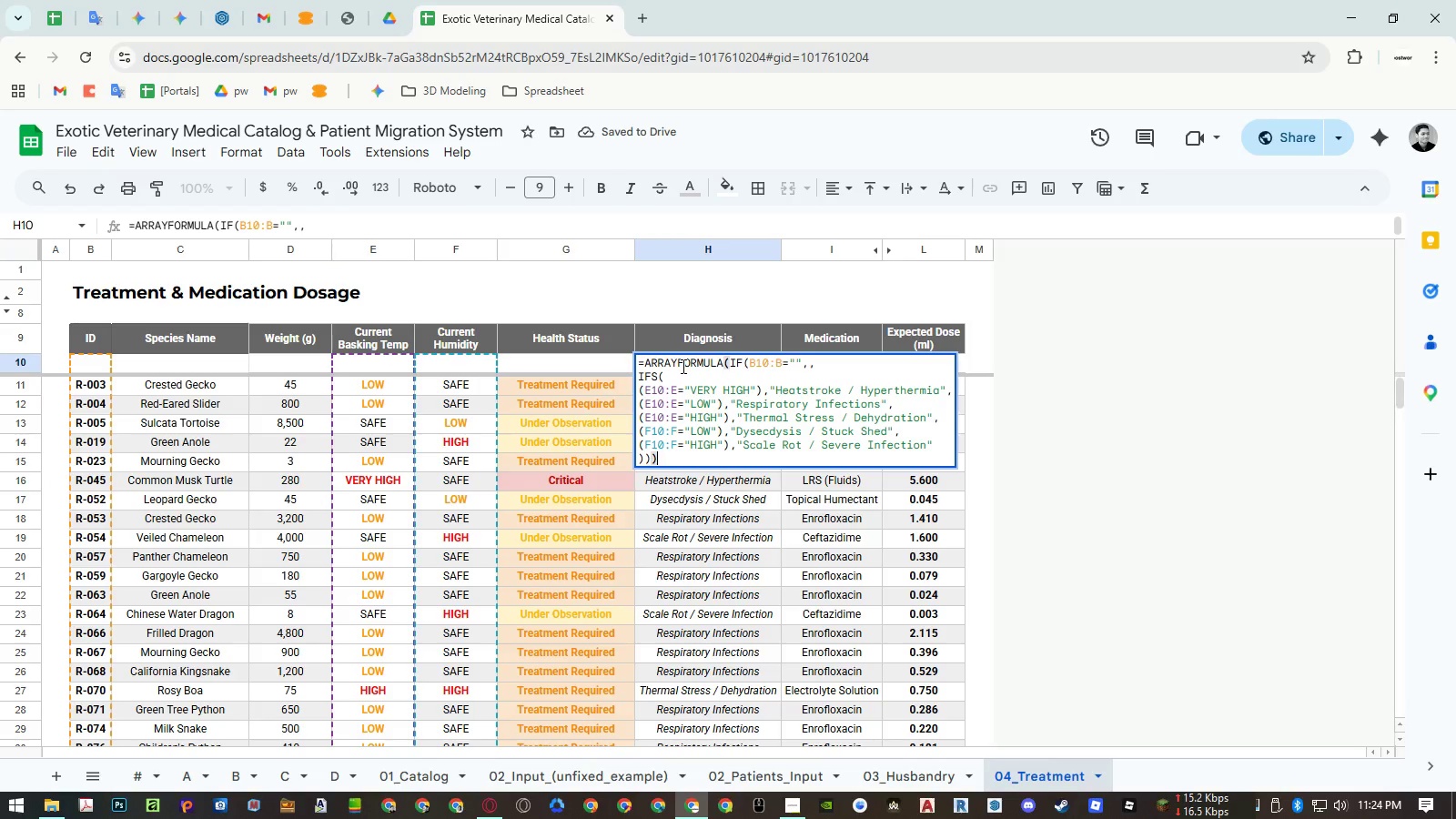 
key(Escape)
 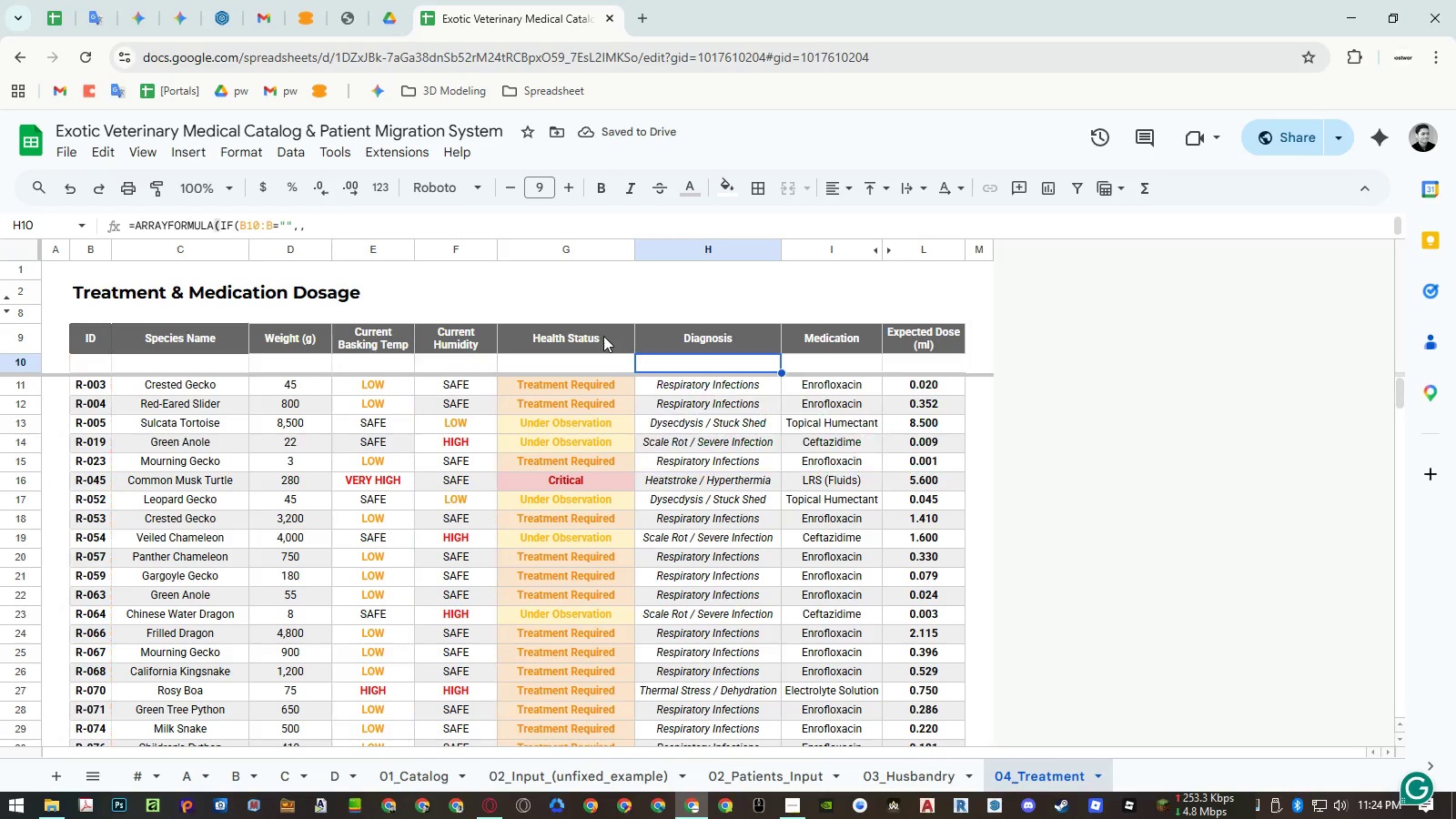 
key(Escape)
 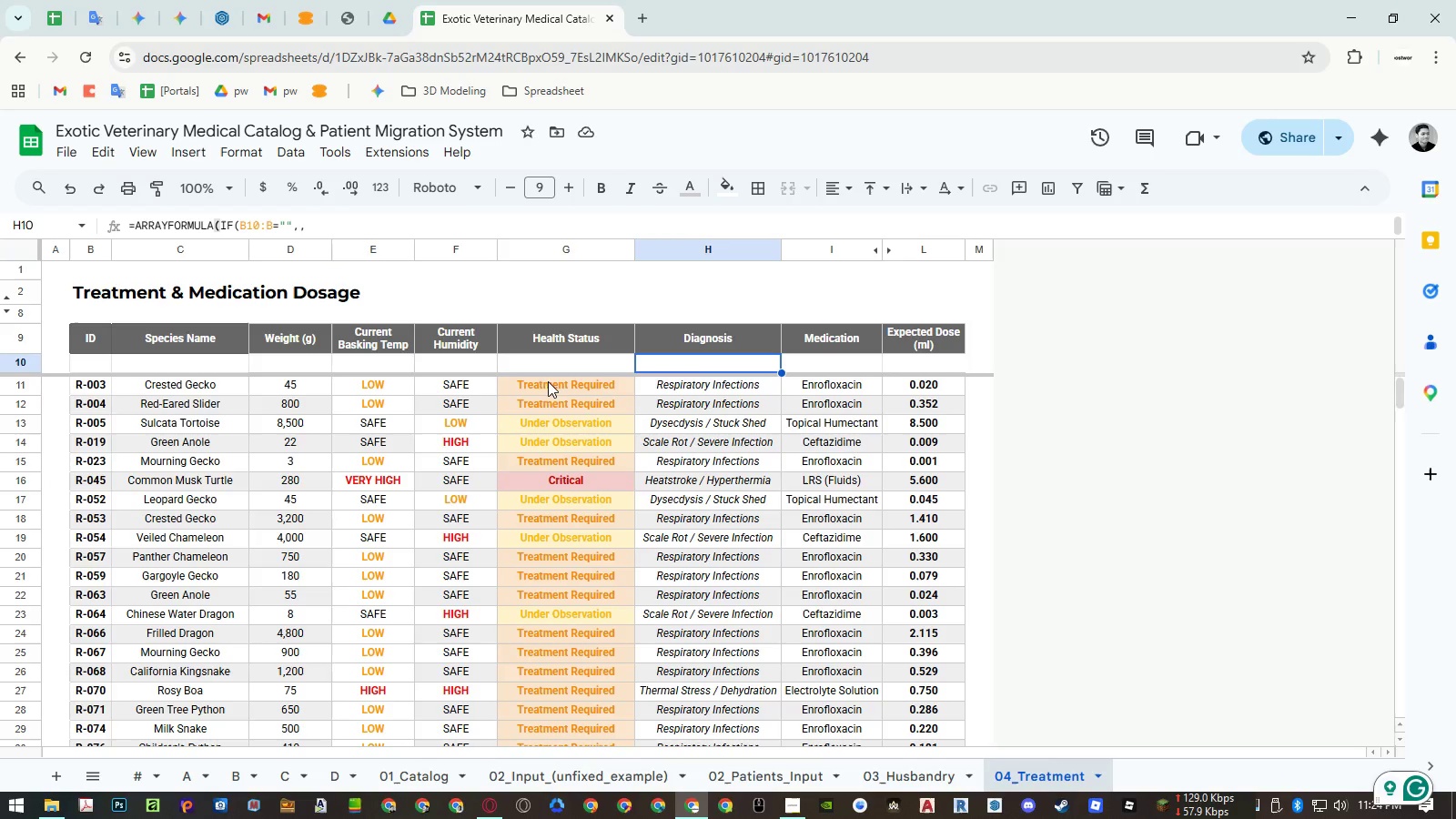 
left_click([934, 784])
 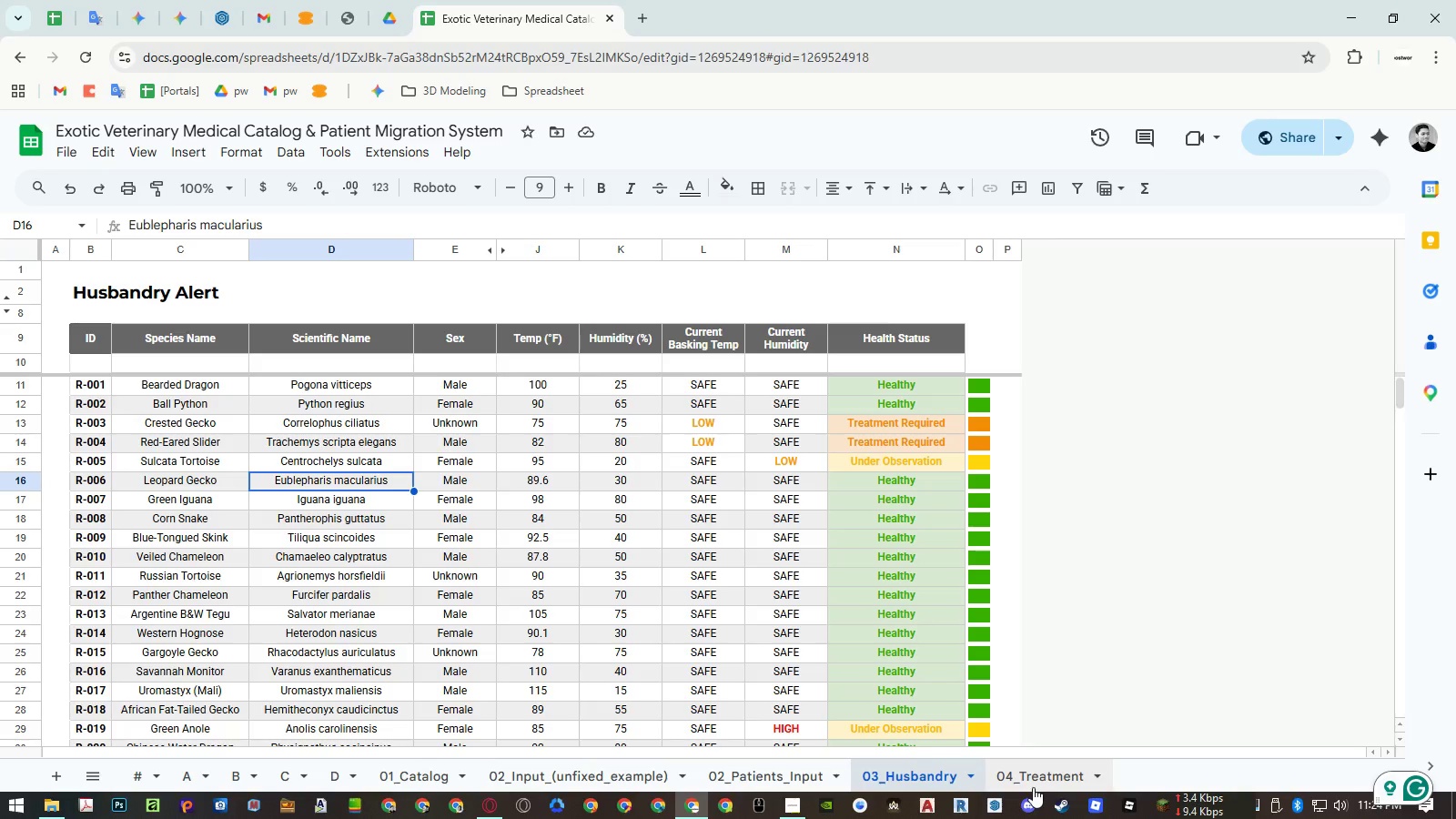 
left_click([1034, 787])
 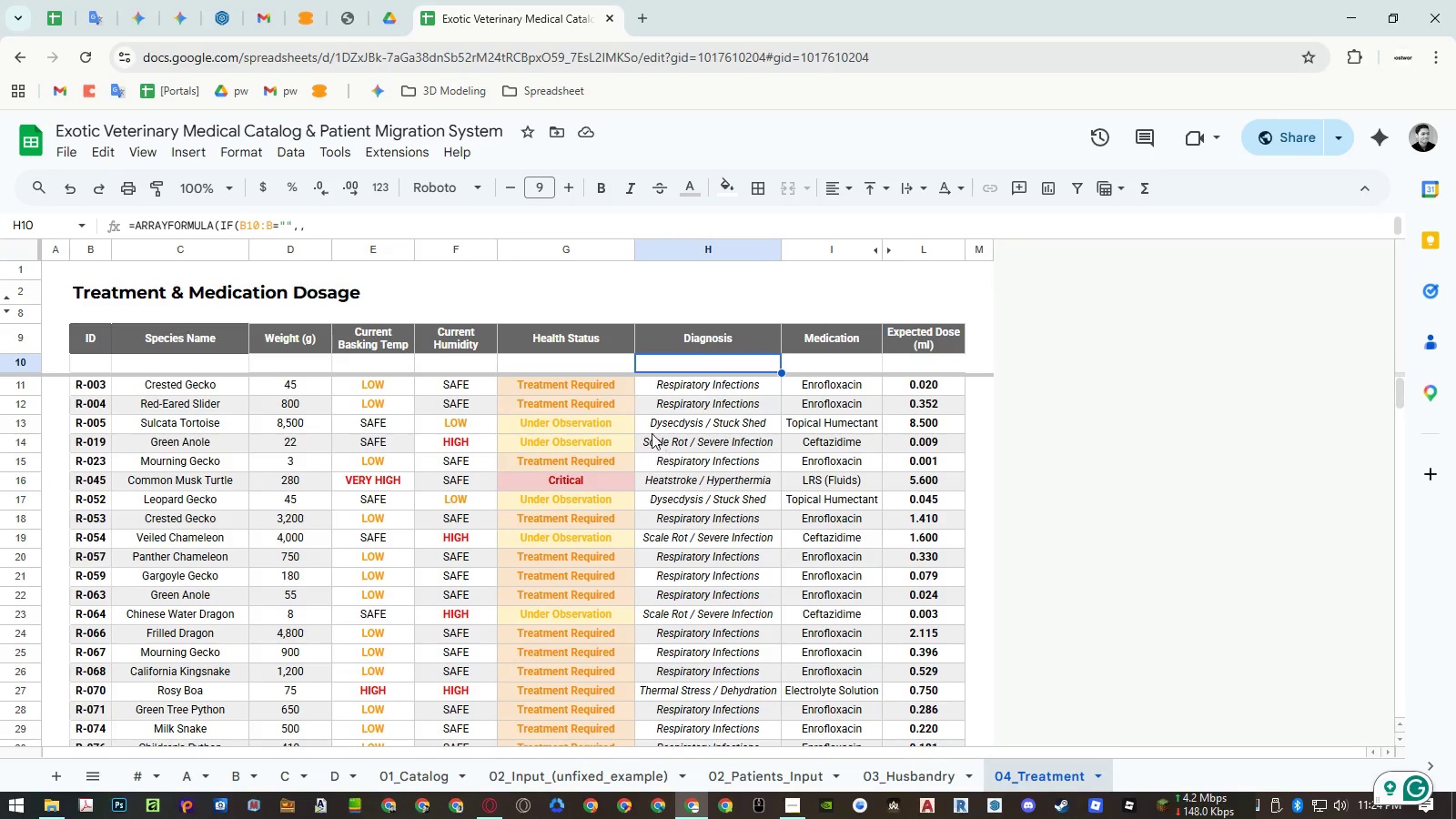 
mouse_move([587, 270])
 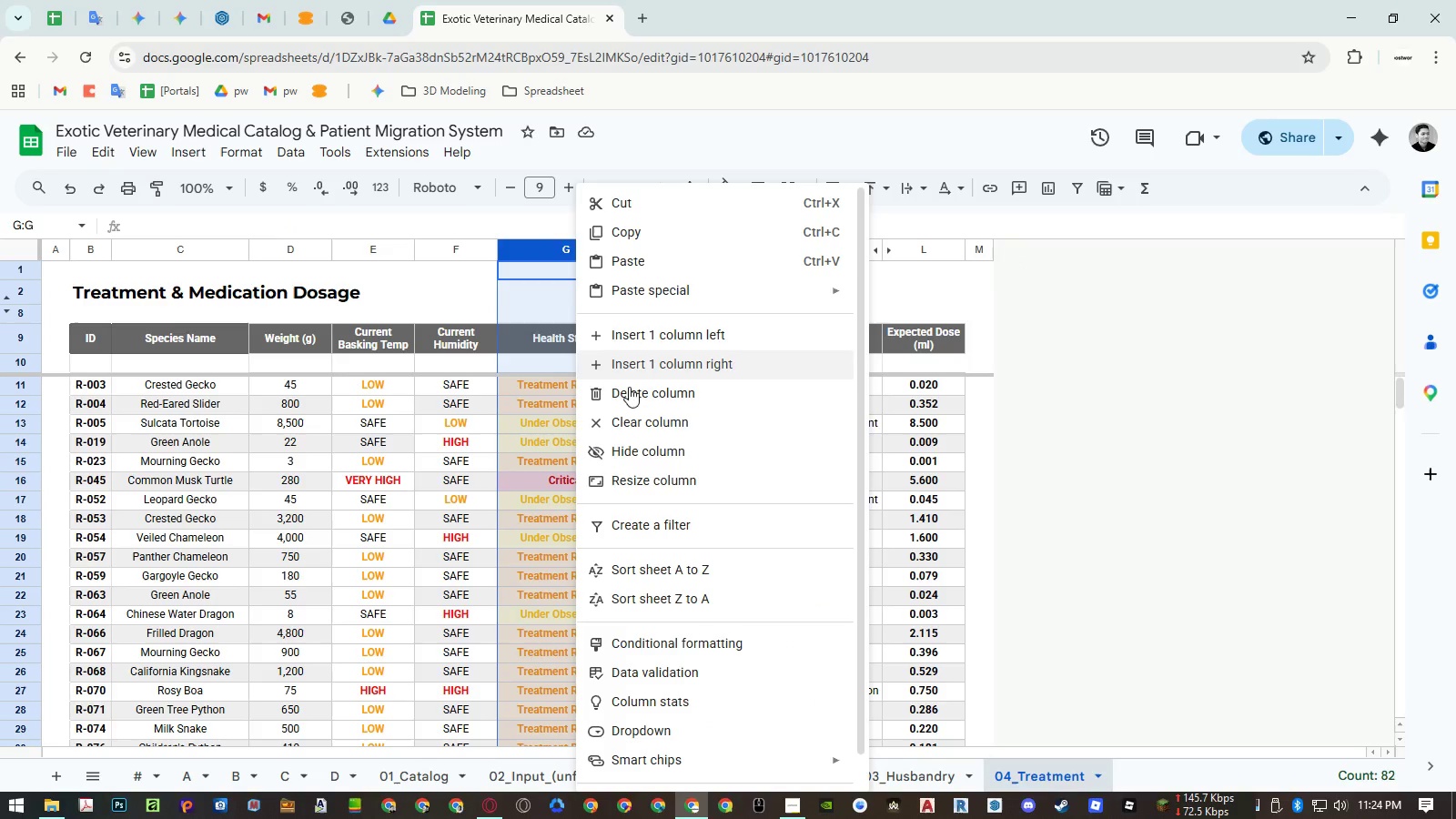 
left_click([630, 392])
 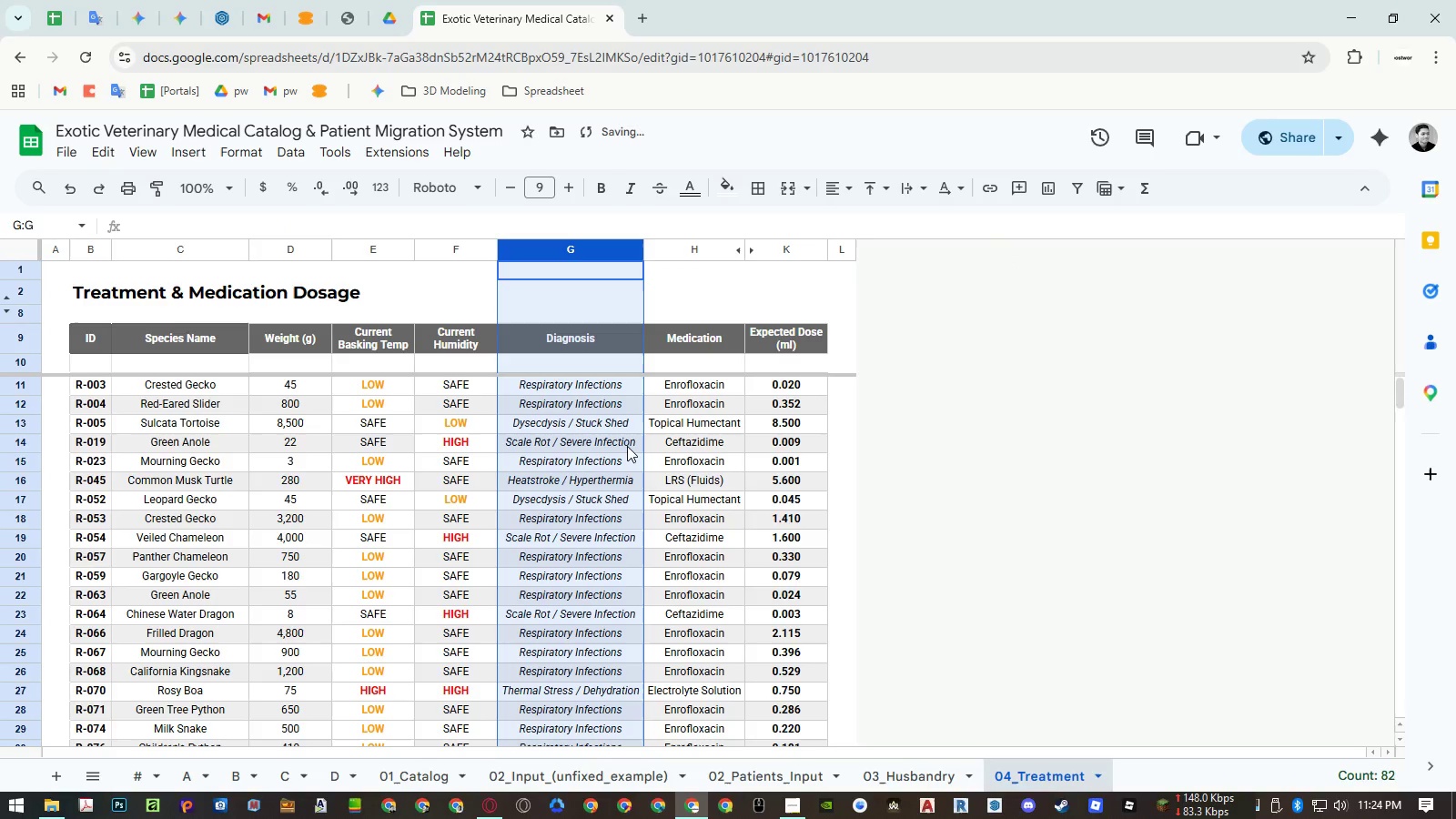 
left_click([625, 450])
 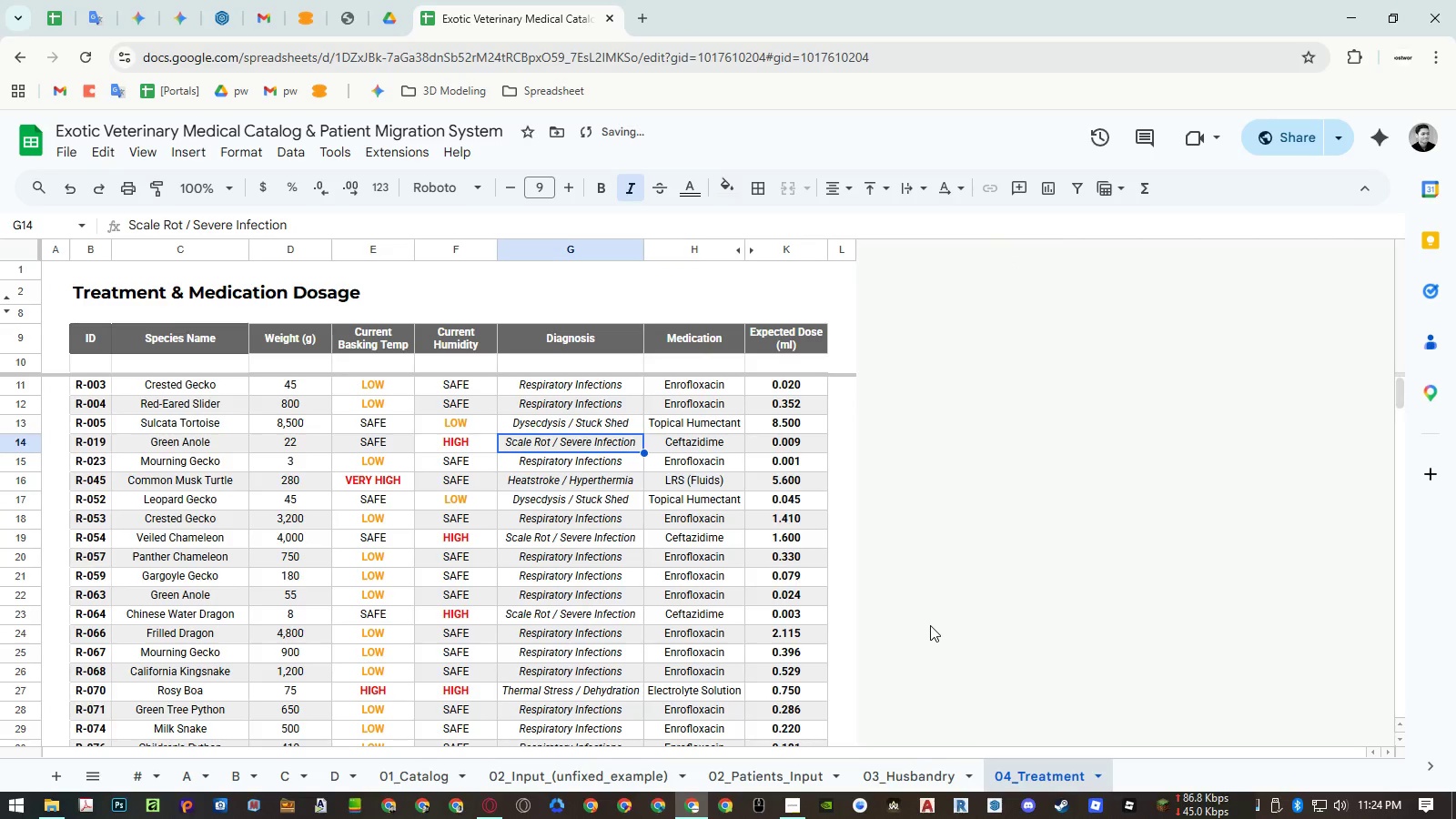 
key(Control+ControlRight)
 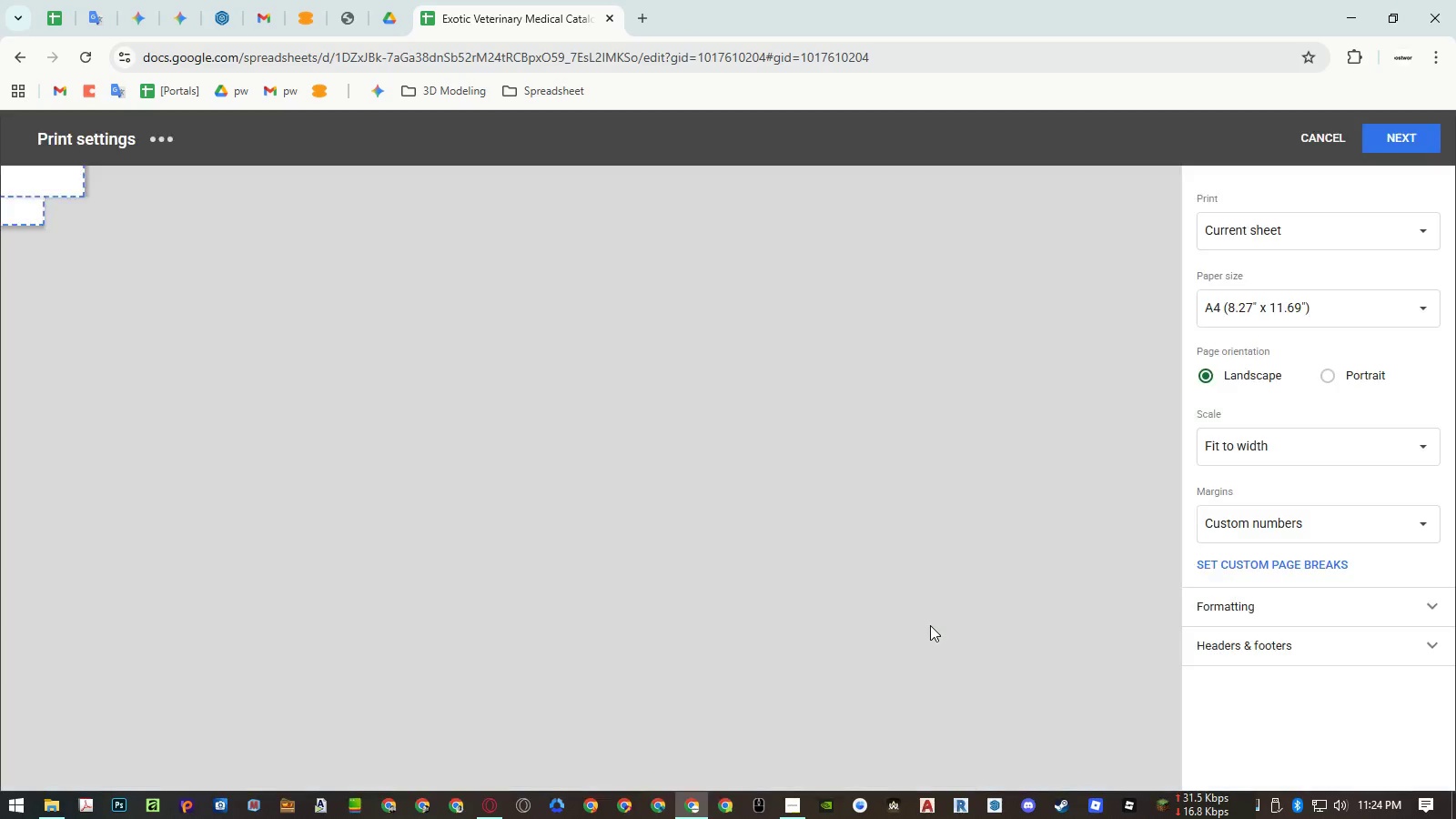 
key(Control+P)
 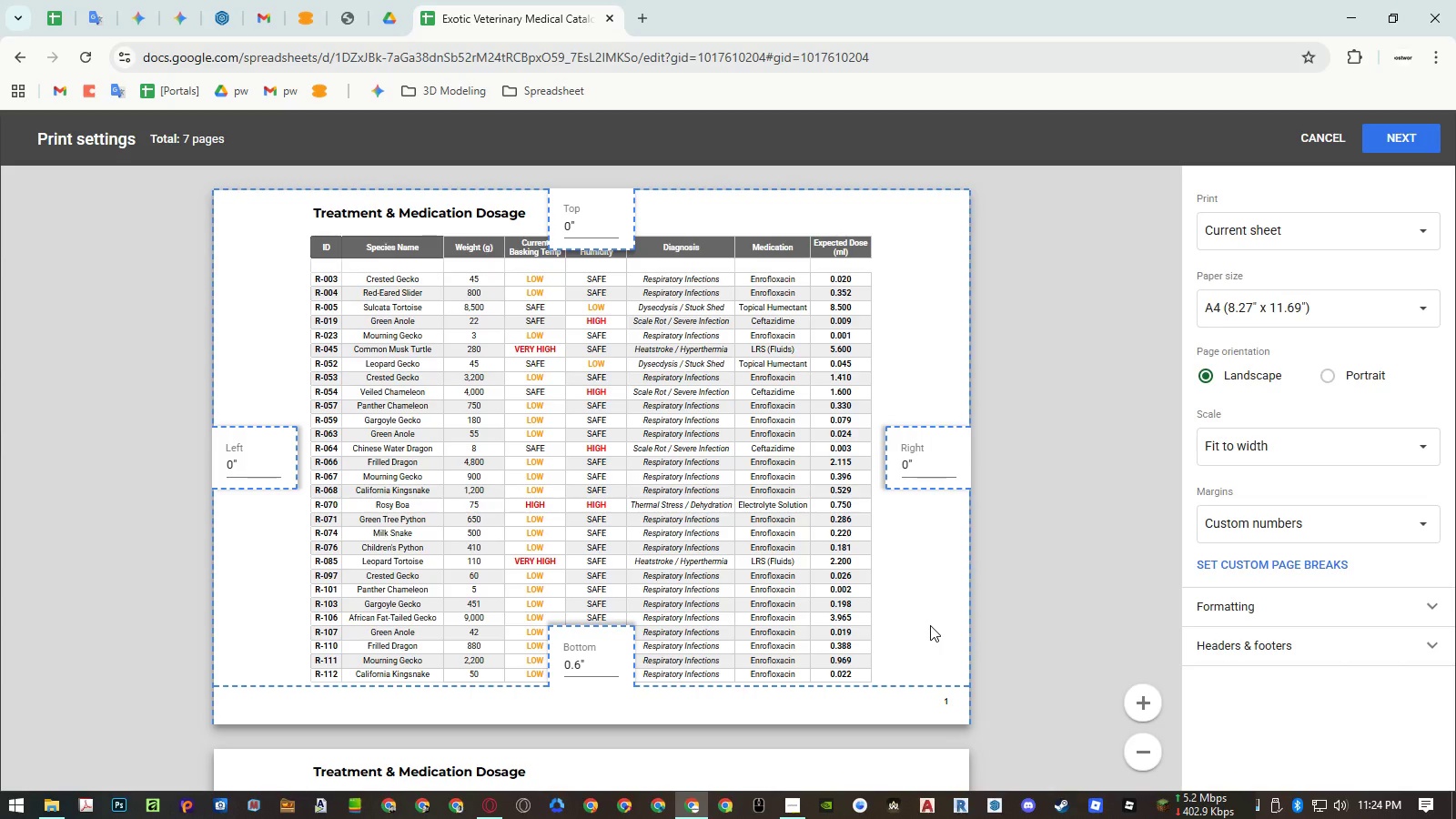 
wait(6.62)
 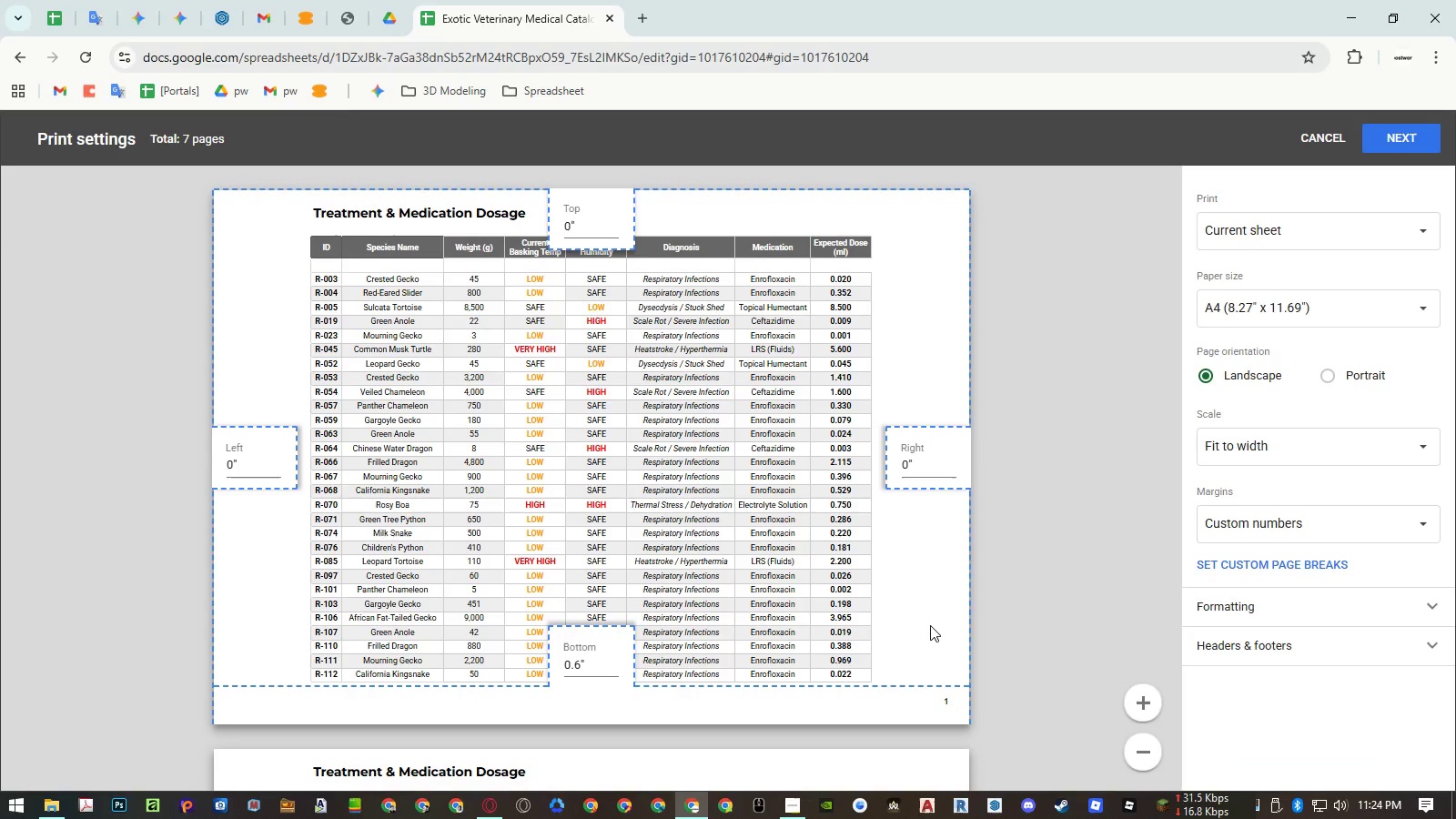 
key(Escape)
 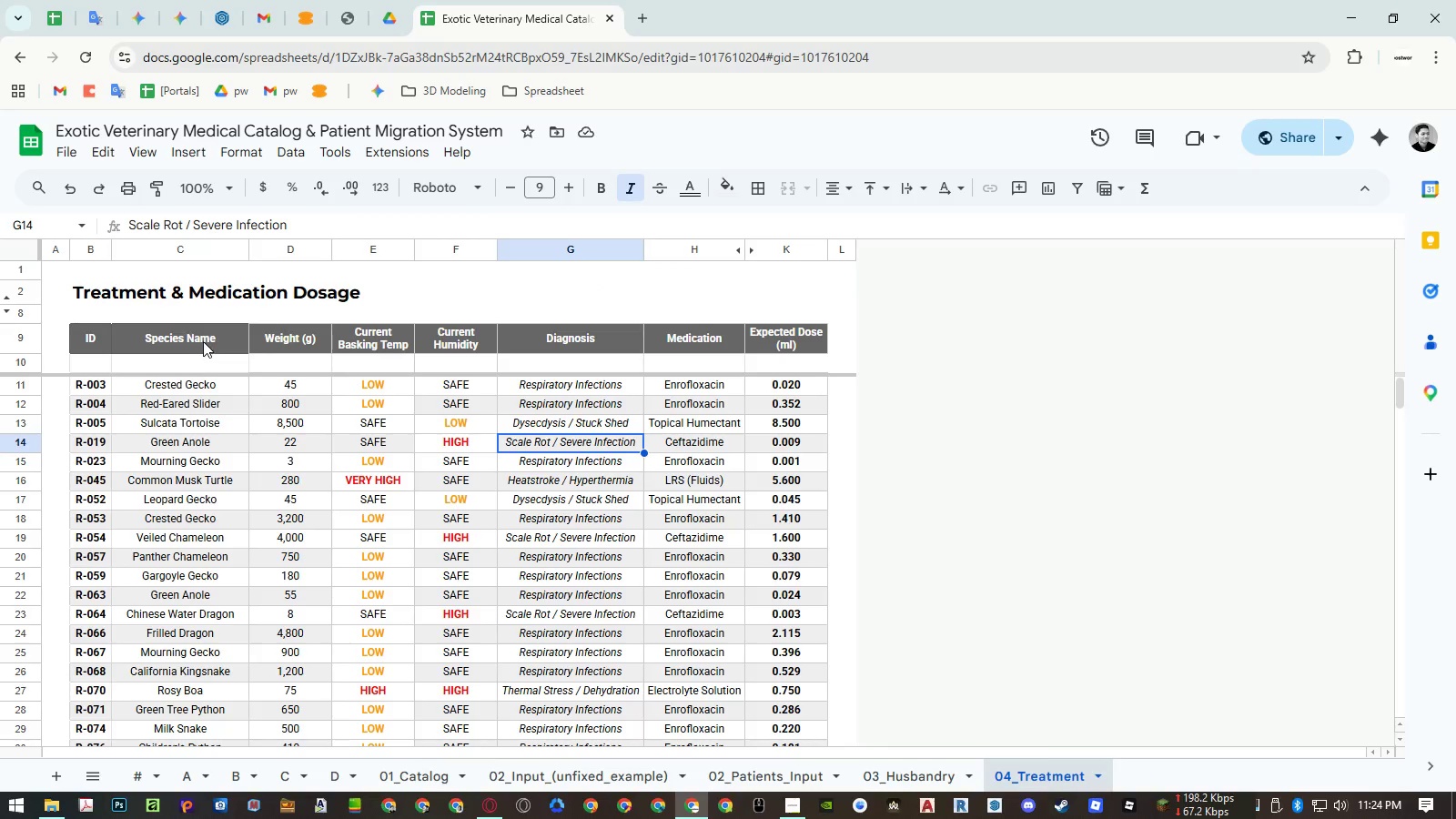 
right_click([187, 249])
 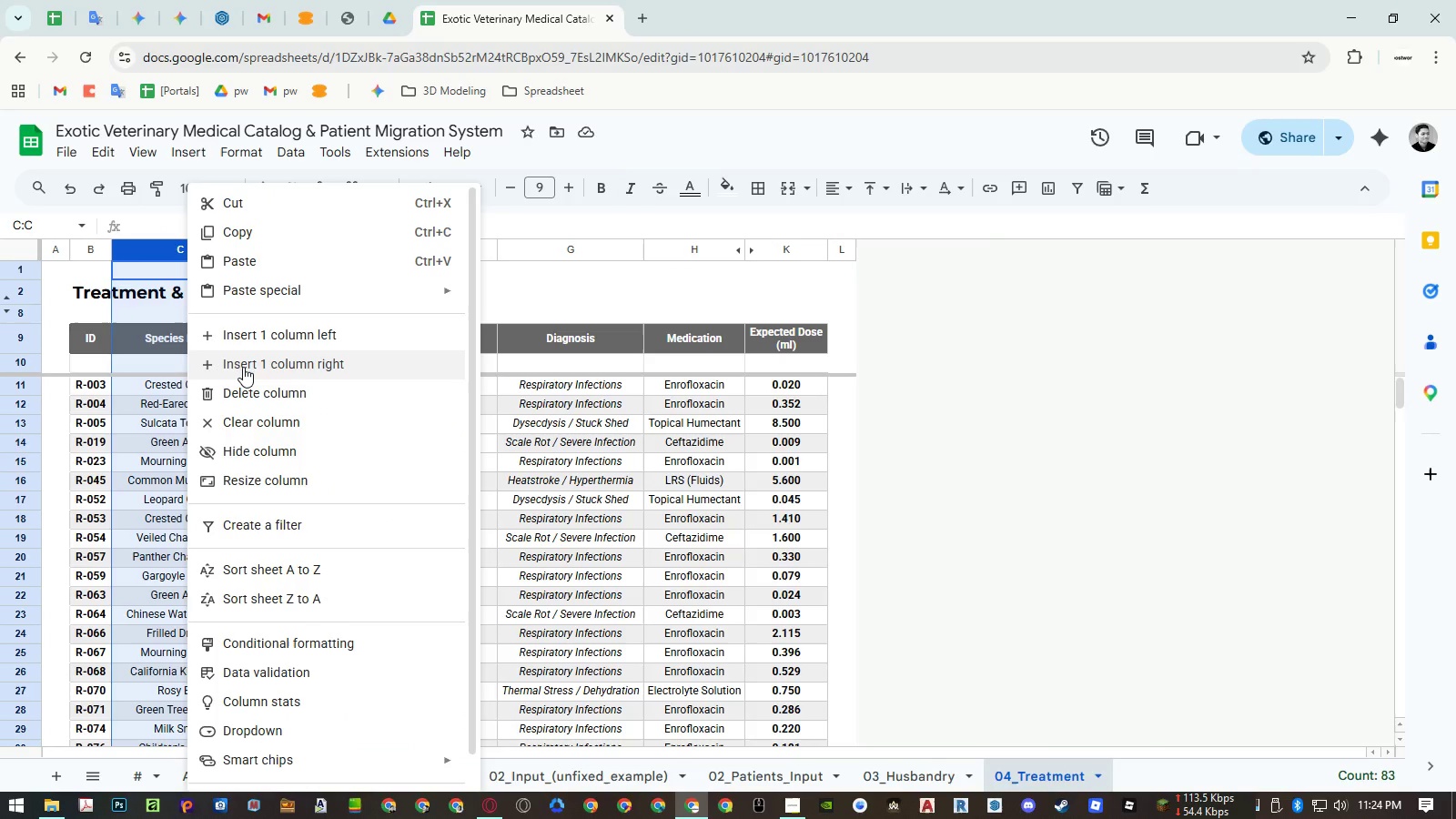 
left_click([243, 367])
 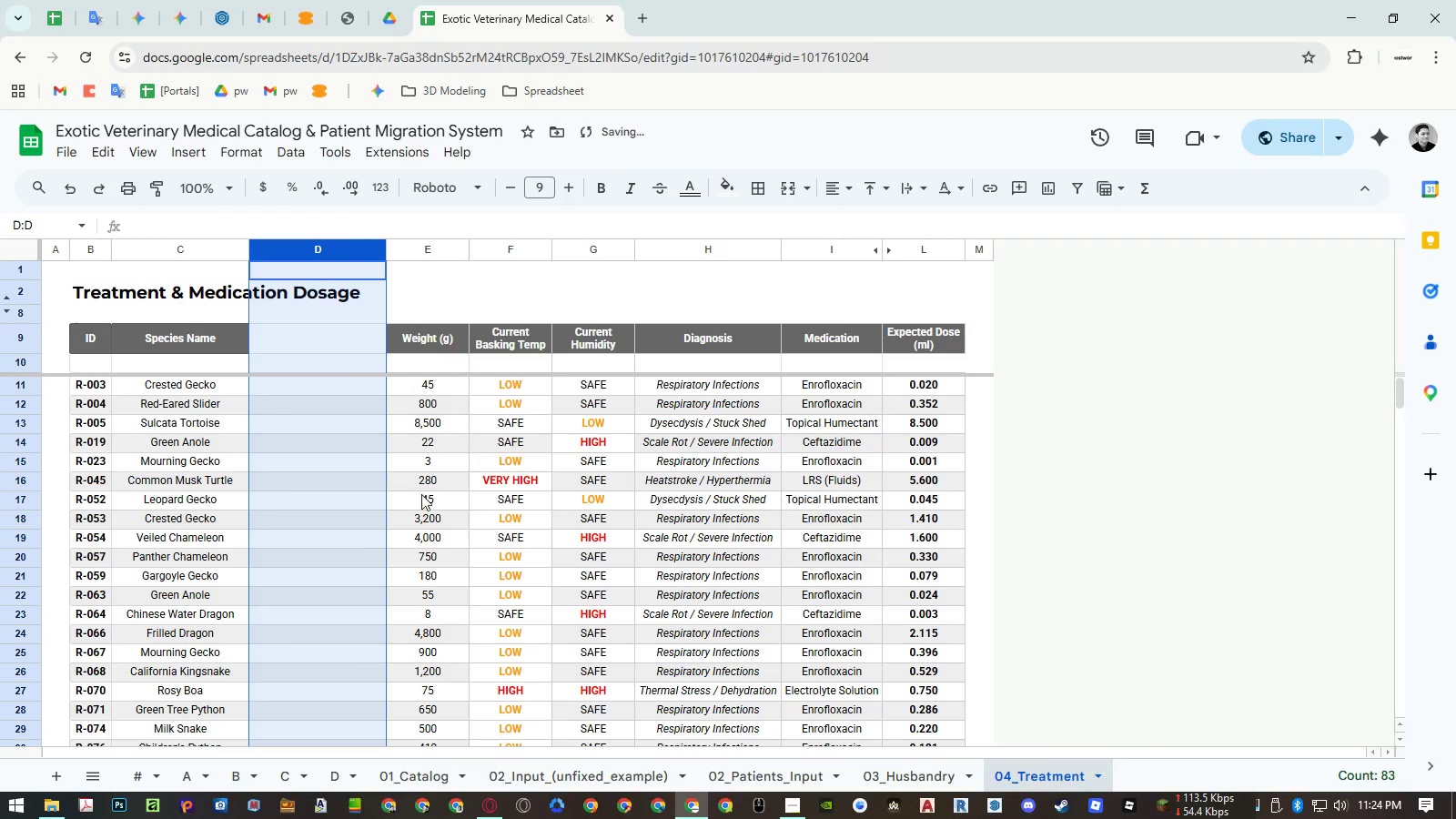 
double_click([473, 519])
 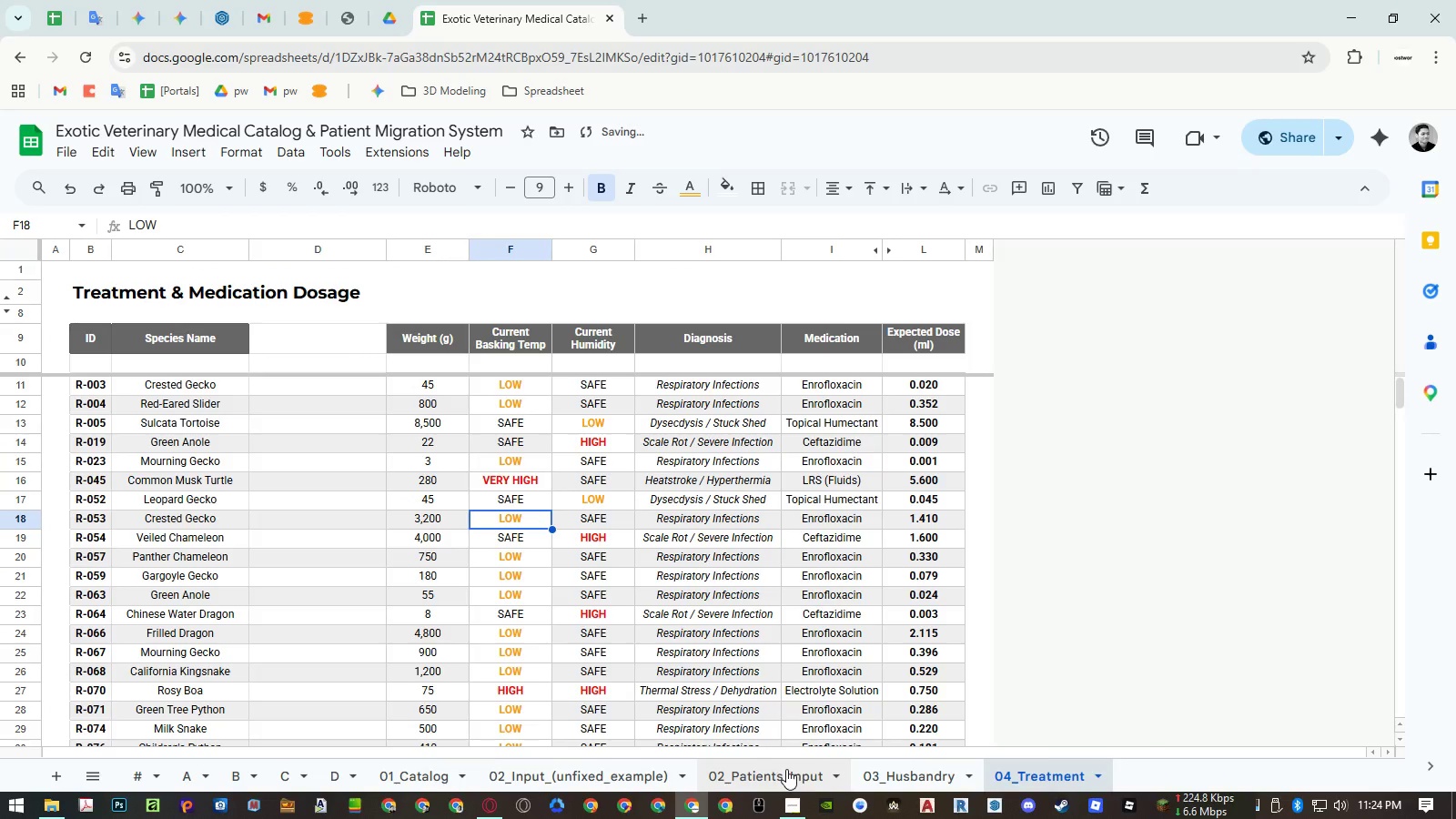 
left_click([895, 783])
 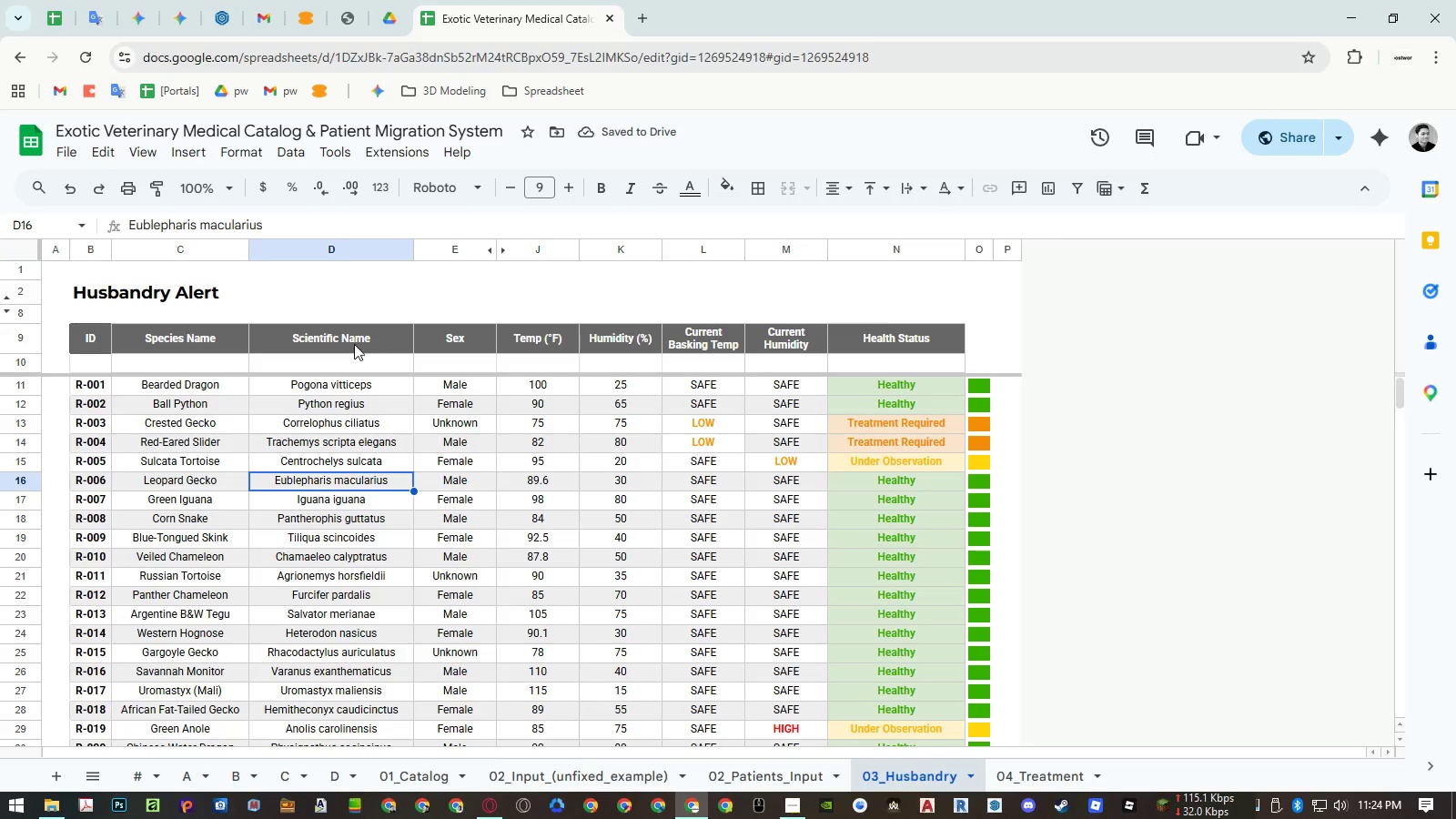 
left_click([353, 341])
 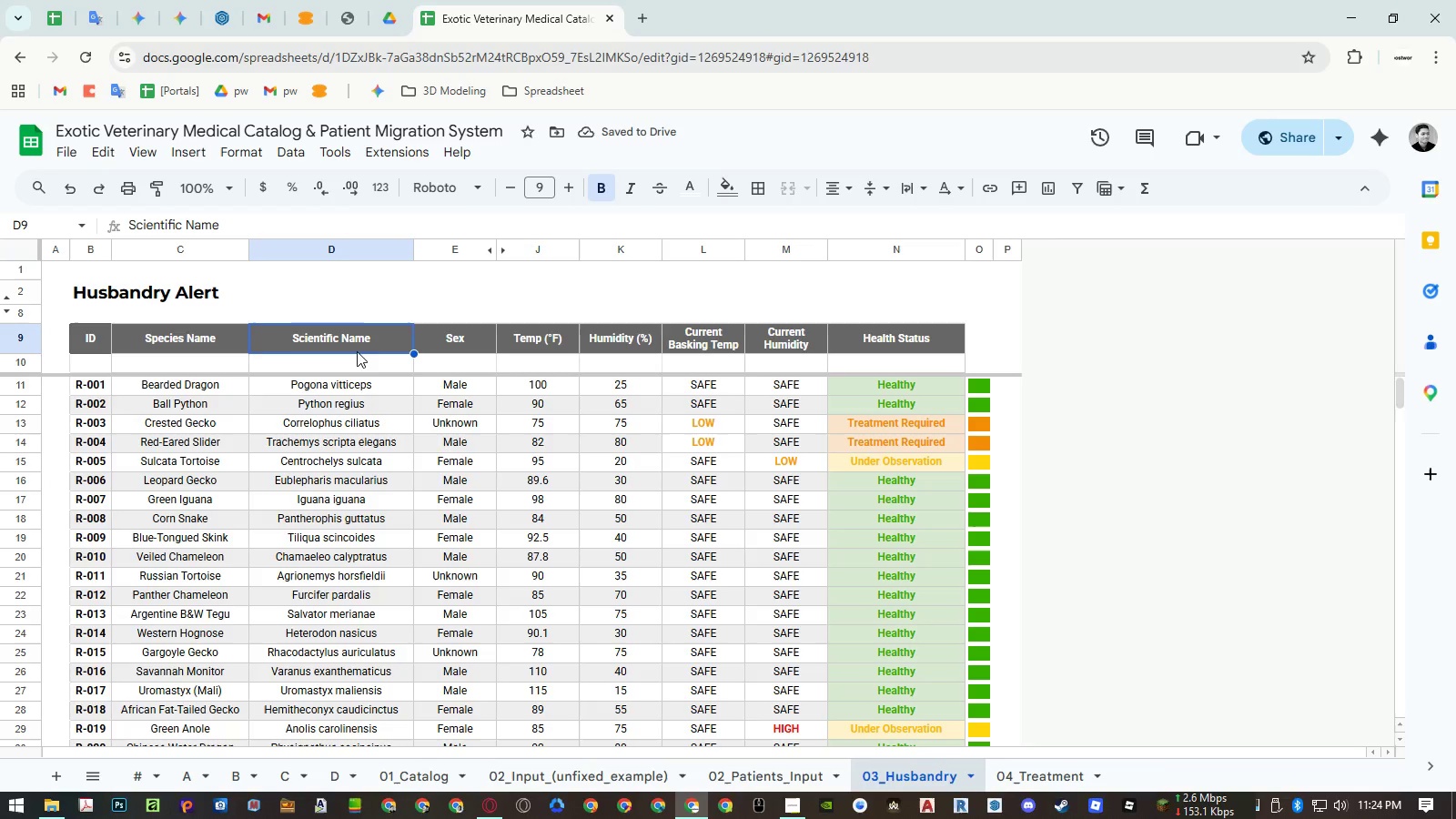 
key(Control+ControlLeft)
 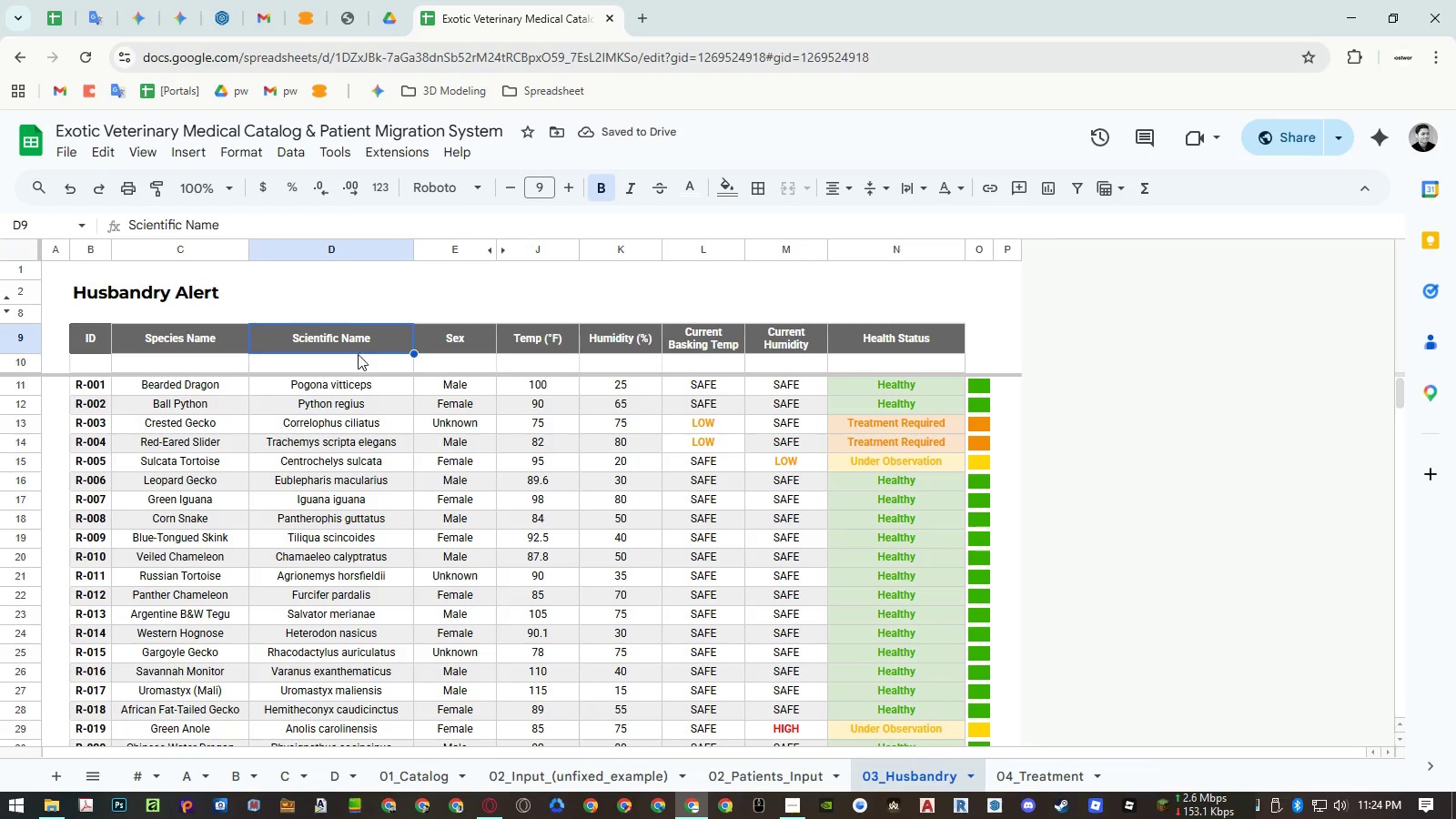 
key(Control+C)
 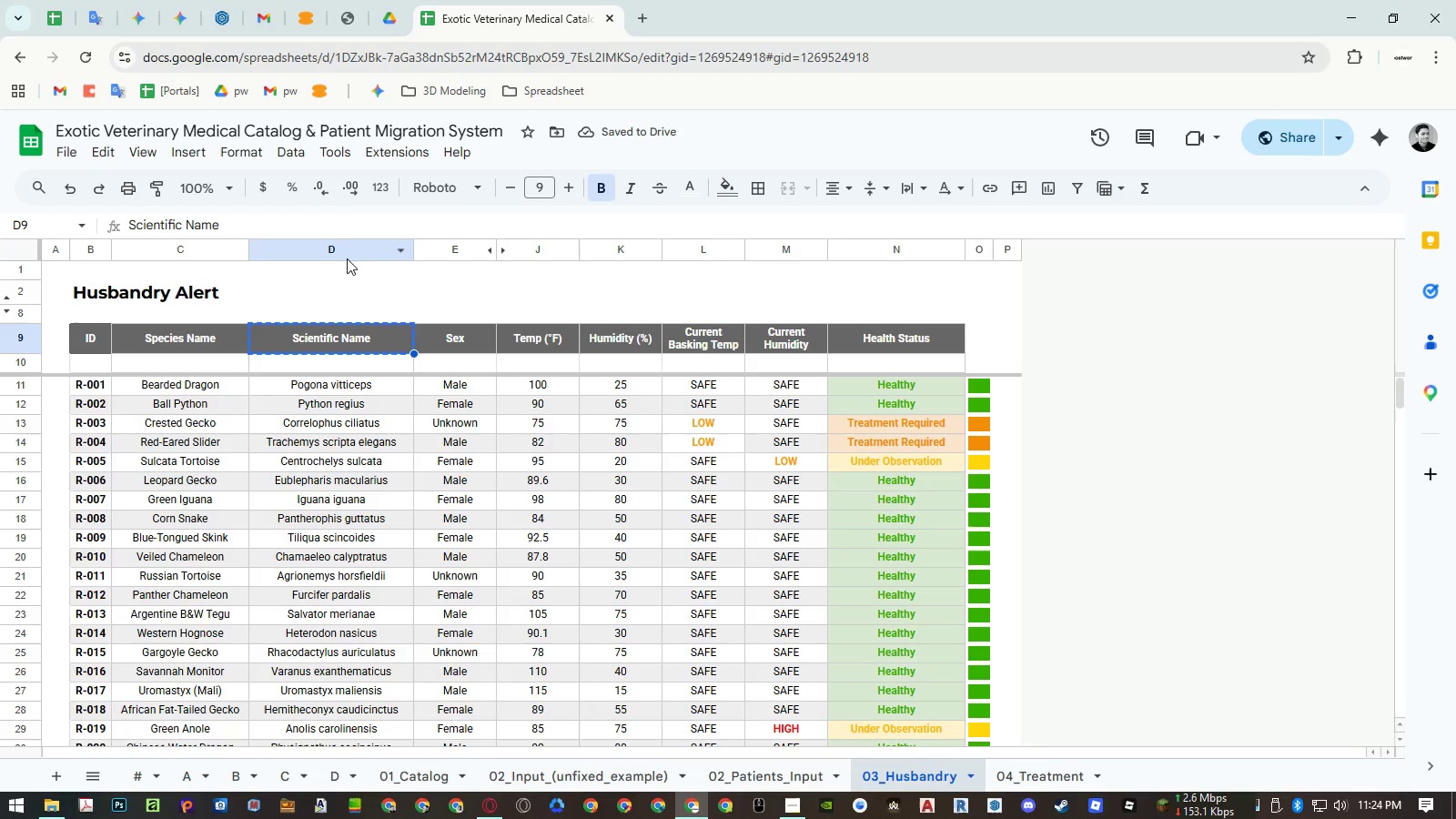 
right_click([345, 245])
 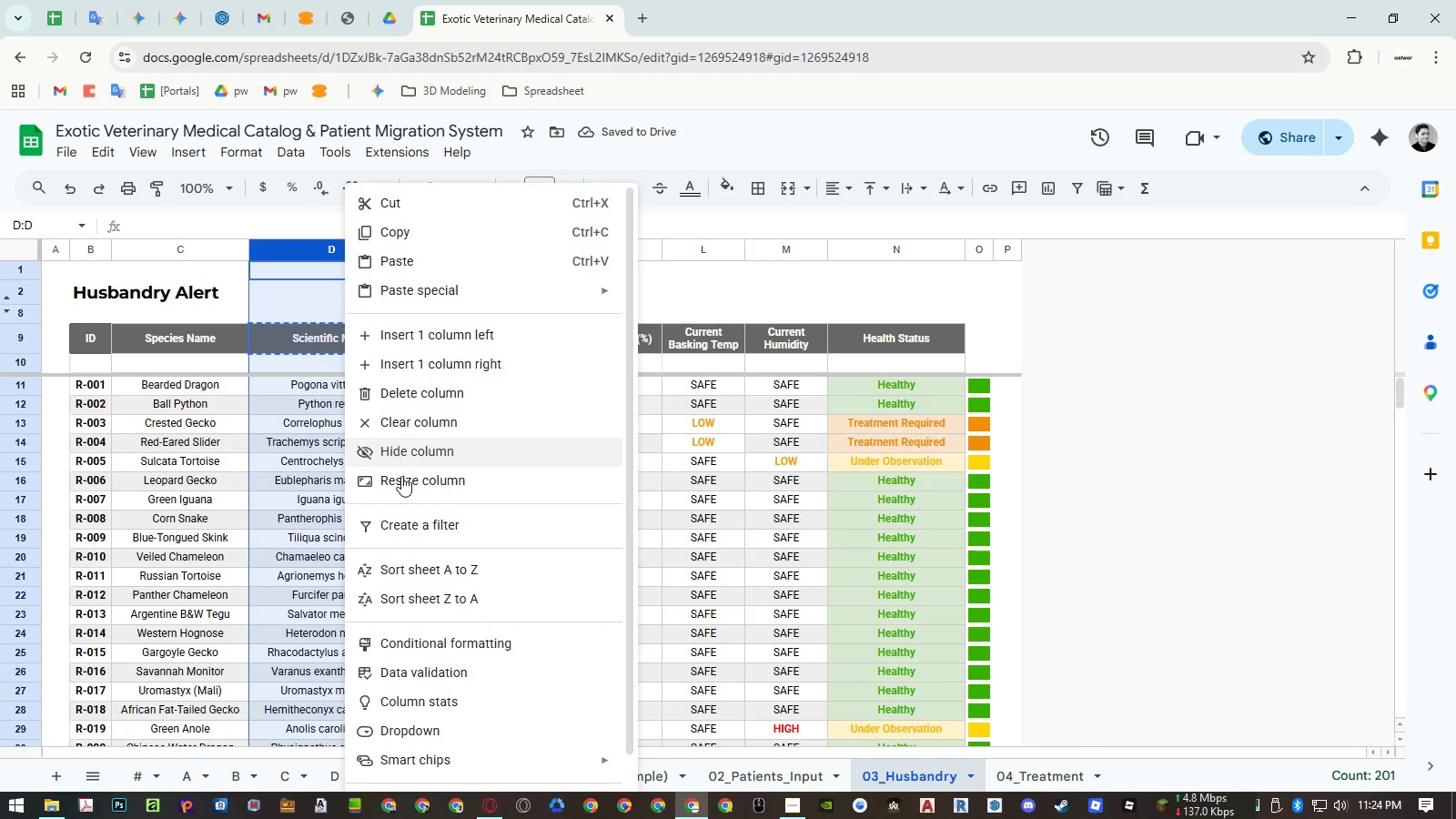 
left_click([405, 489])
 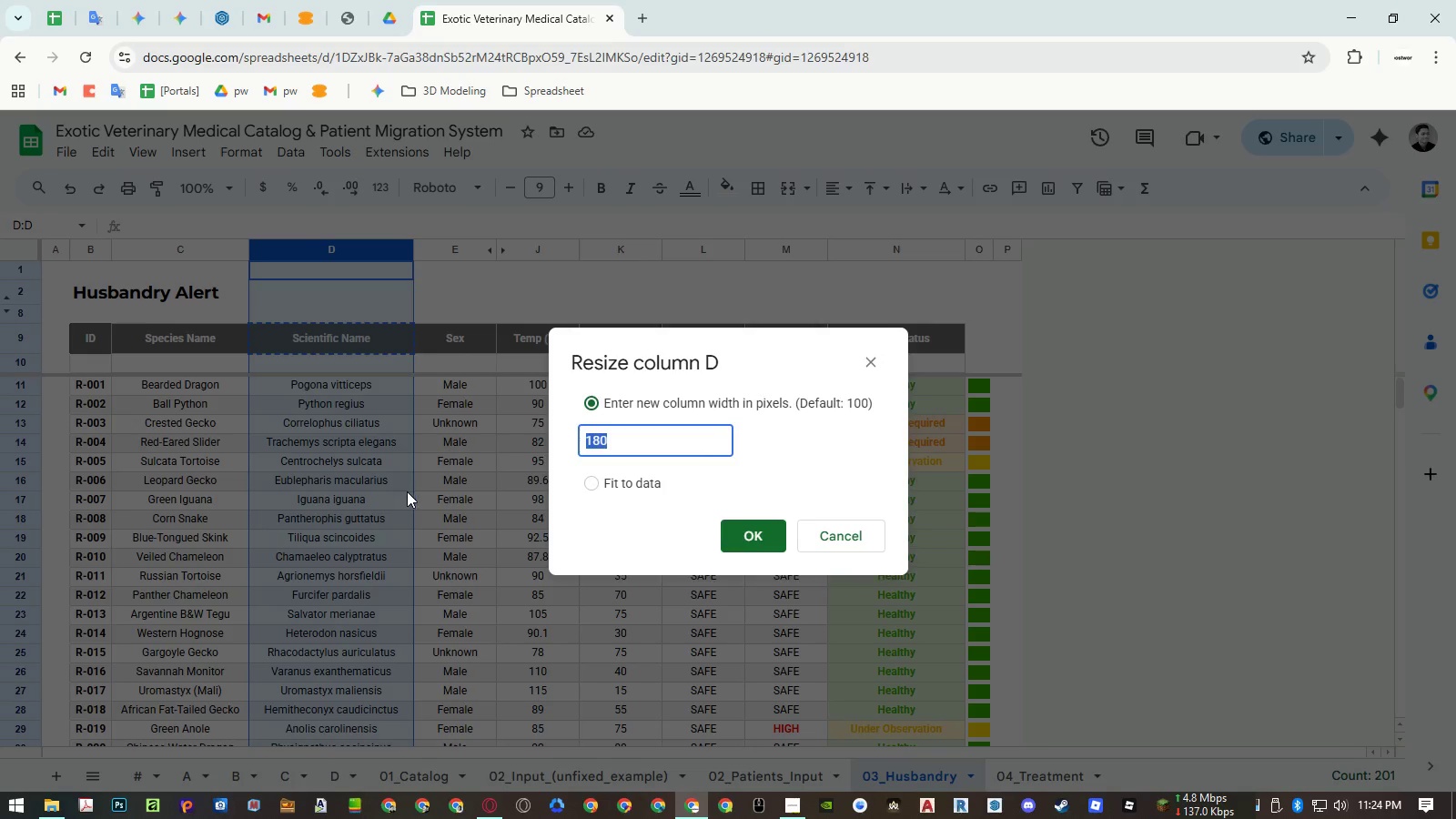 
key(Escape)
 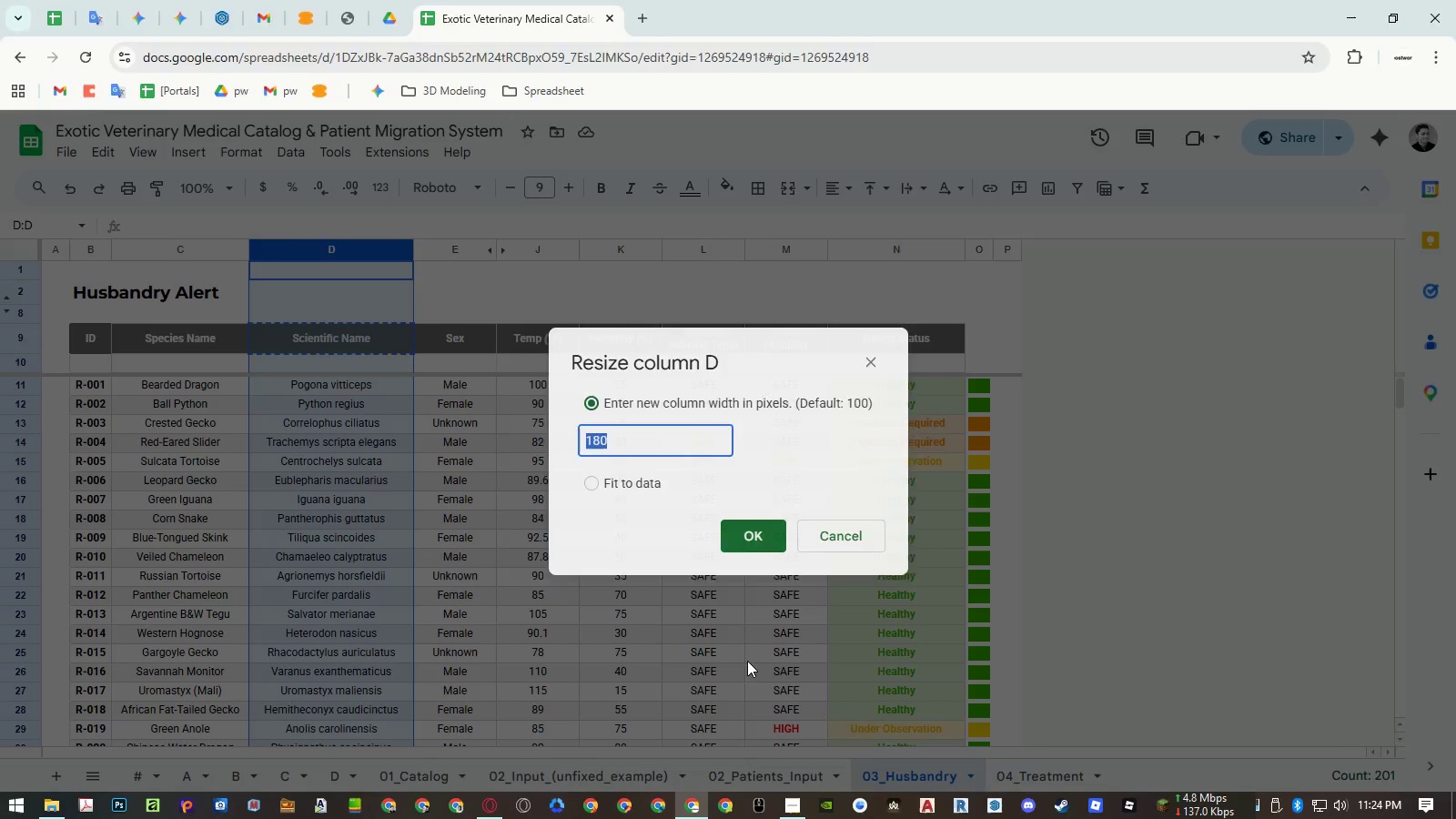 
key(Escape)
 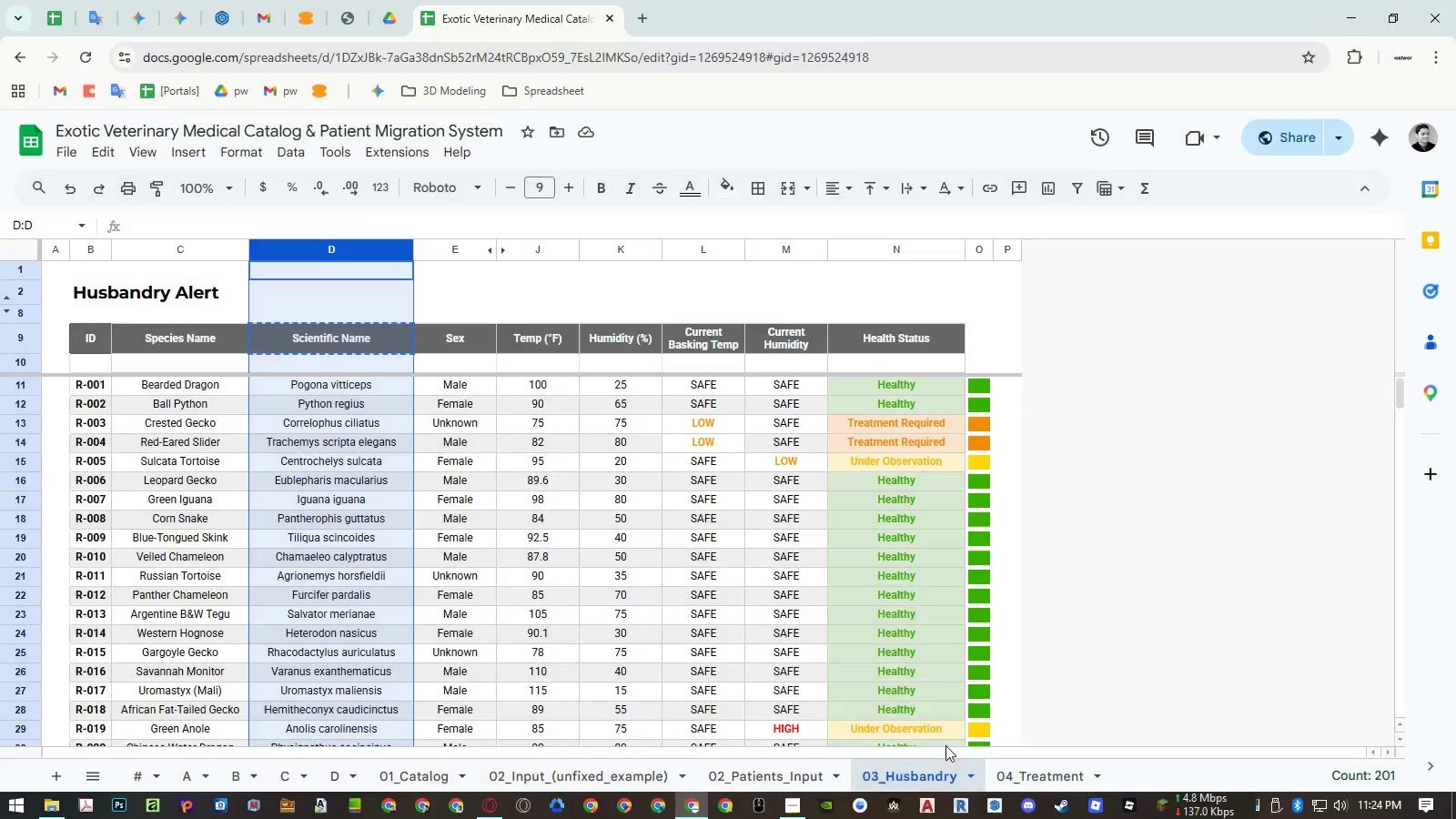 
key(Escape)
 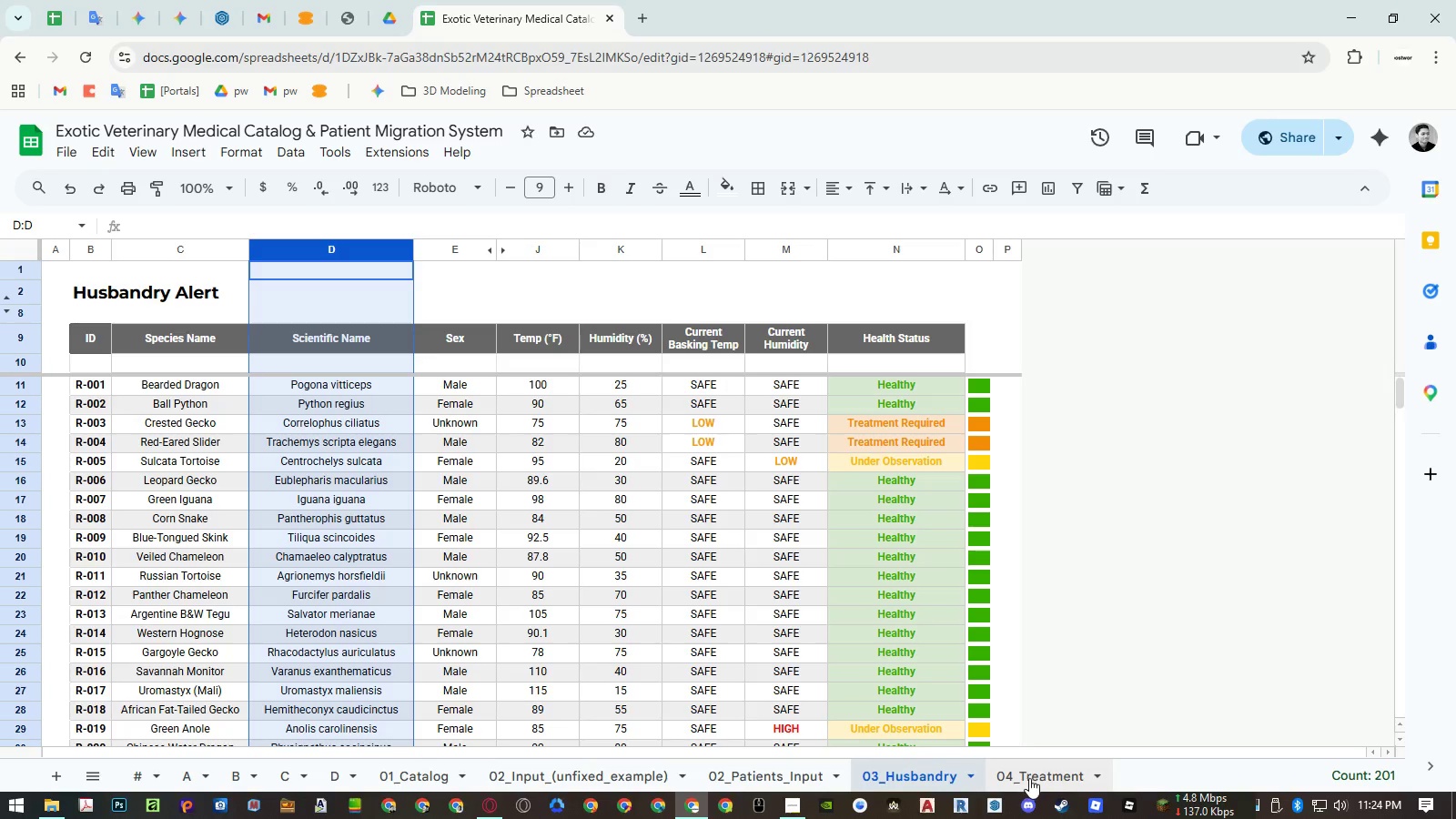 
left_click([1030, 778])
 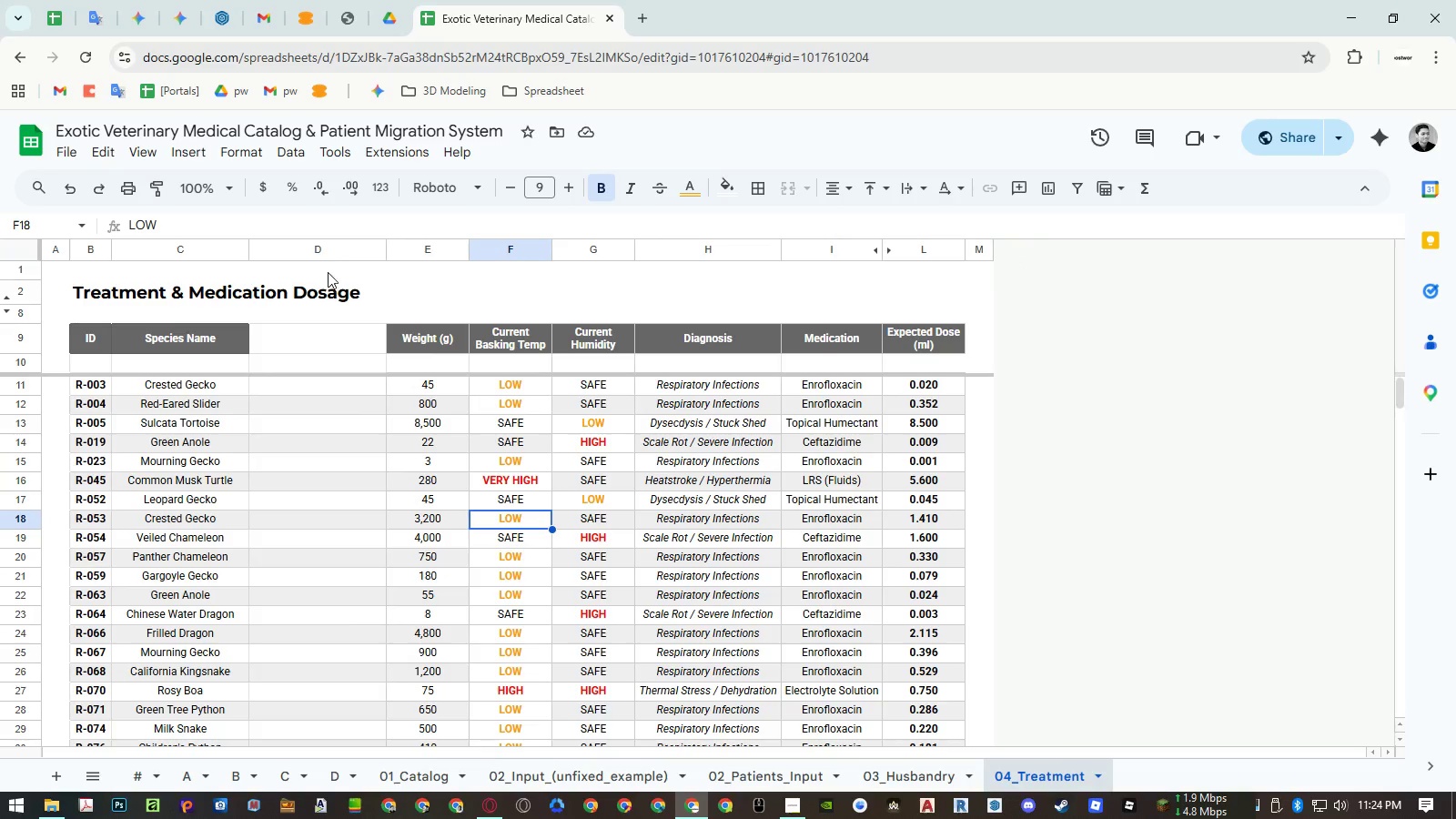 
right_click([328, 248])
 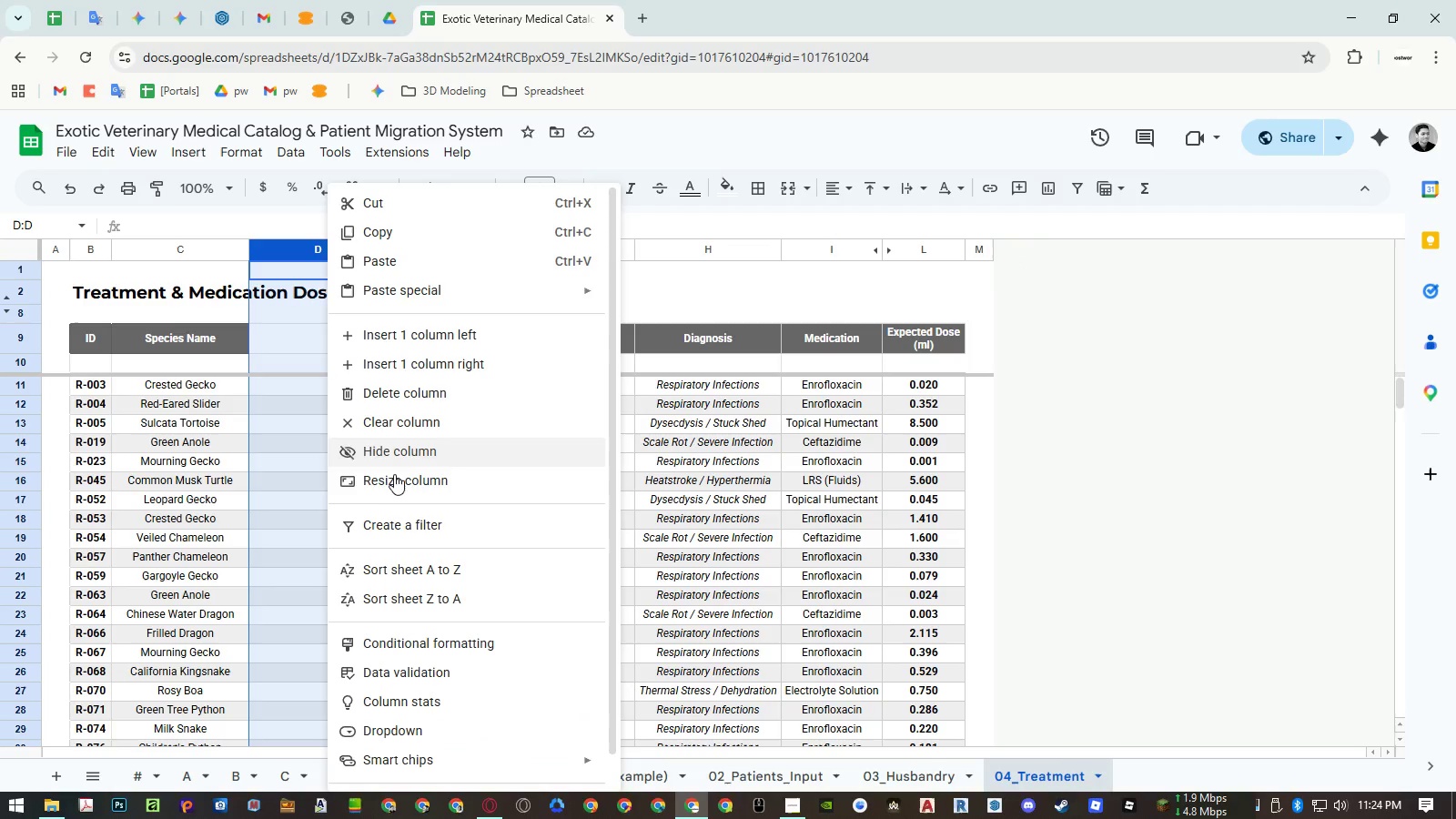 
left_click([395, 482])
 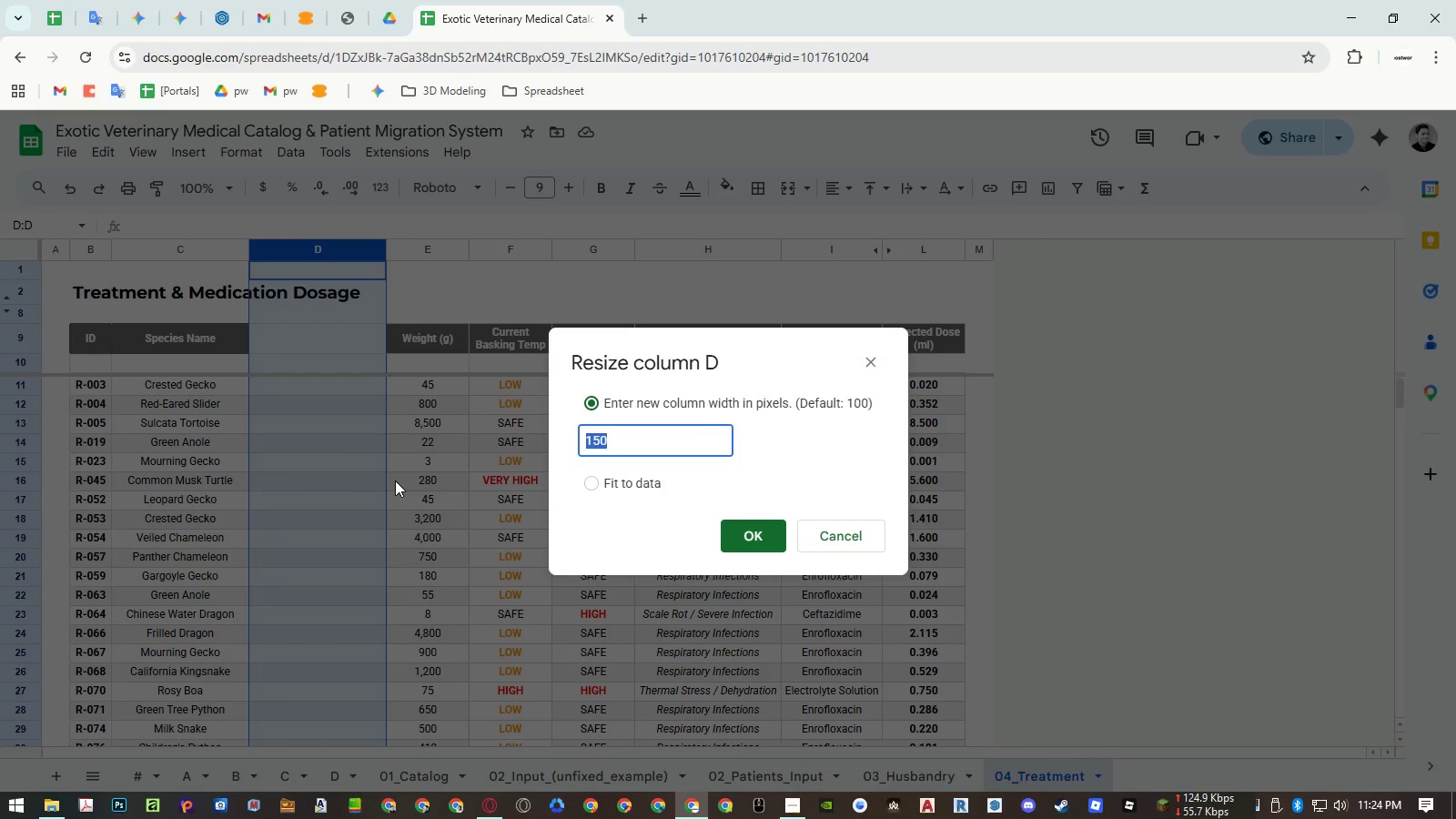 
key(Numpad1)
 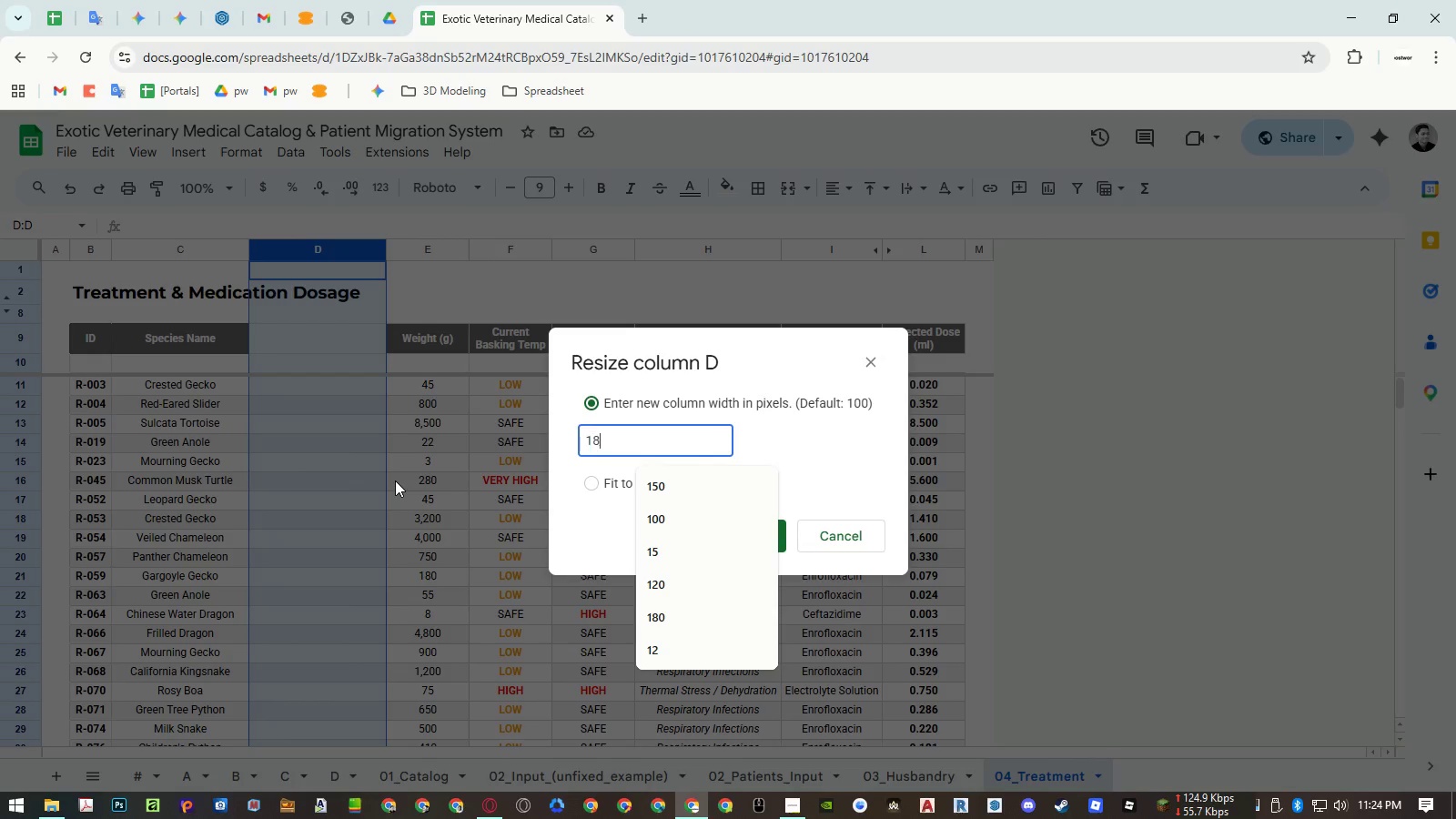 
key(Numpad8)
 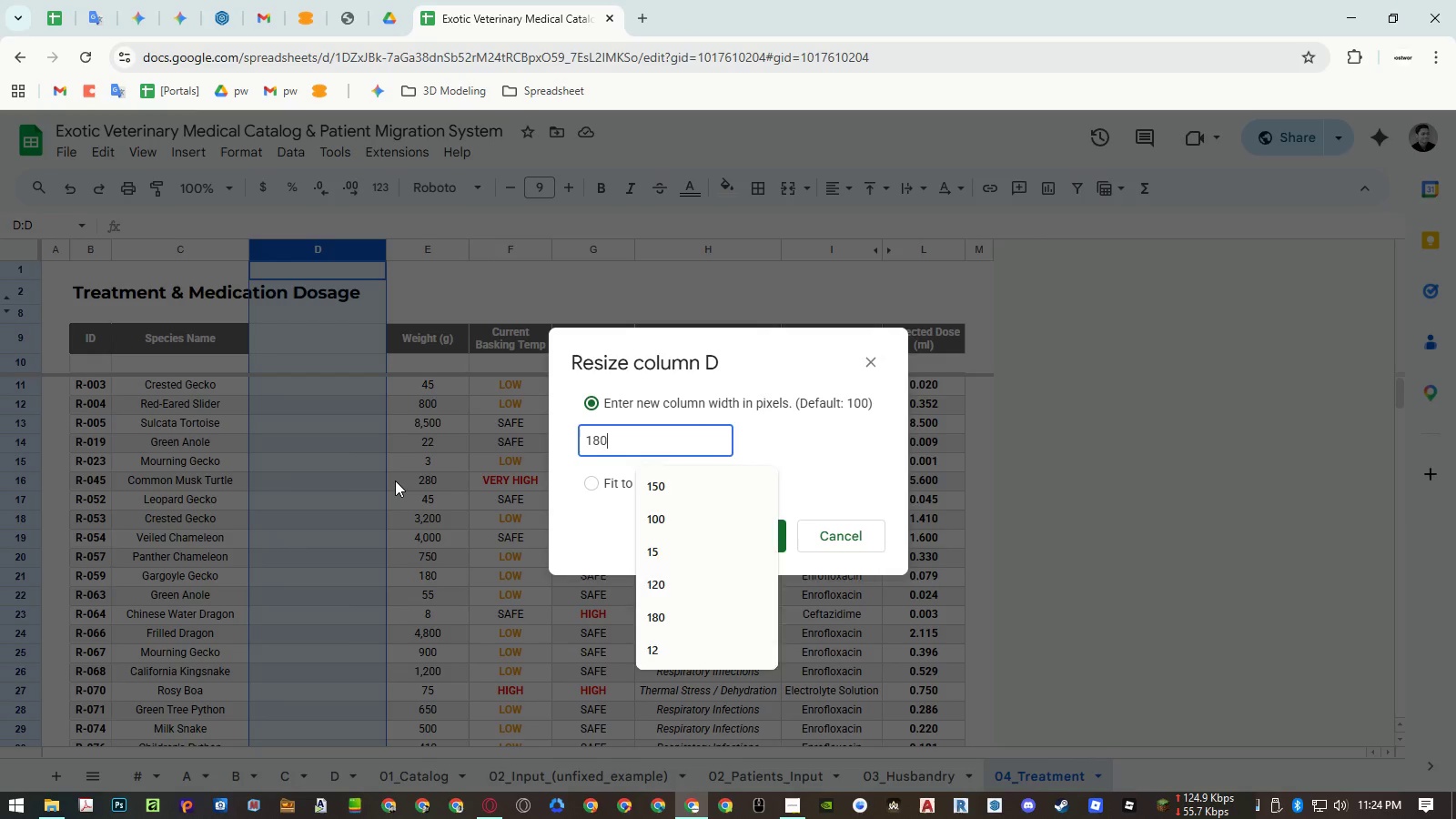 
key(Numpad0)
 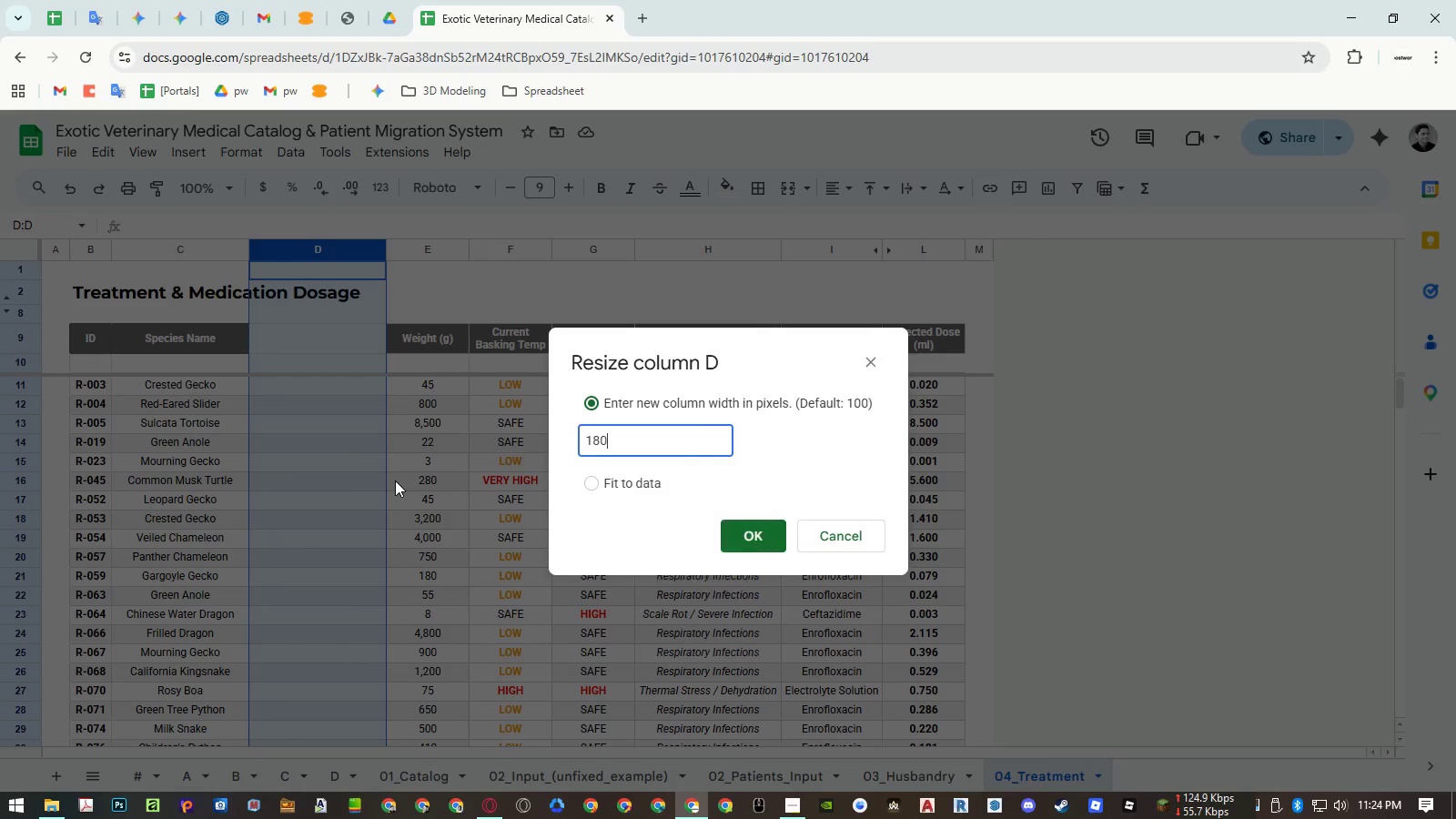 
key(NumpadEnter)
 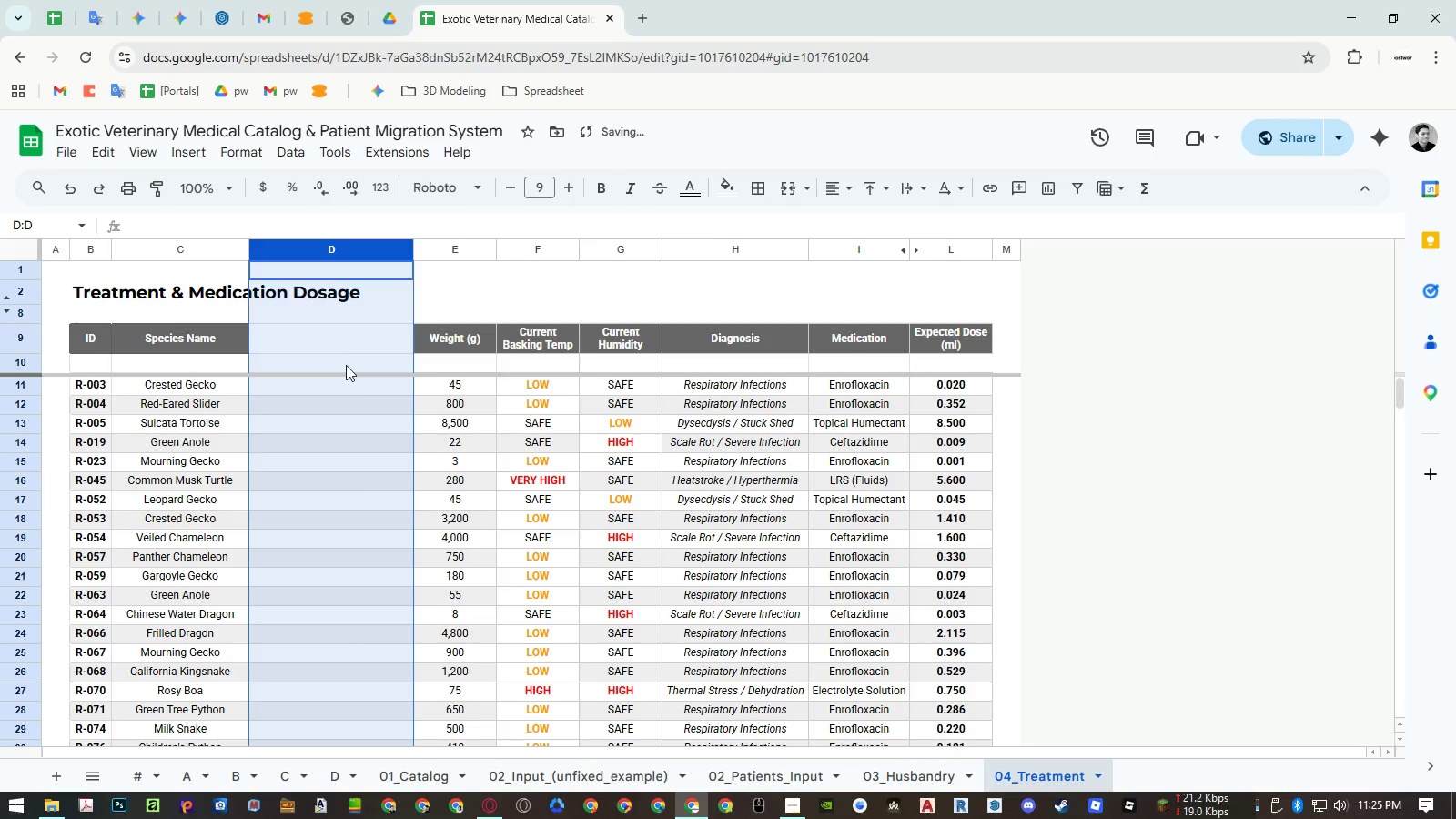 
left_click([336, 337])
 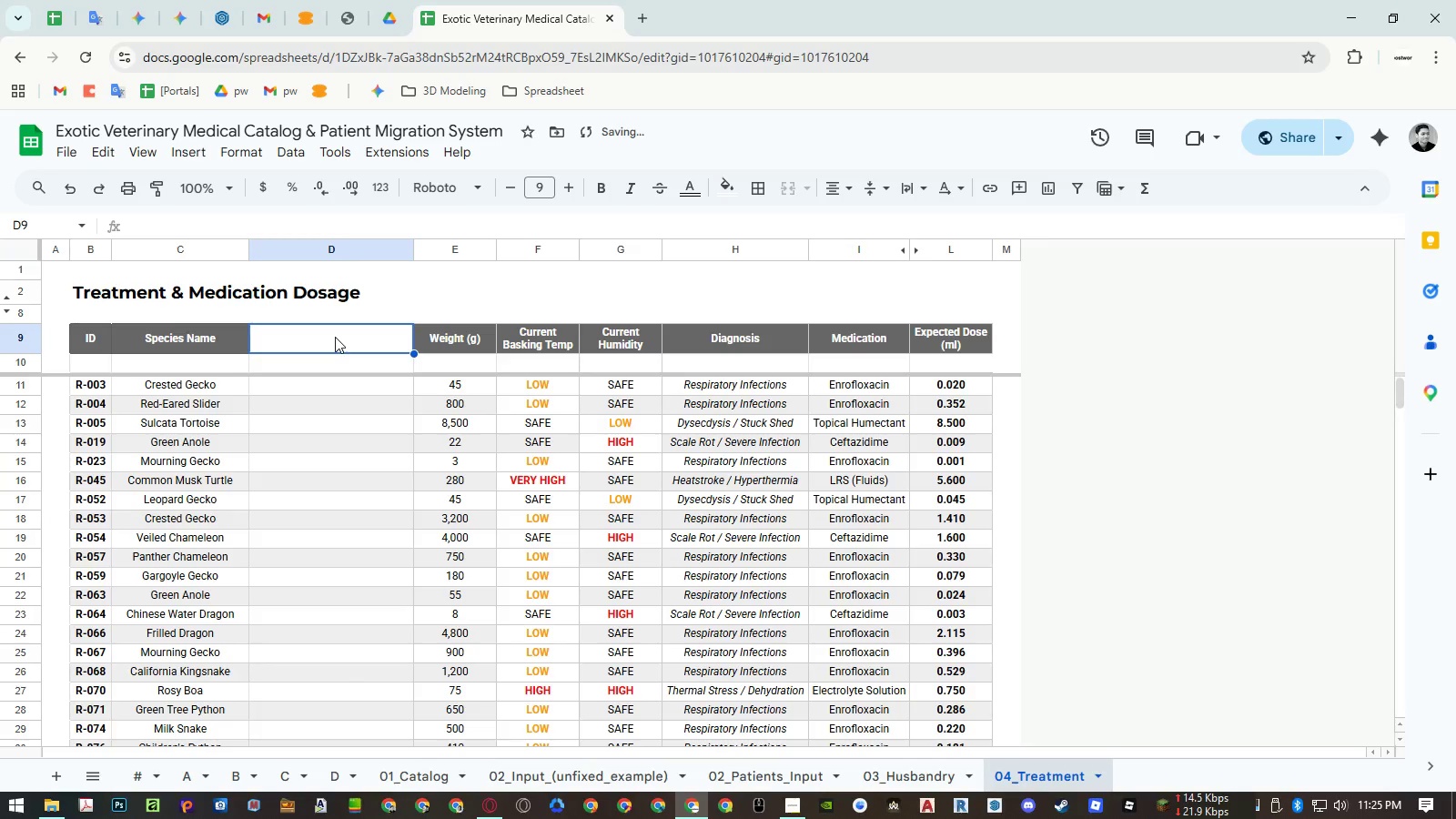 
key(Control+ControlLeft)
 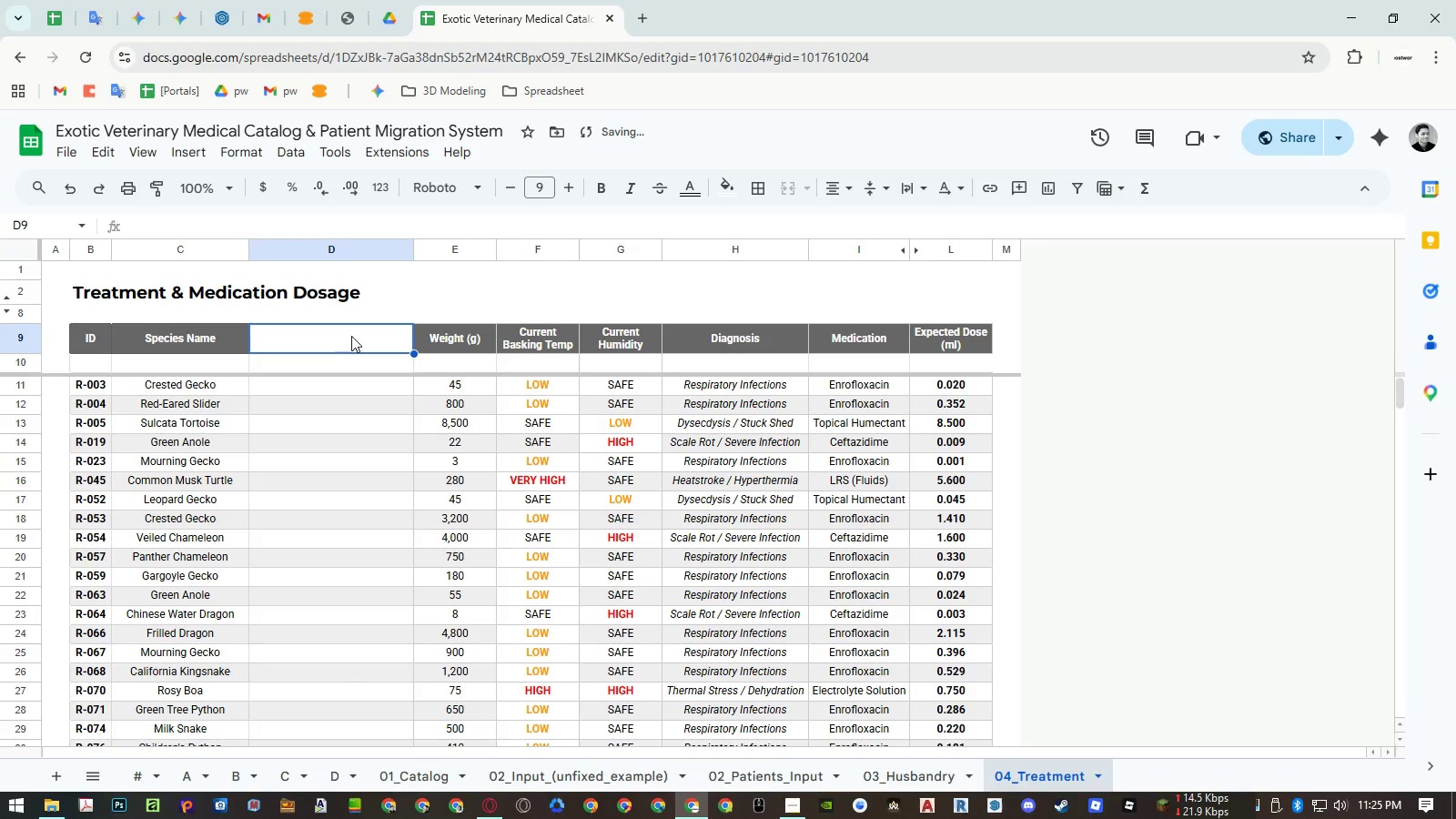 
key(Control+Shift+ShiftLeft)
 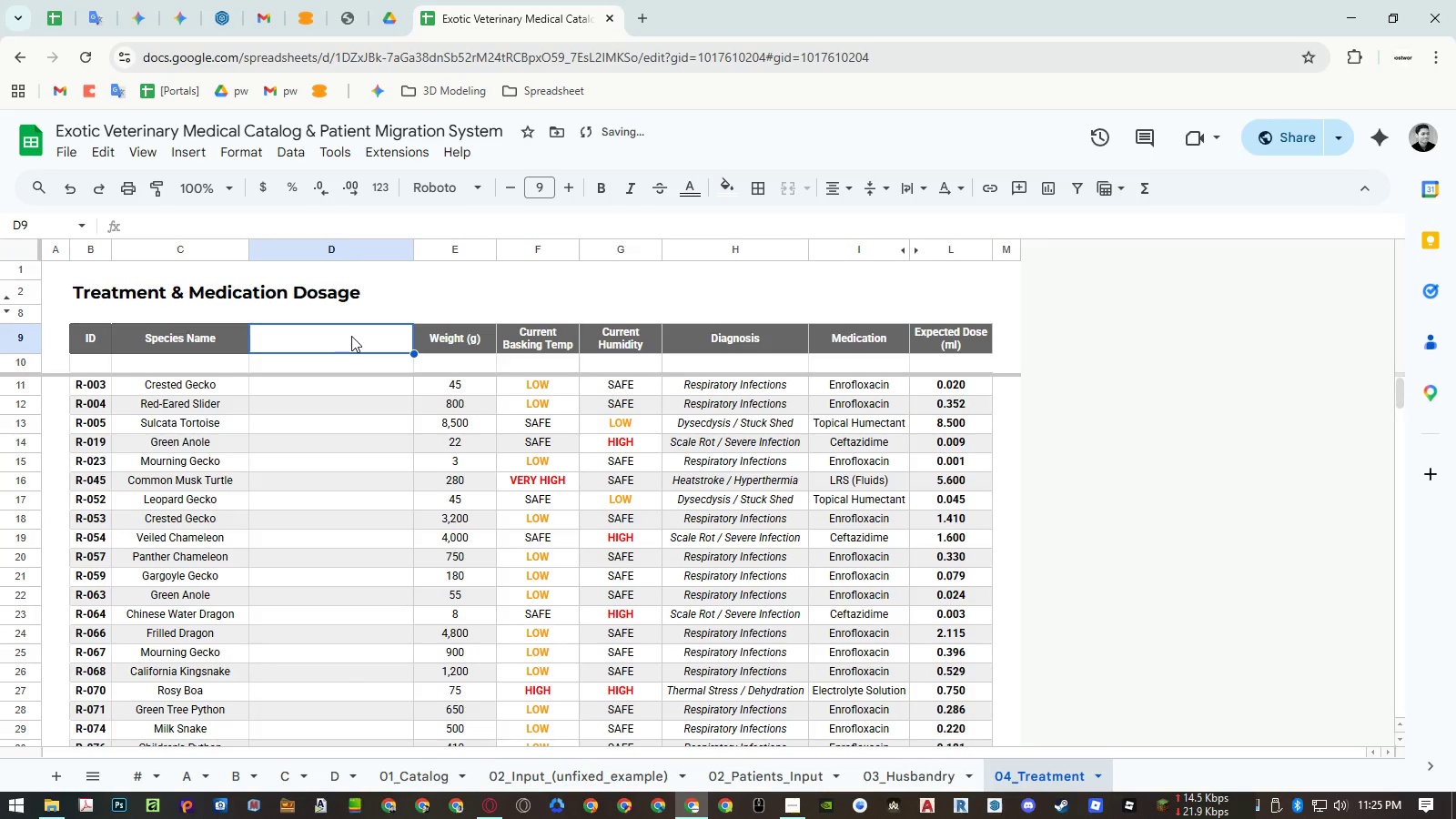 
key(Control+Shift+V)
 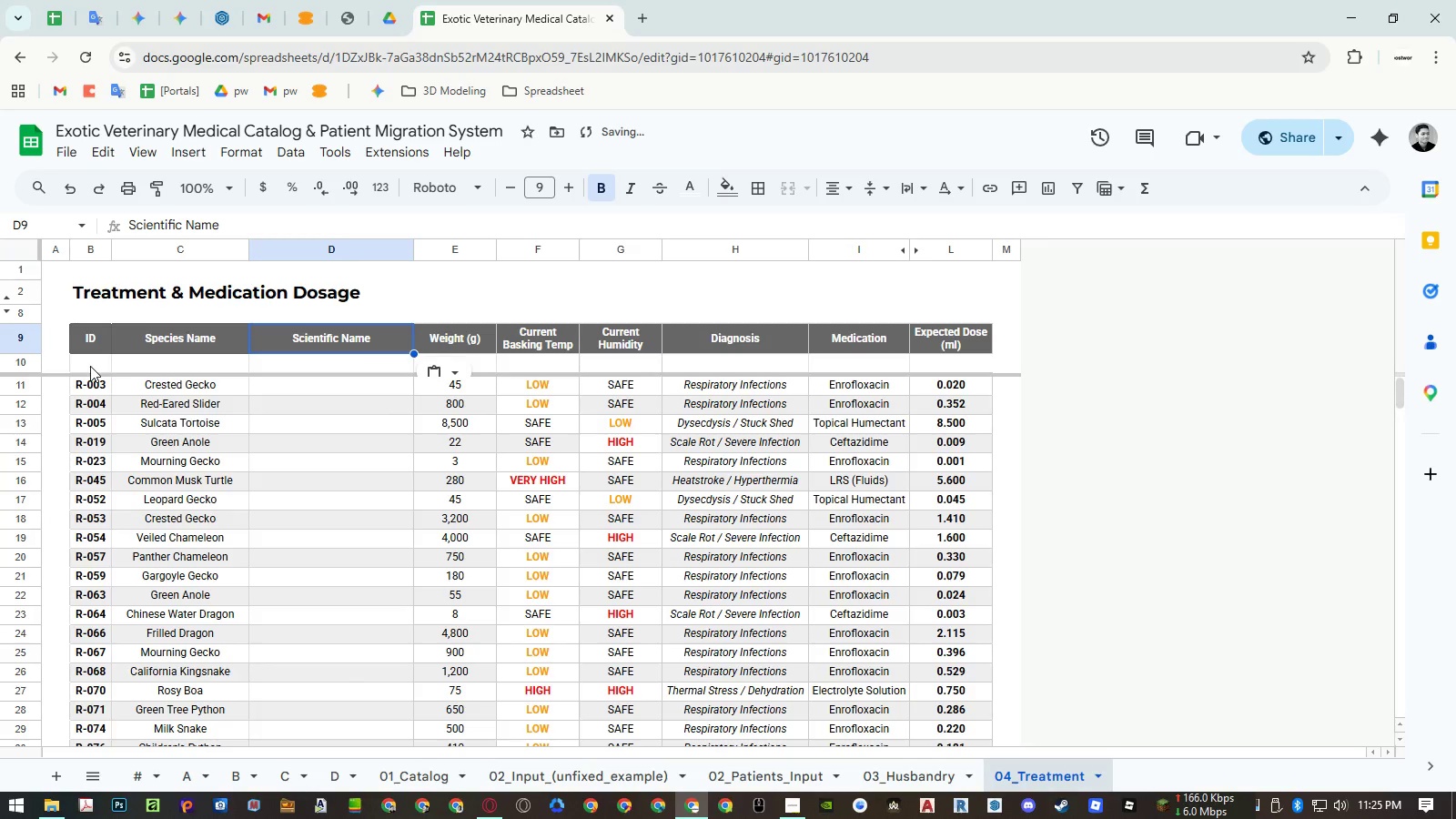 
double_click([90, 366])
 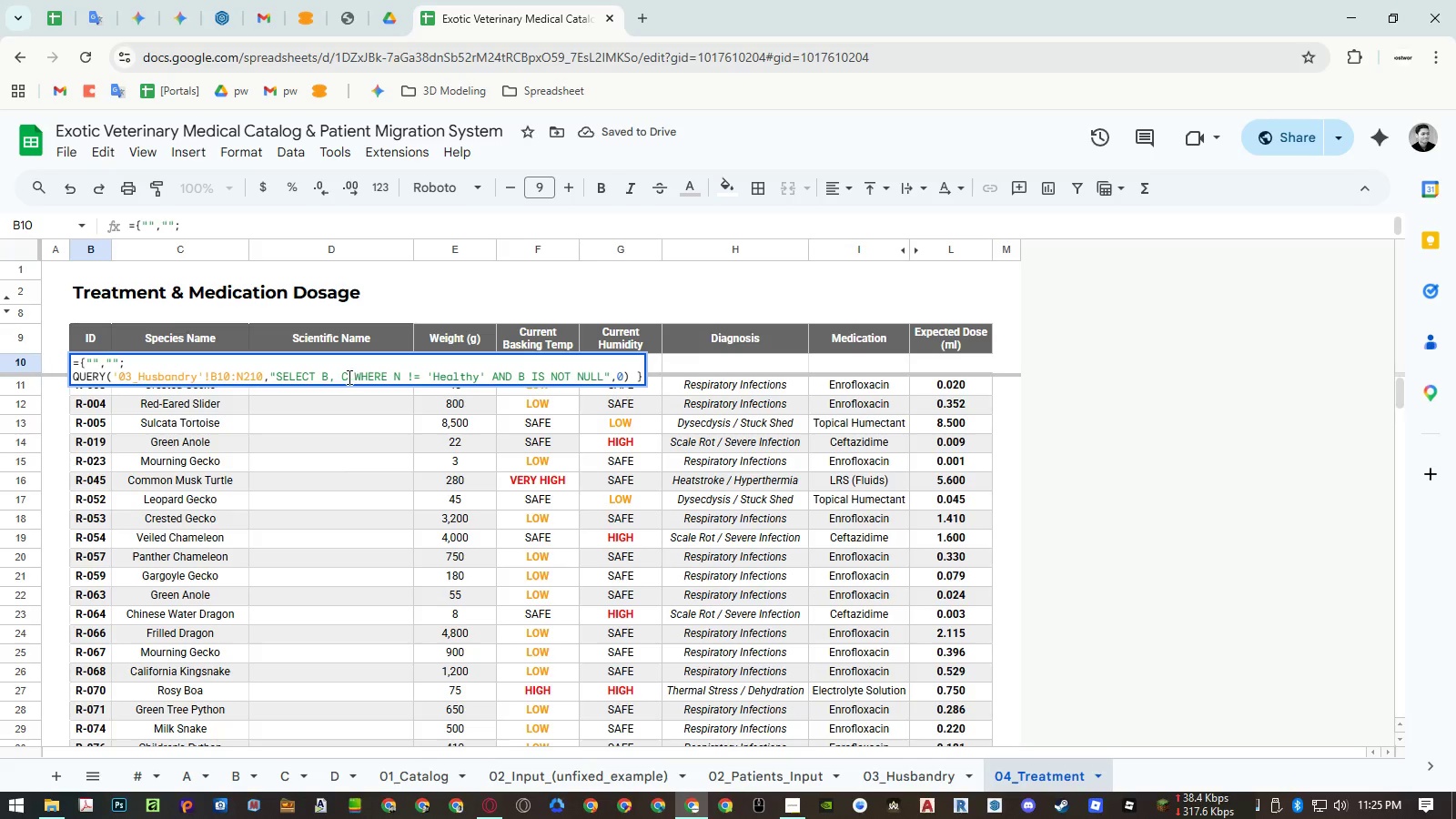 
left_click([348, 377])
 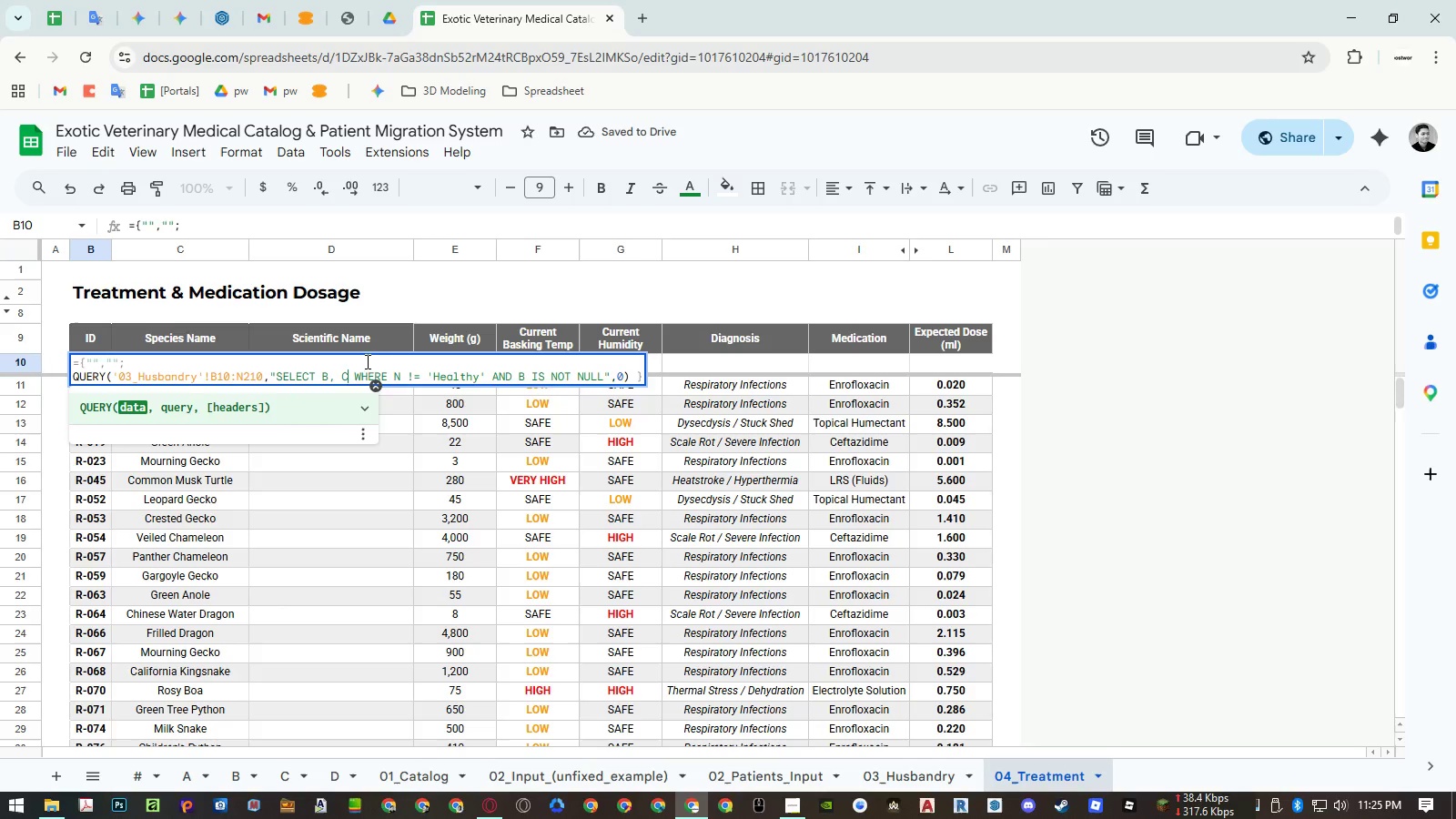 
key(Comma)
 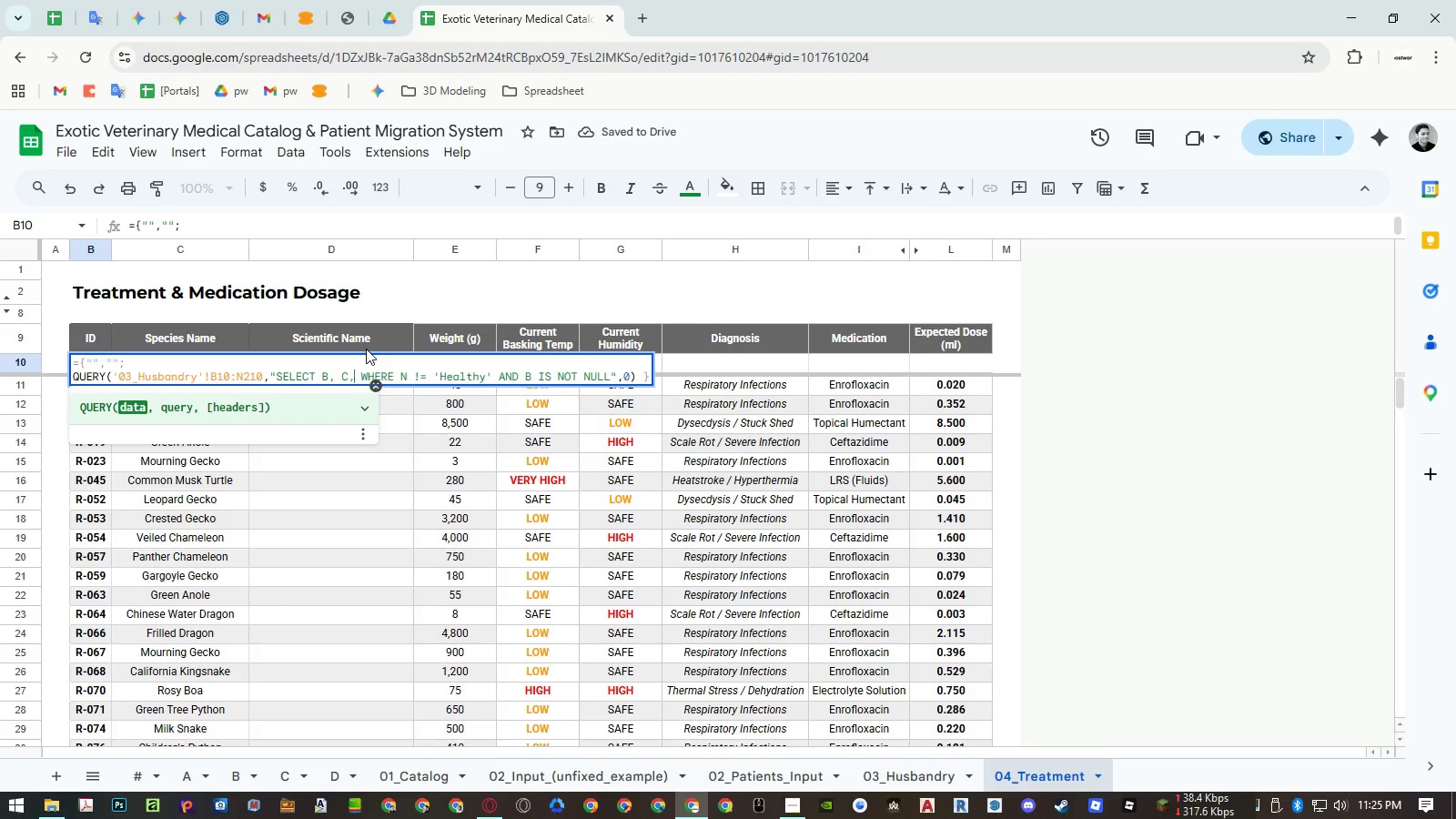 
key(Space)
 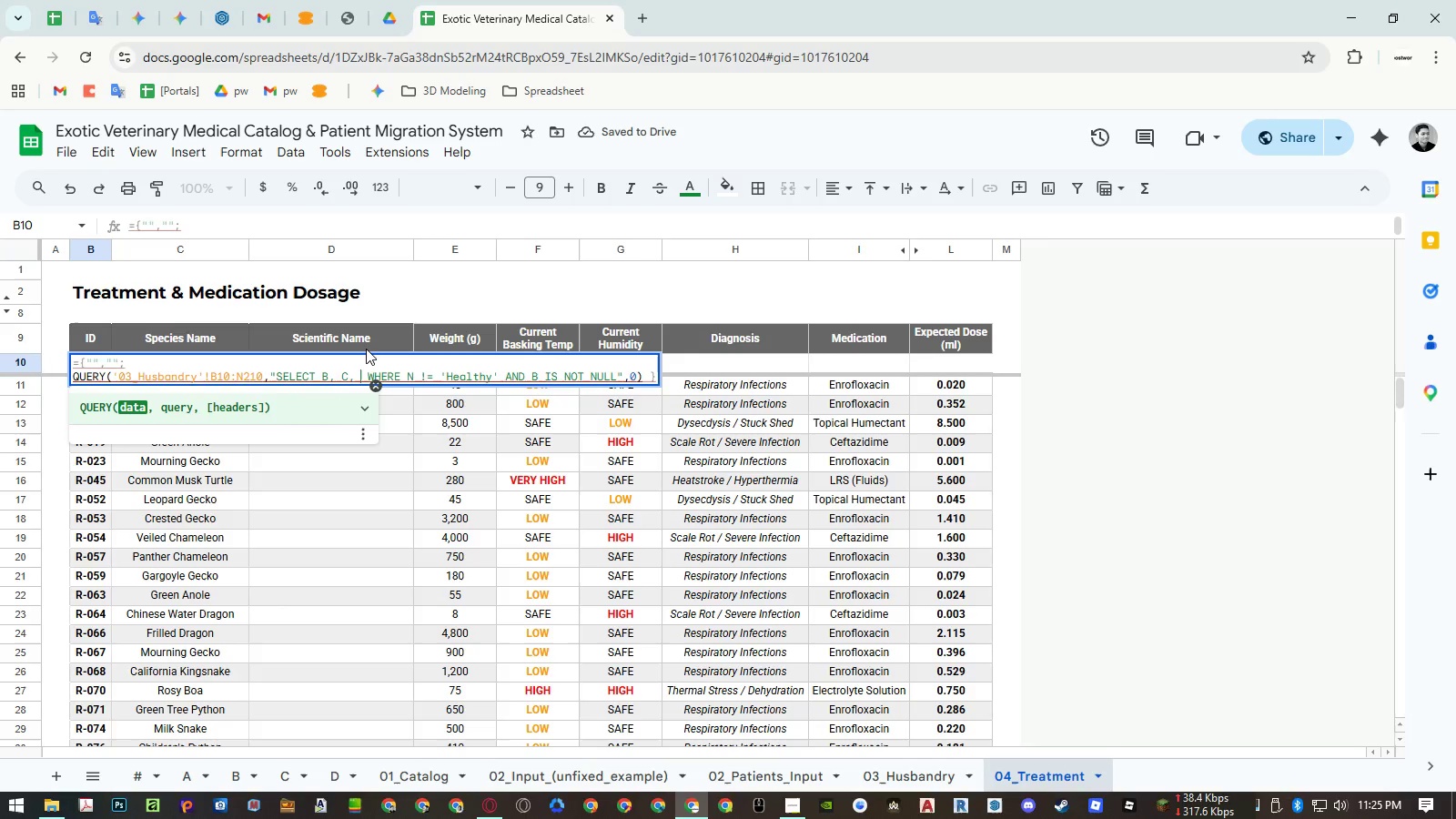 
key(Shift+D)
 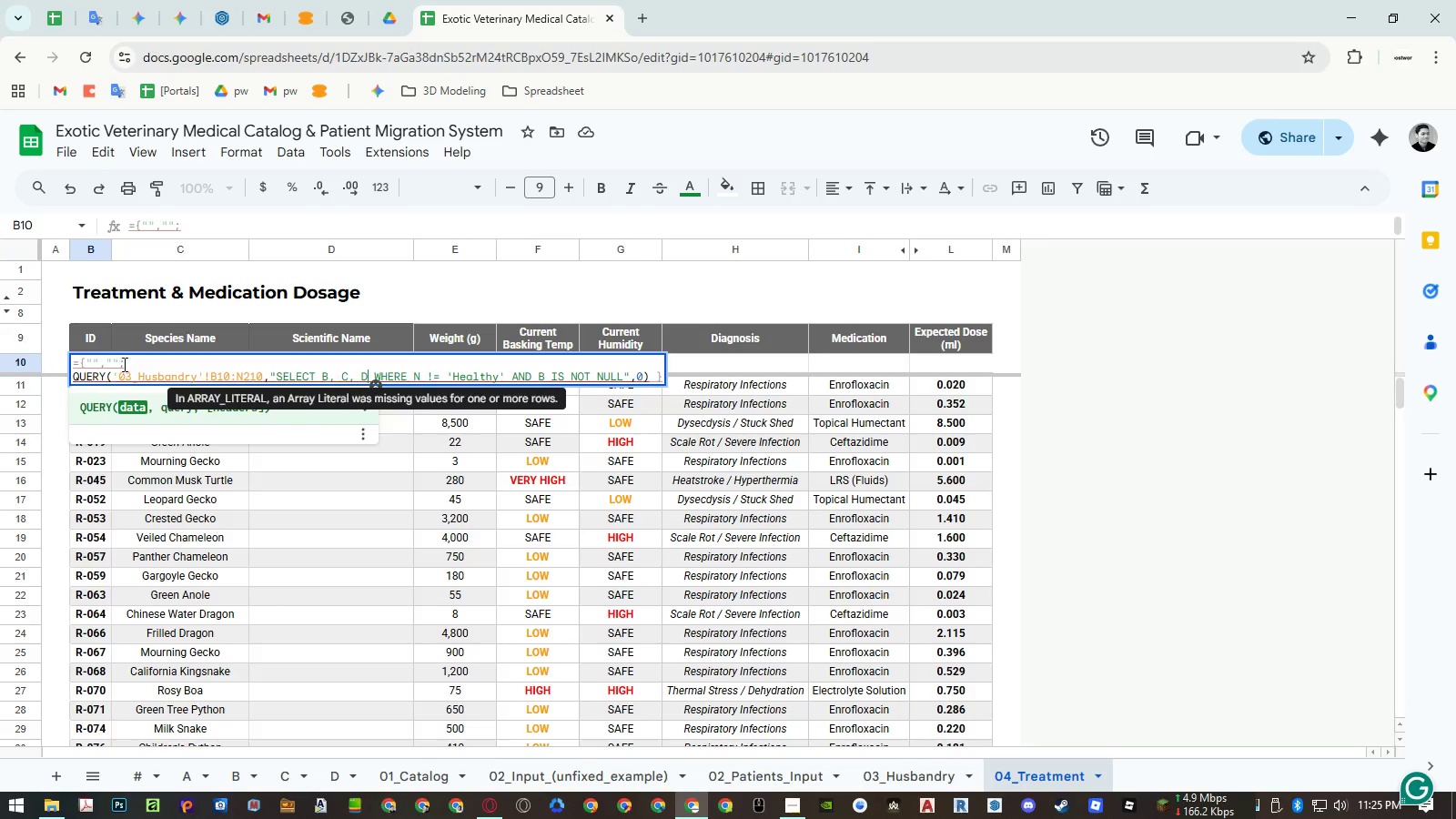 
left_click_drag(start_coordinate=[119, 359], to_coordinate=[99, 362])
 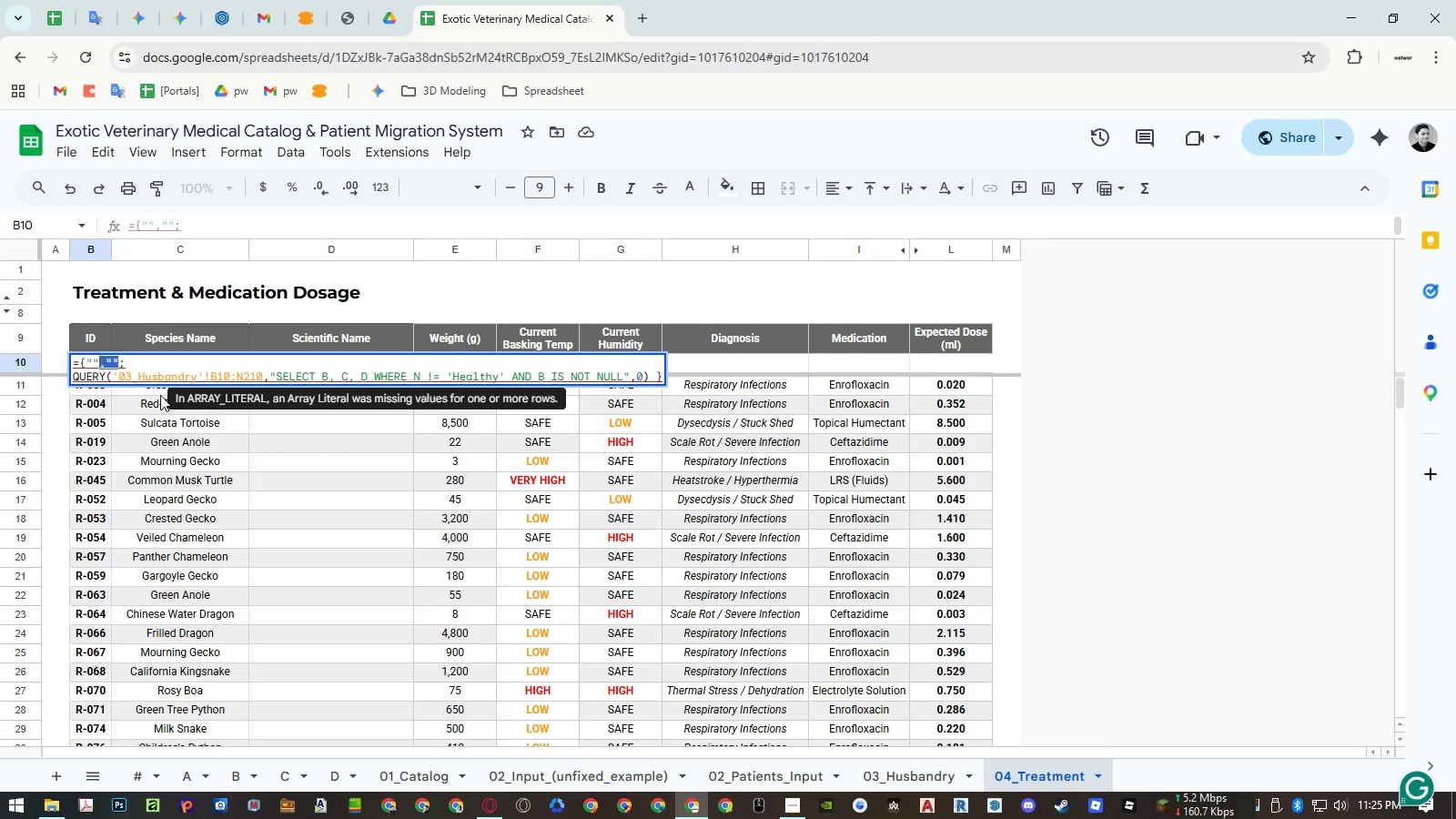 
key(Control+ControlLeft)
 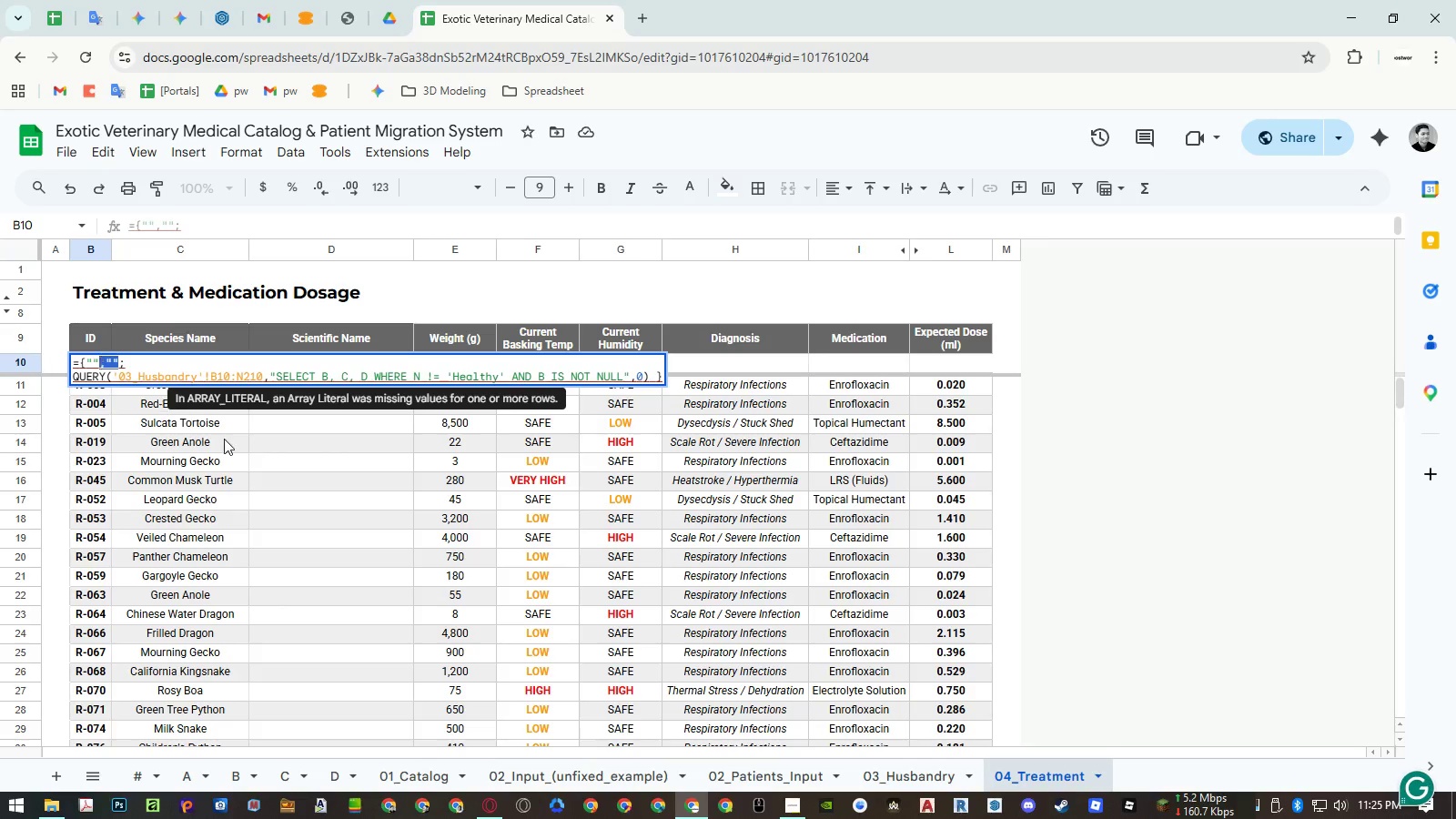 
key(Control+C)
 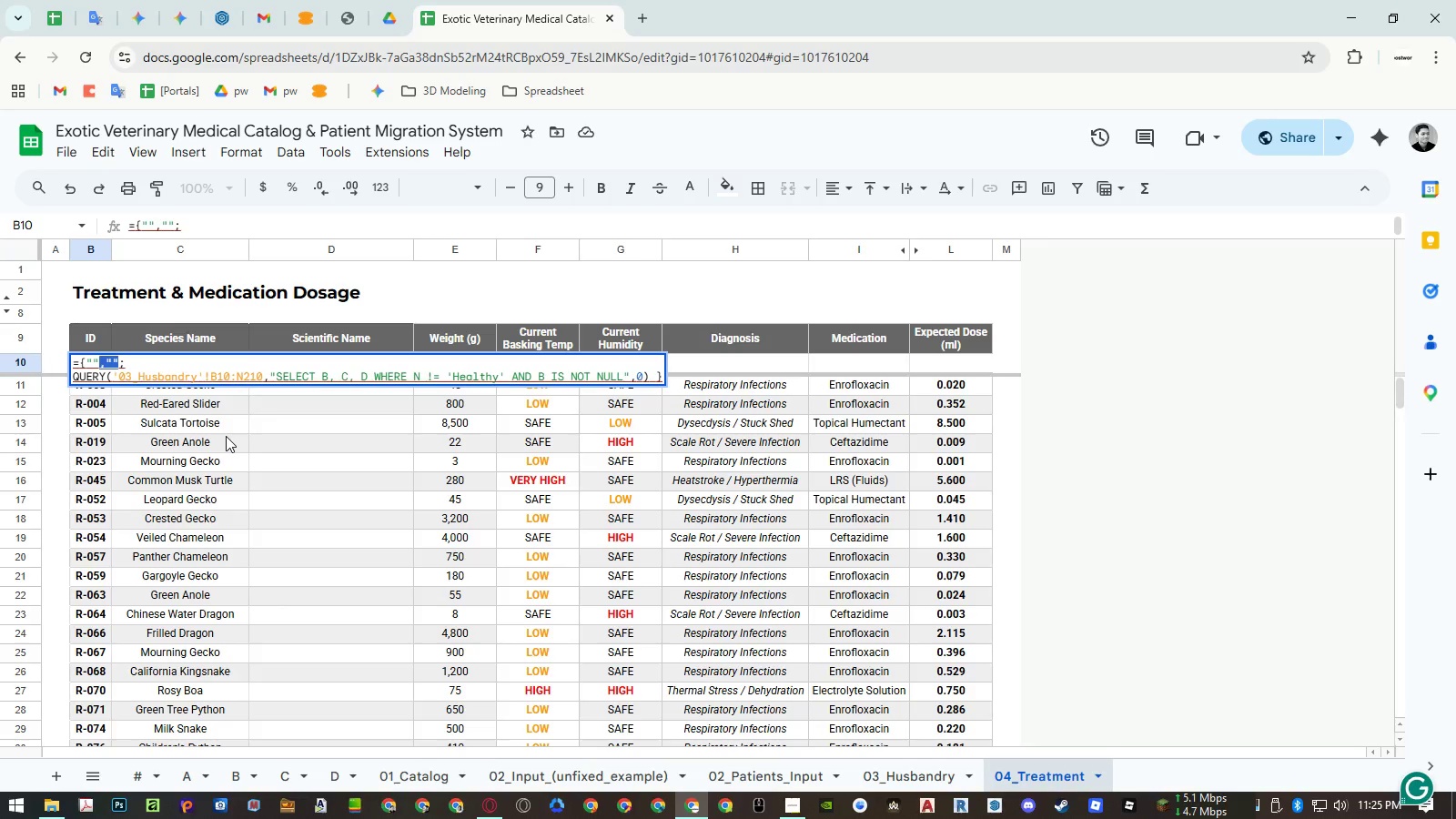 
key(Control+ControlLeft)
 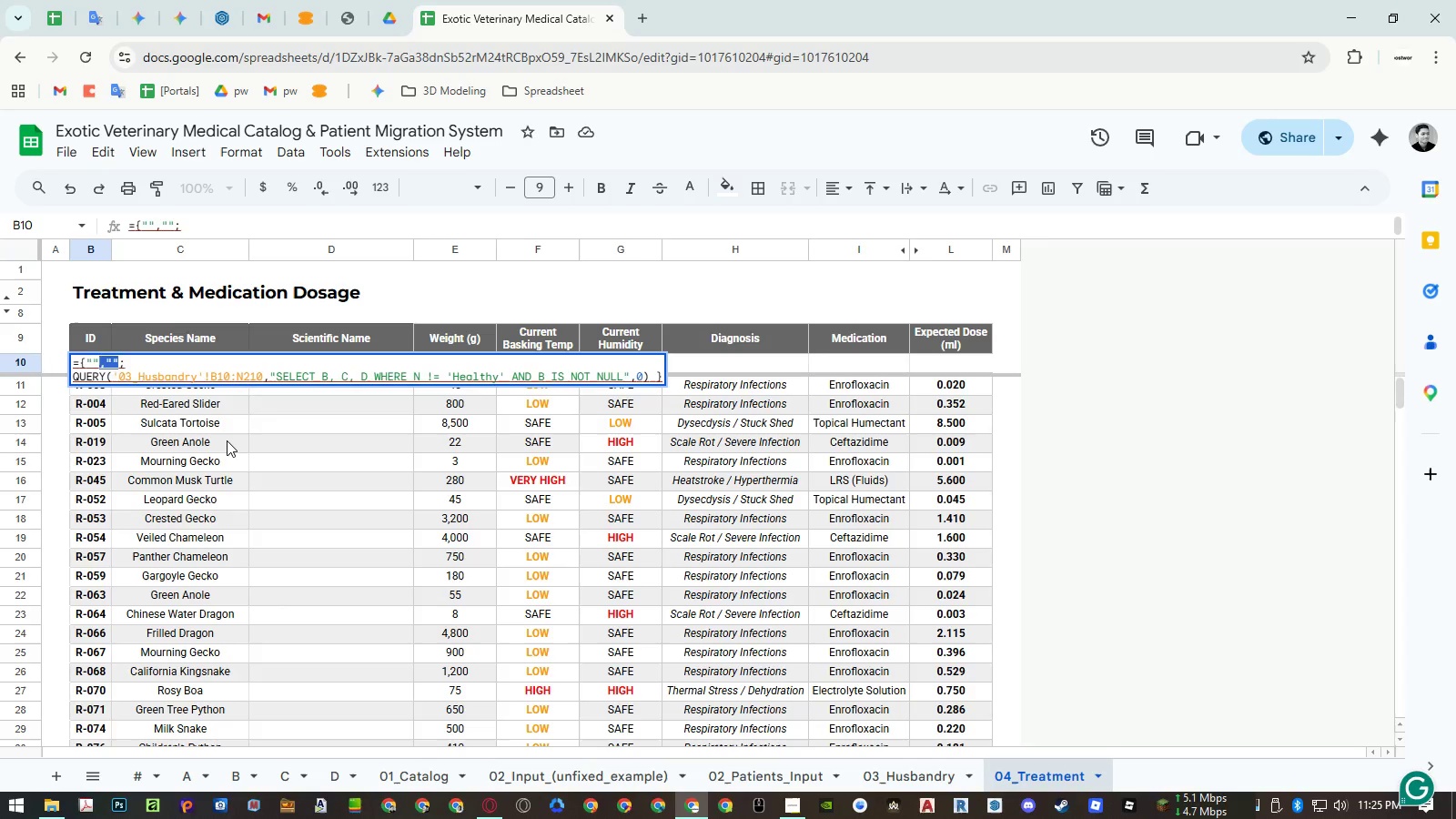 
key(Control+V)
 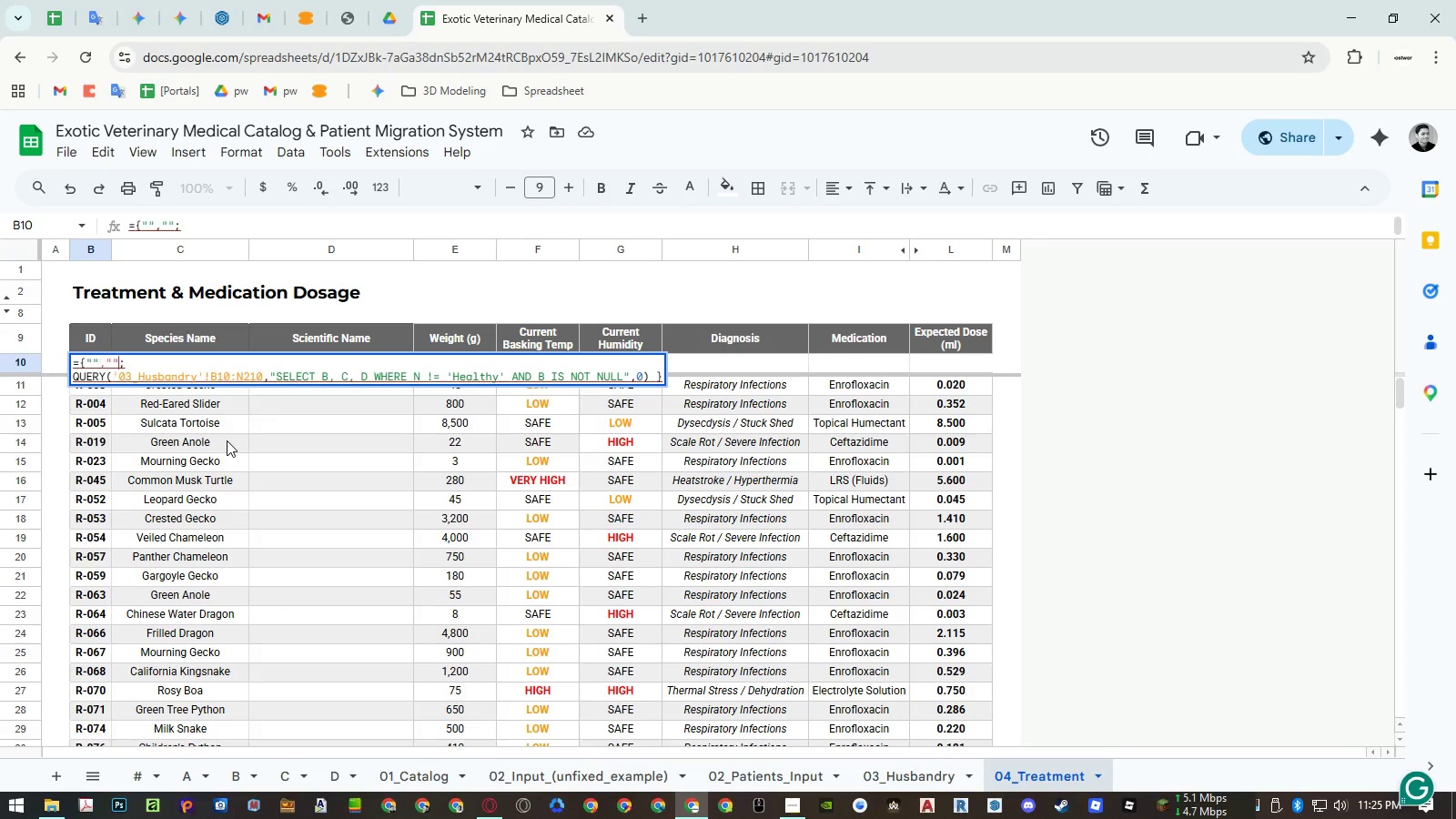 
key(Control+ControlLeft)
 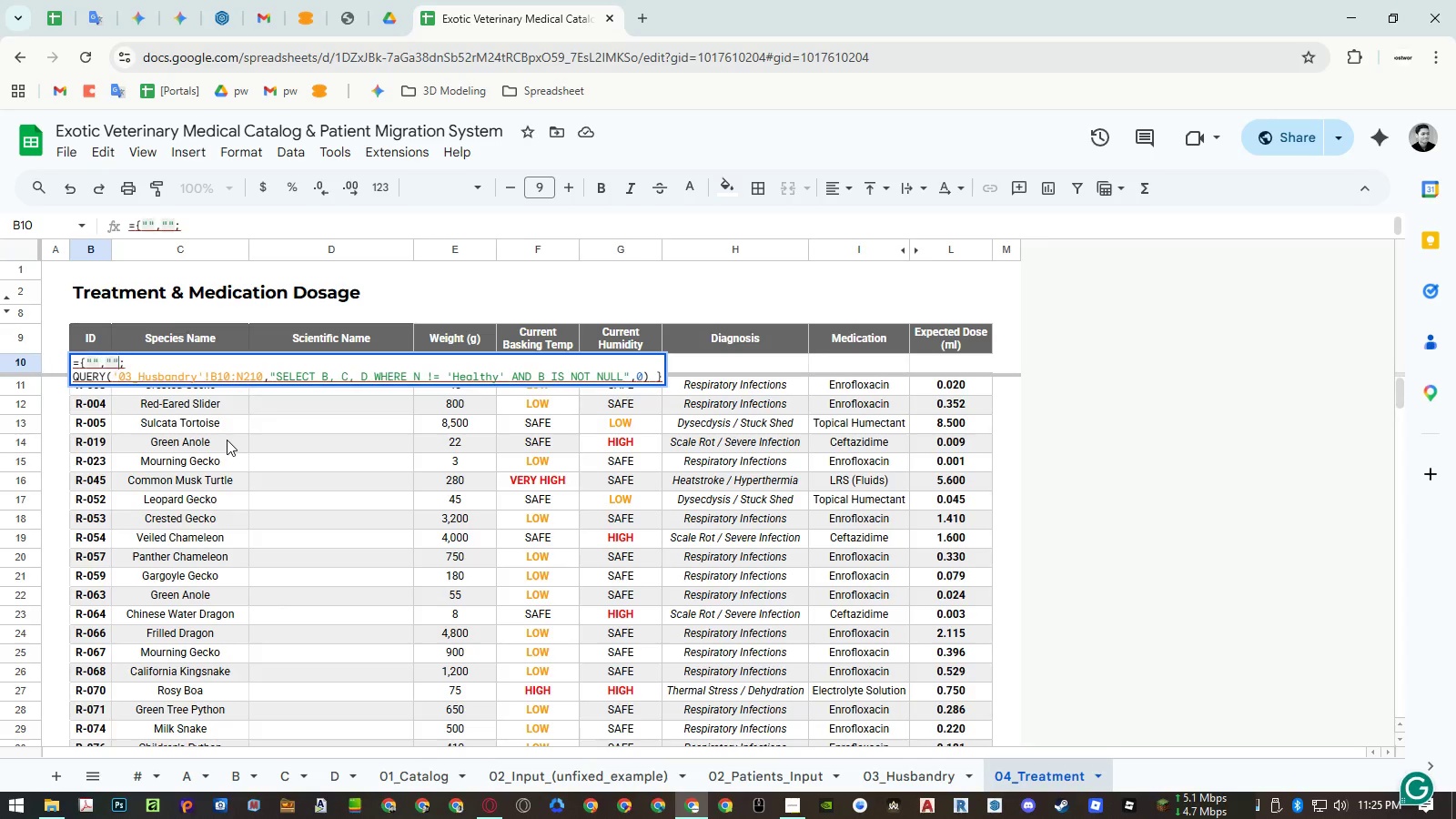 
key(Control+V)
 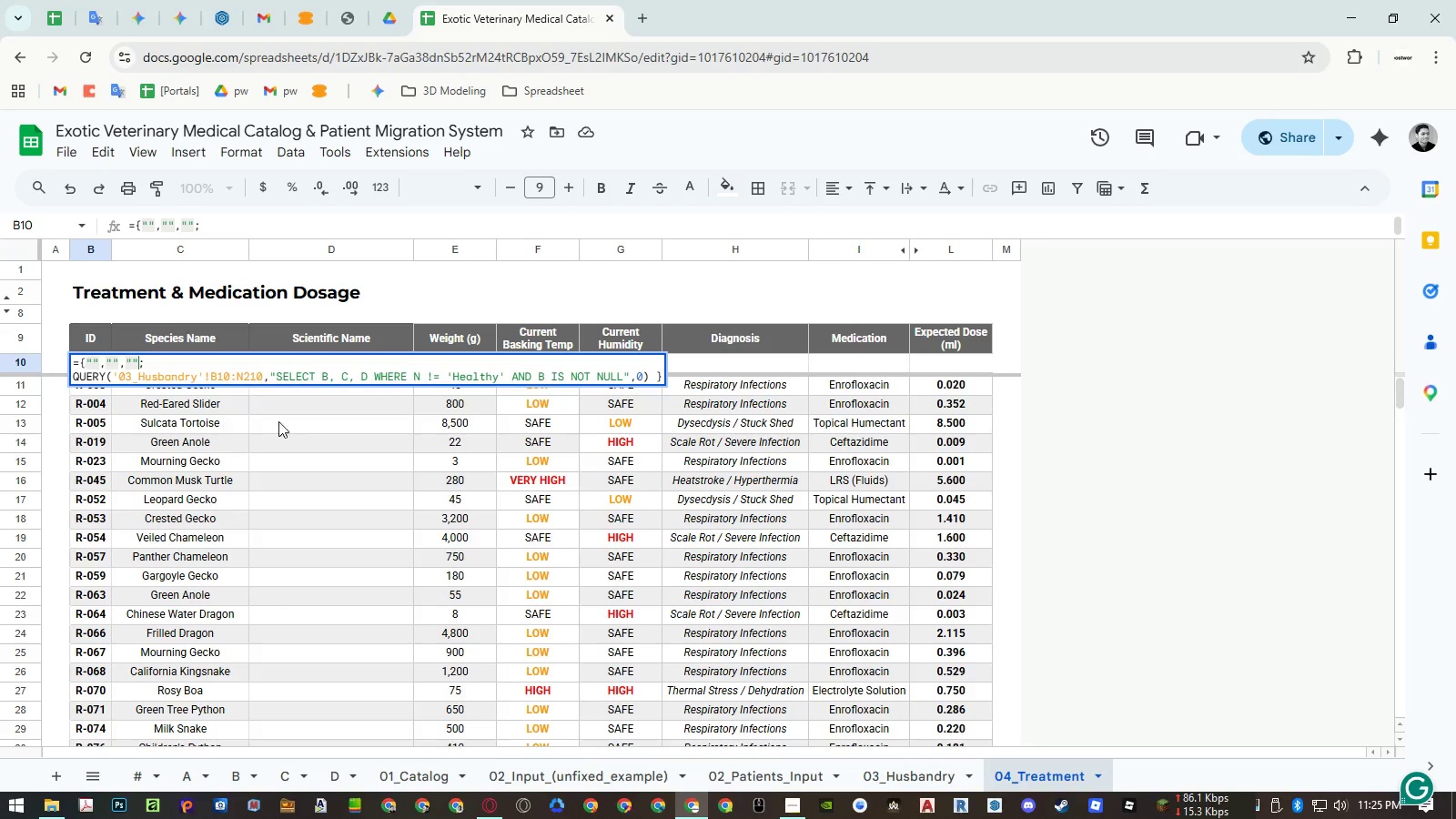 
left_click([274, 379])
 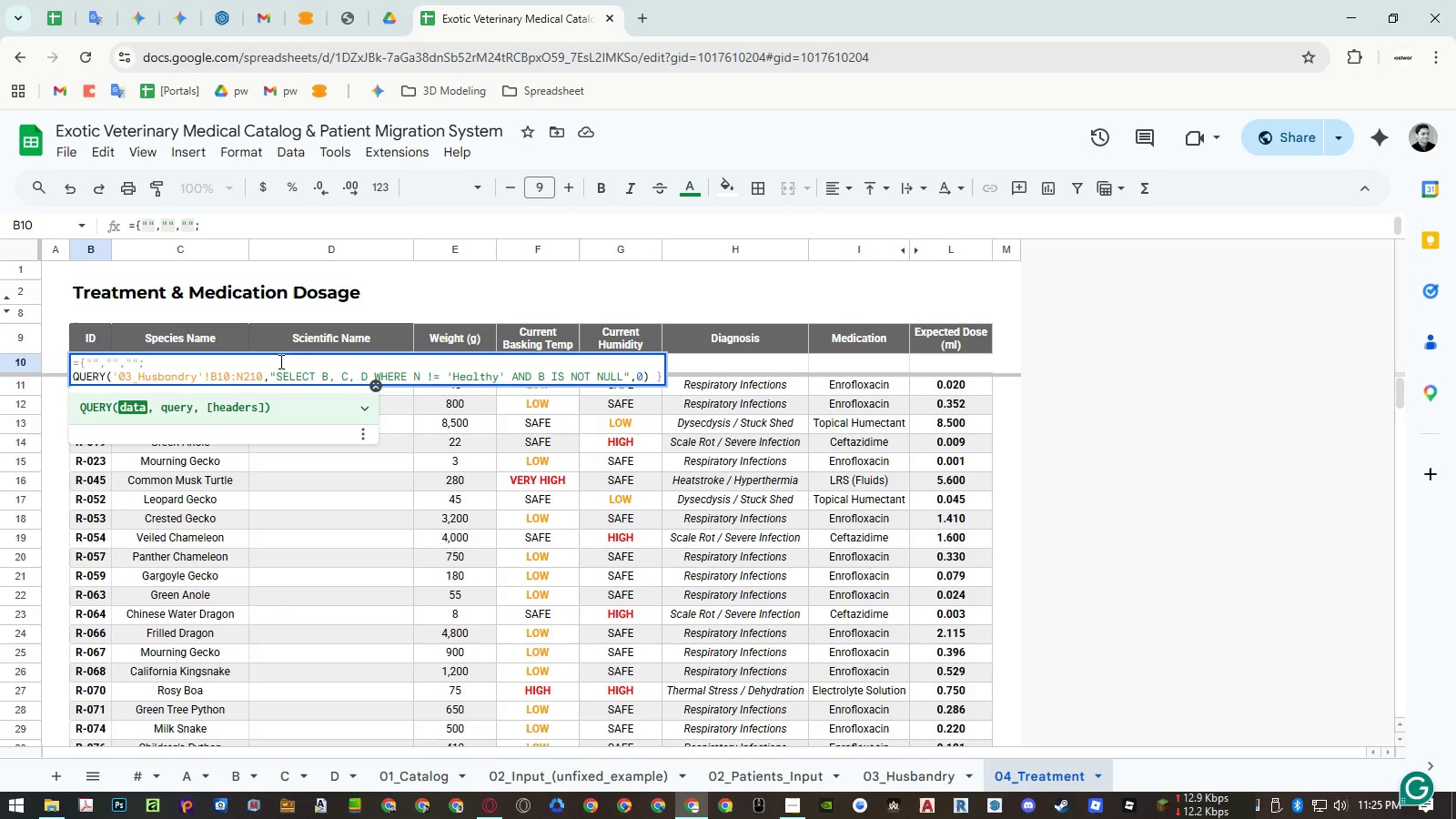 
left_click([276, 357])
 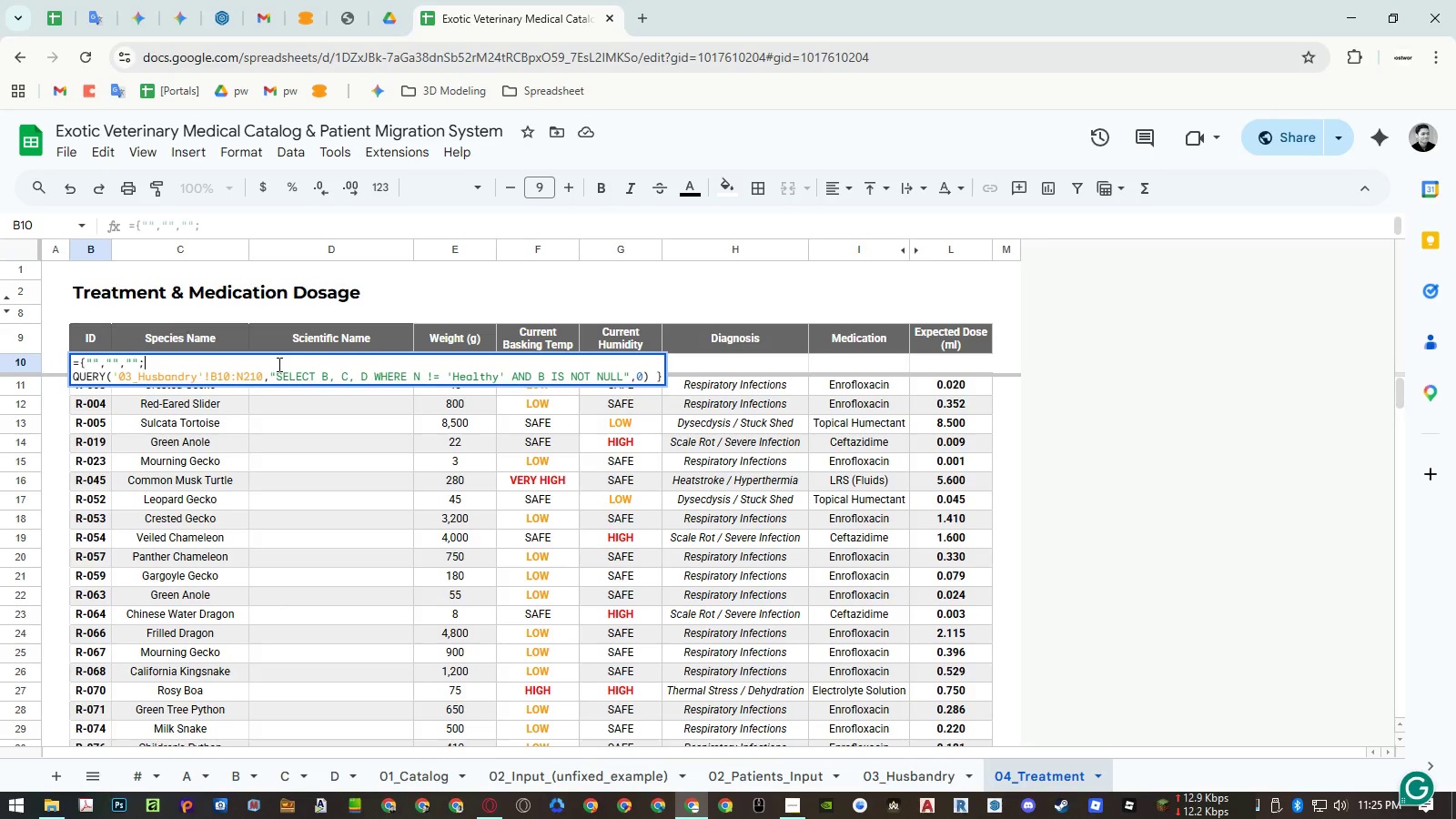 
key(Enter)
 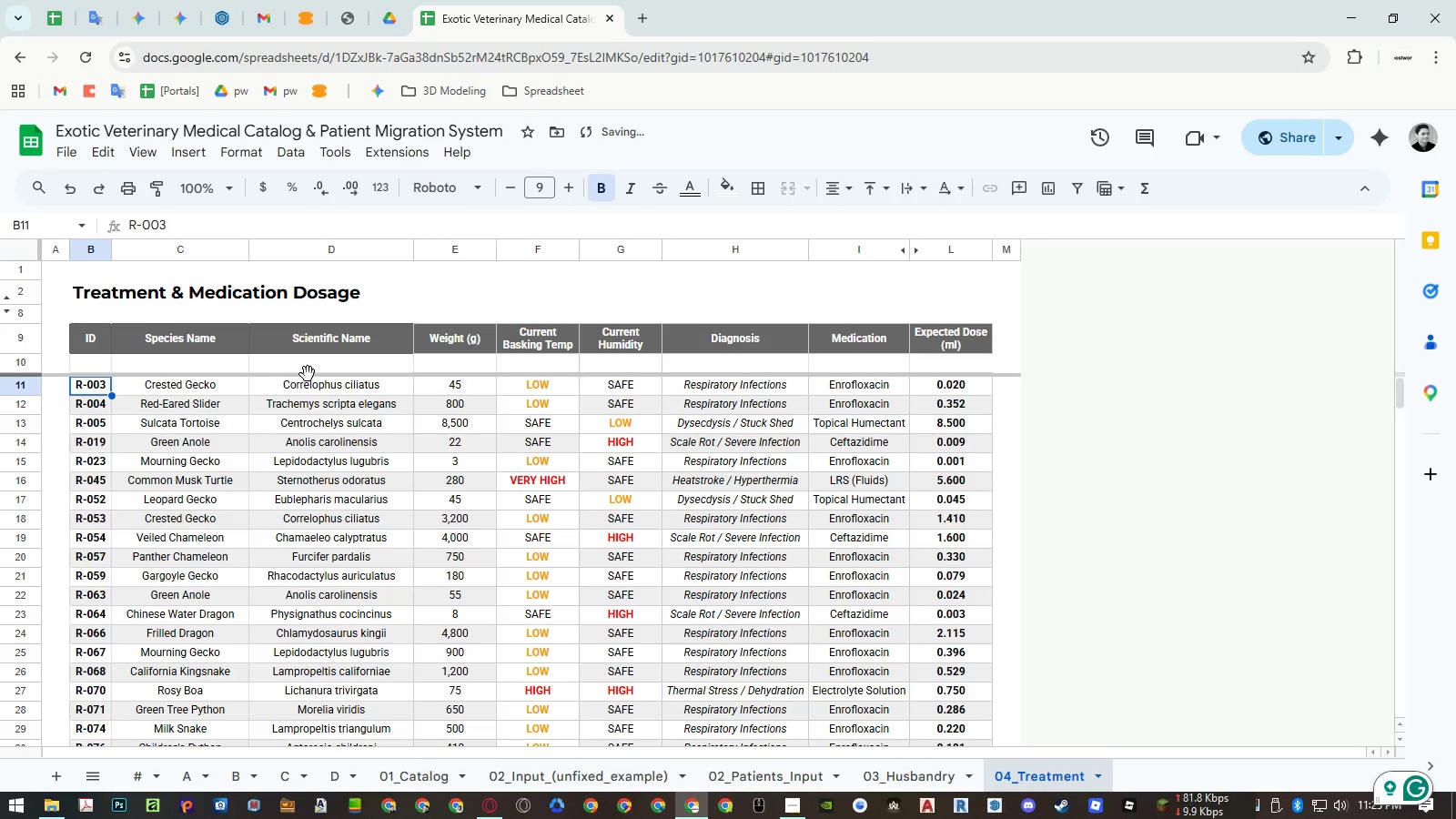 
key(Control+Z)
 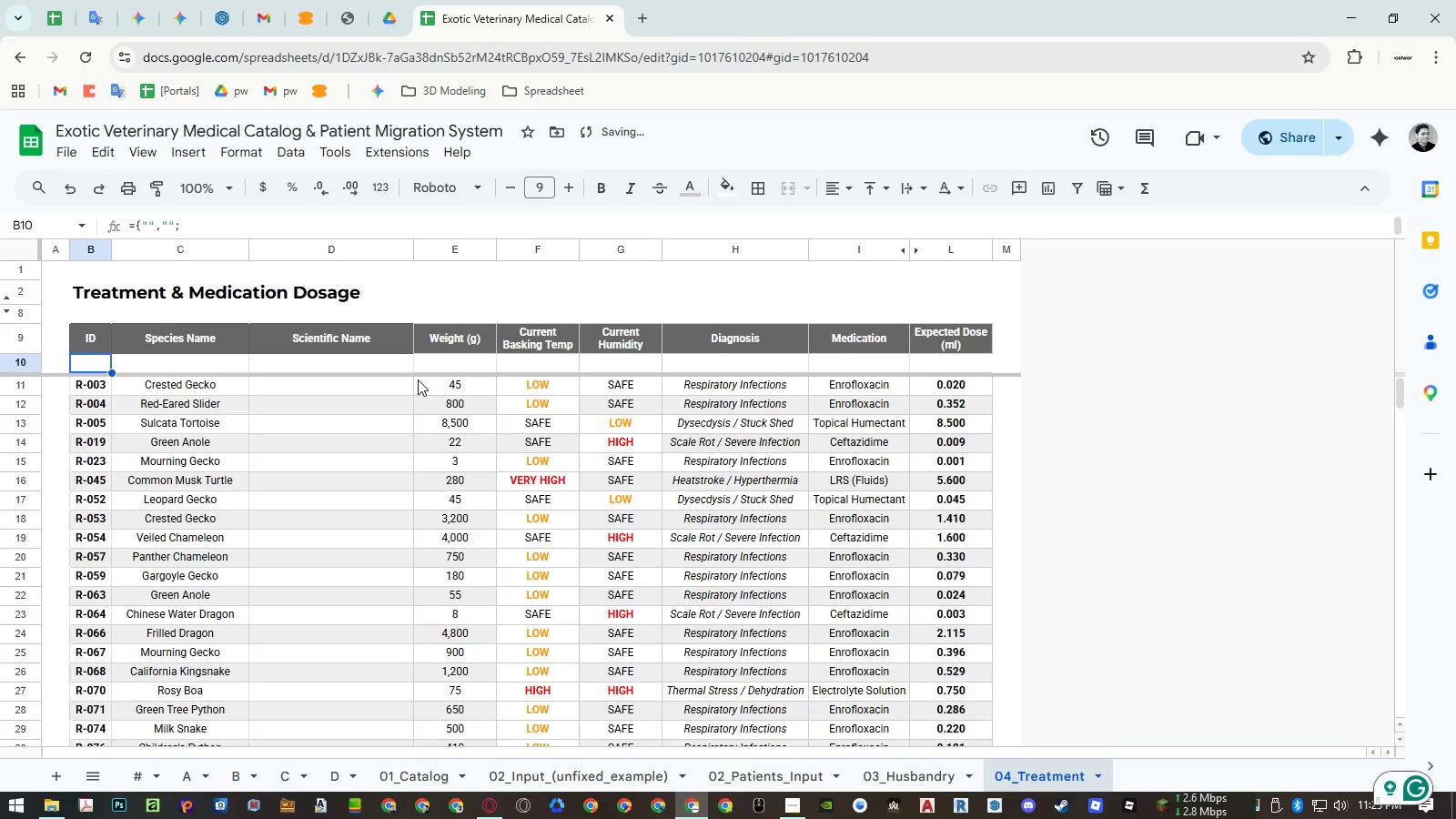 
key(Control+Y)
 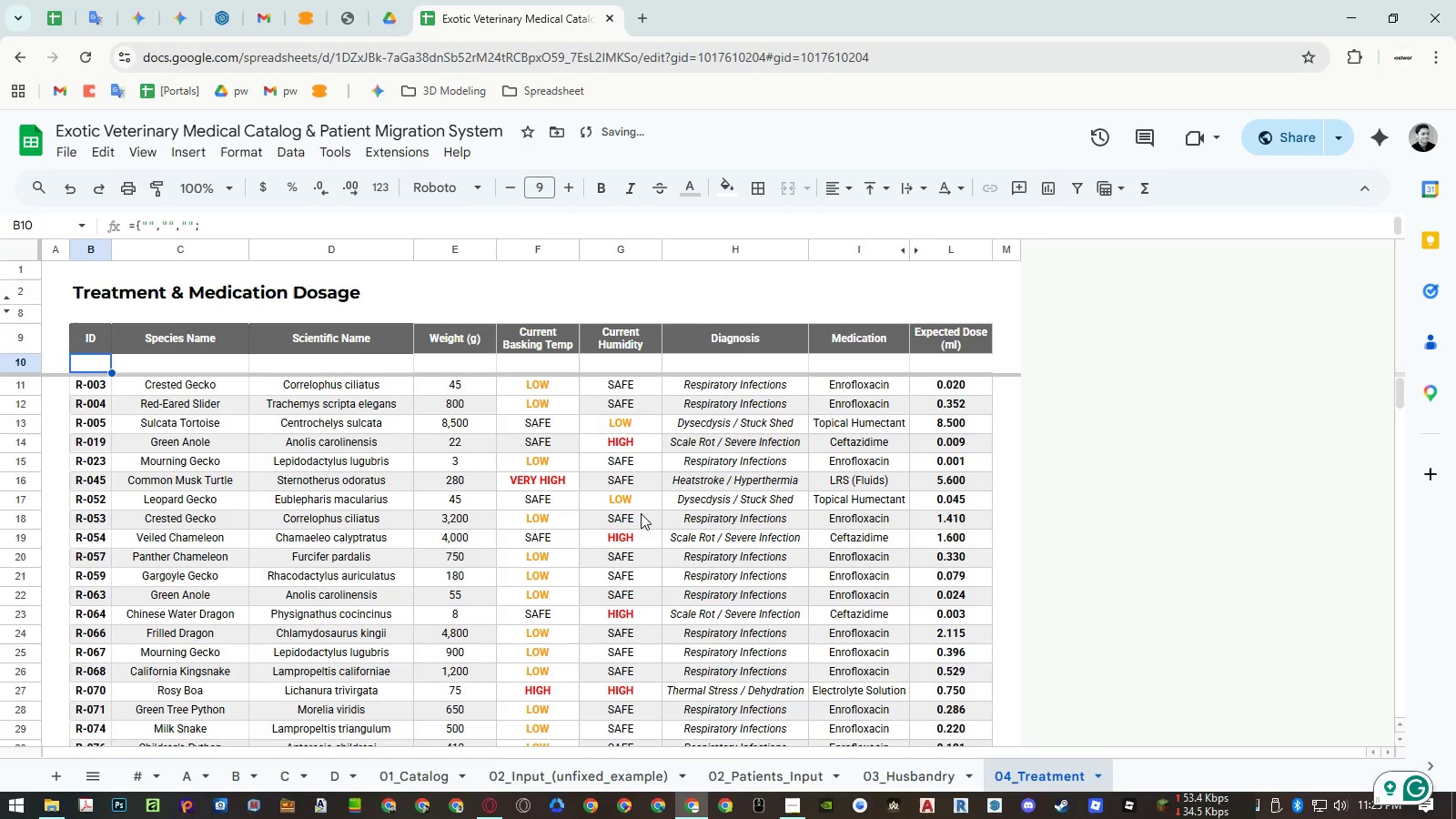 
left_click([893, 763])
 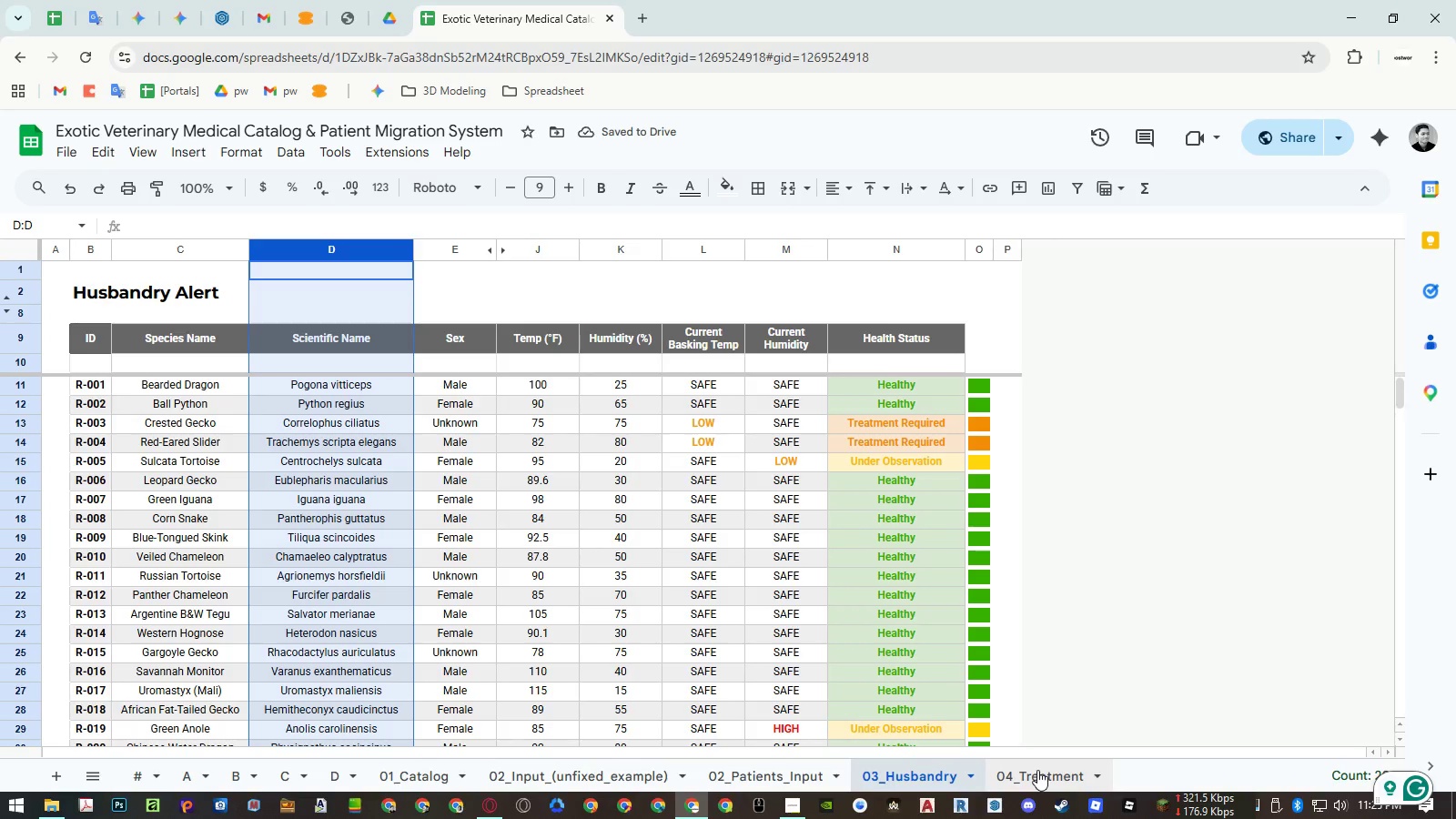 
left_click([1038, 770])
 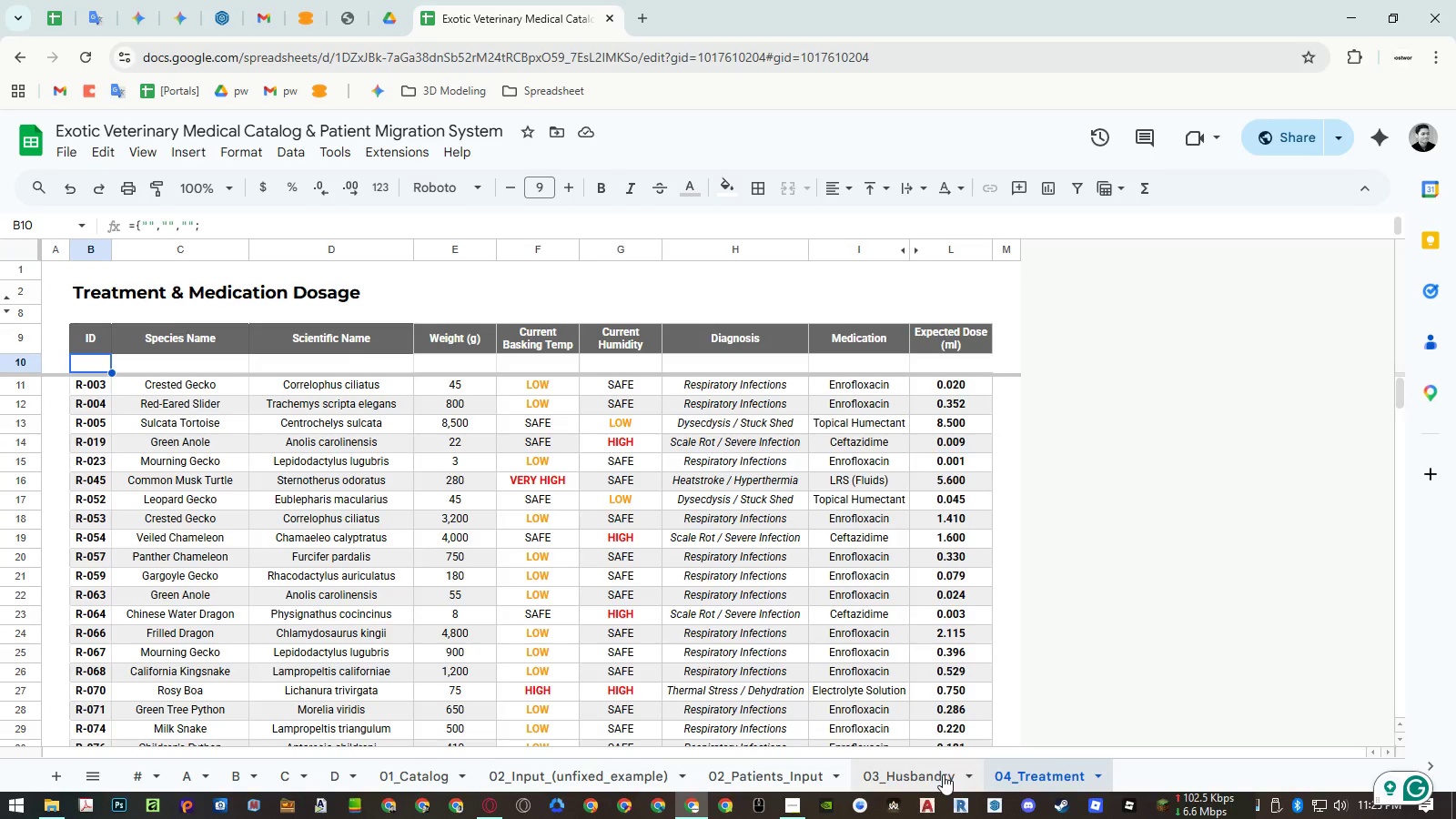 
left_click([943, 774])
 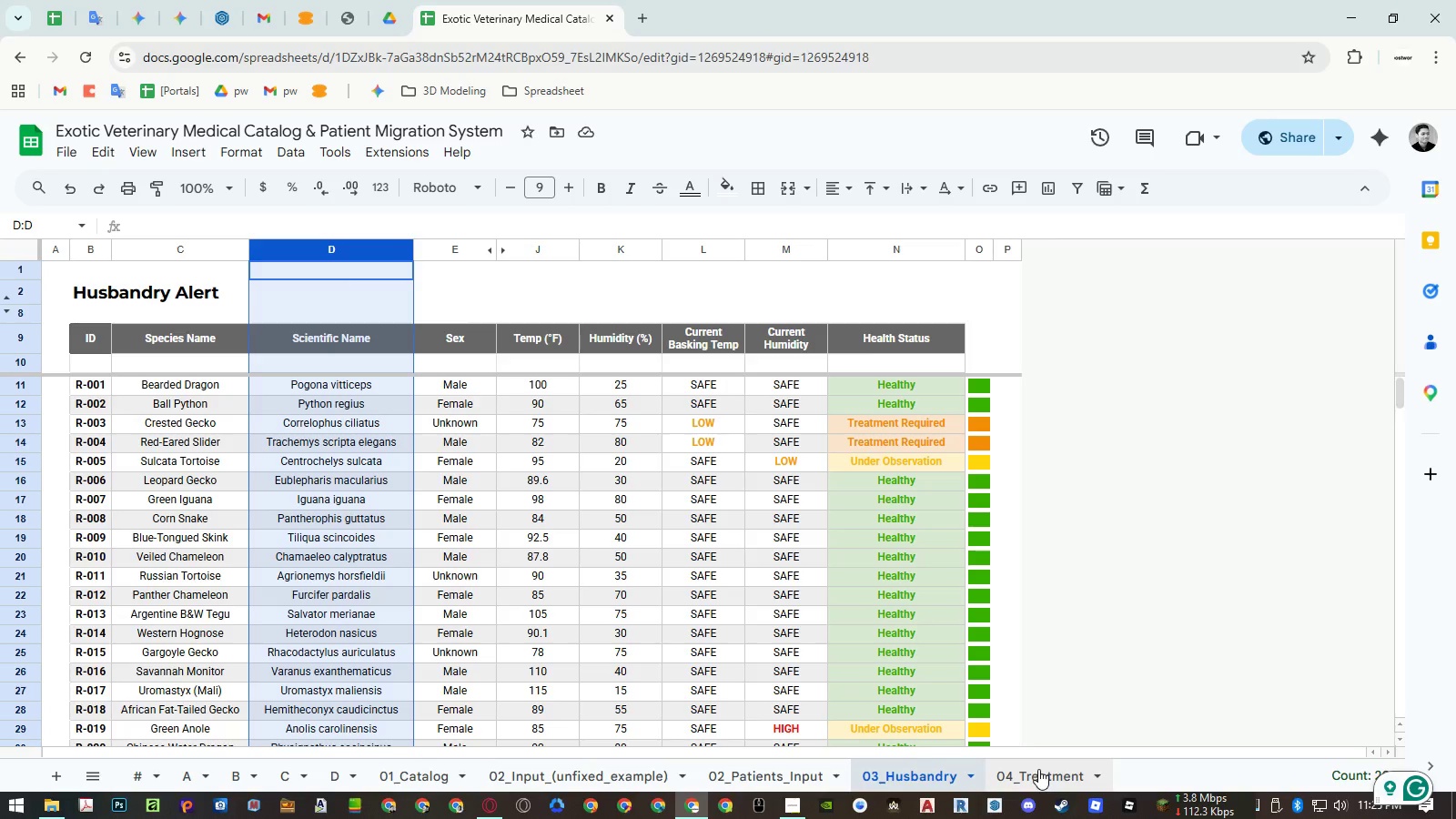 
left_click([1038, 769])
 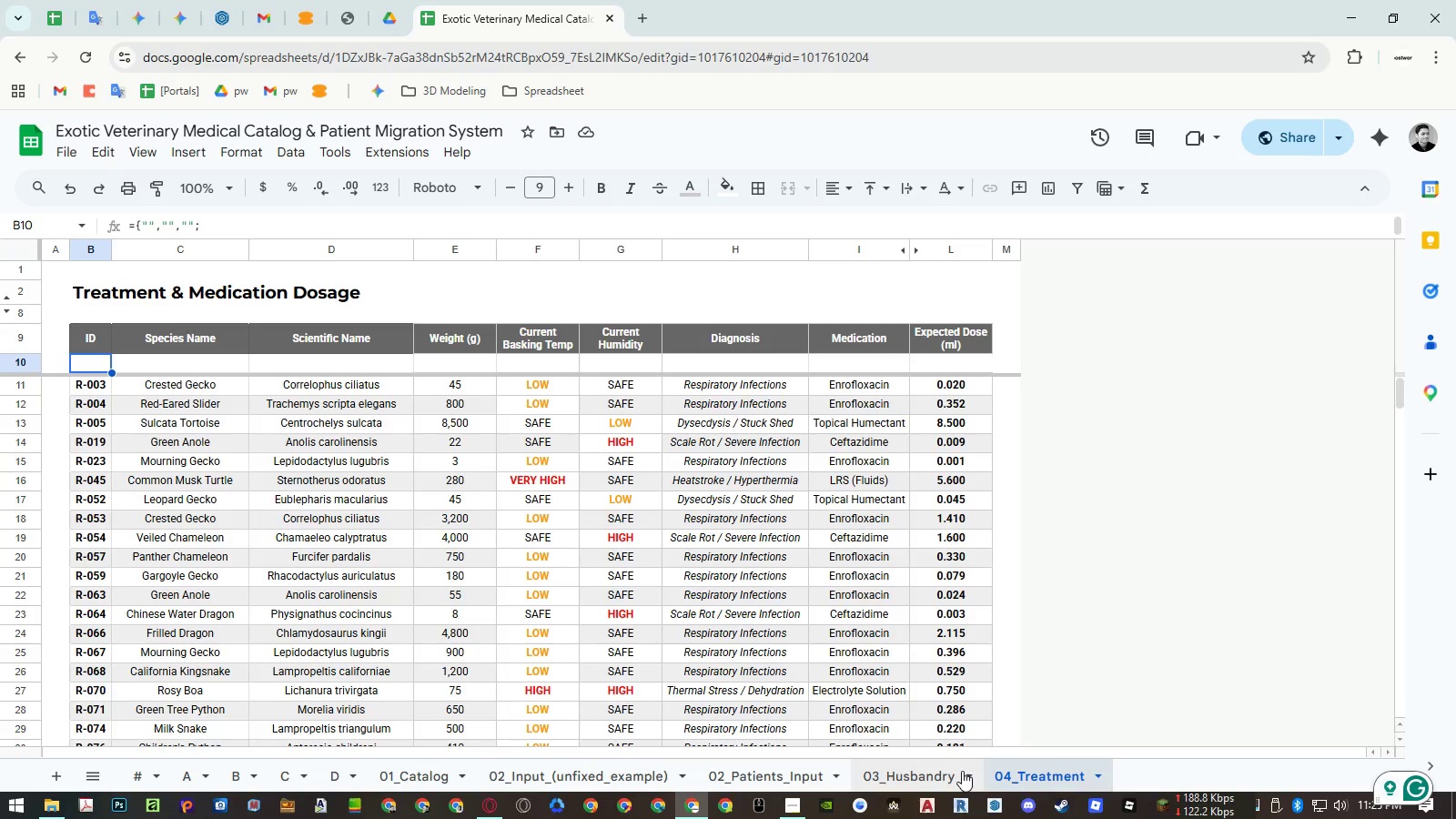 
left_click([962, 771])
 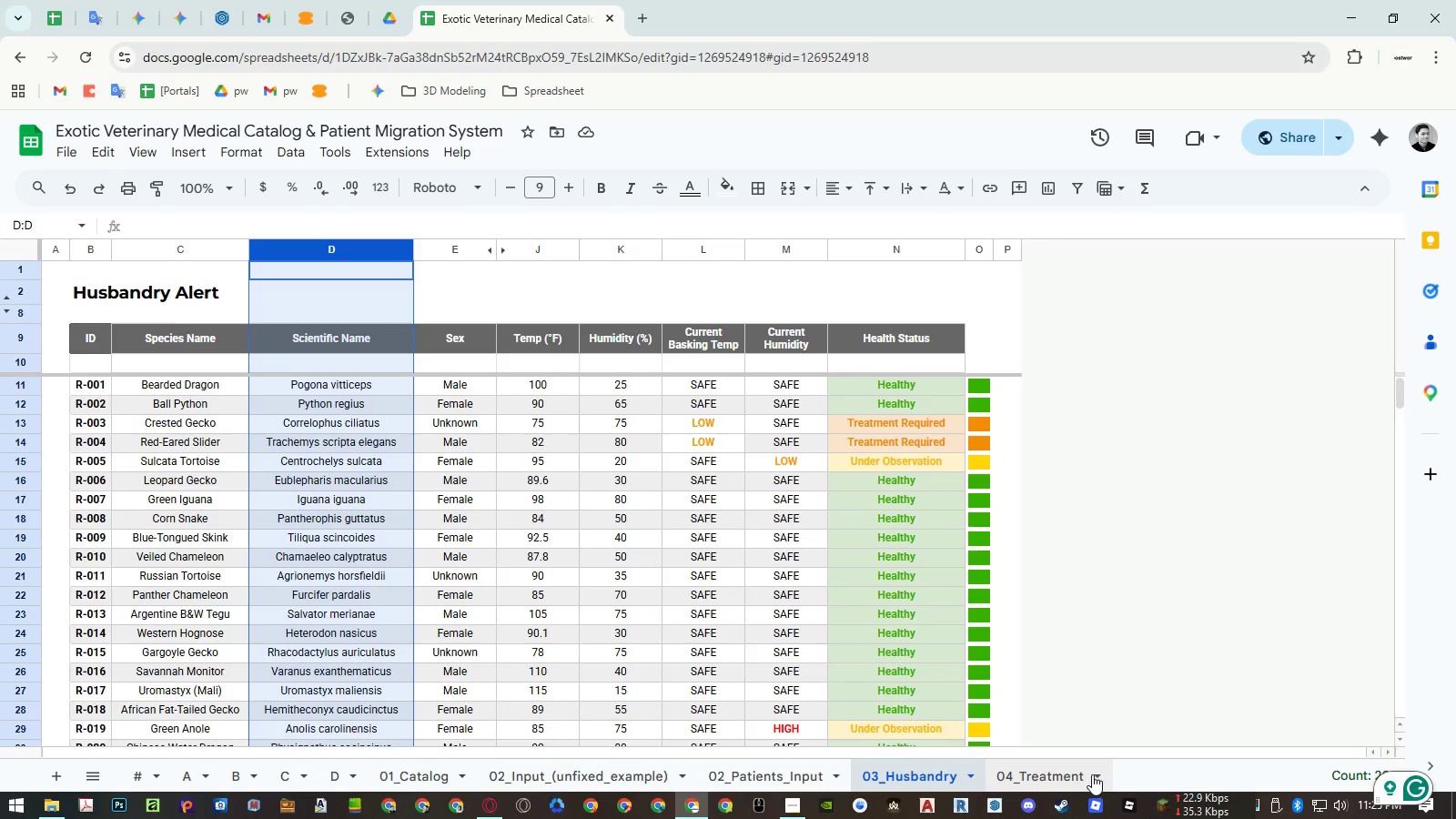 
left_click([1085, 776])
 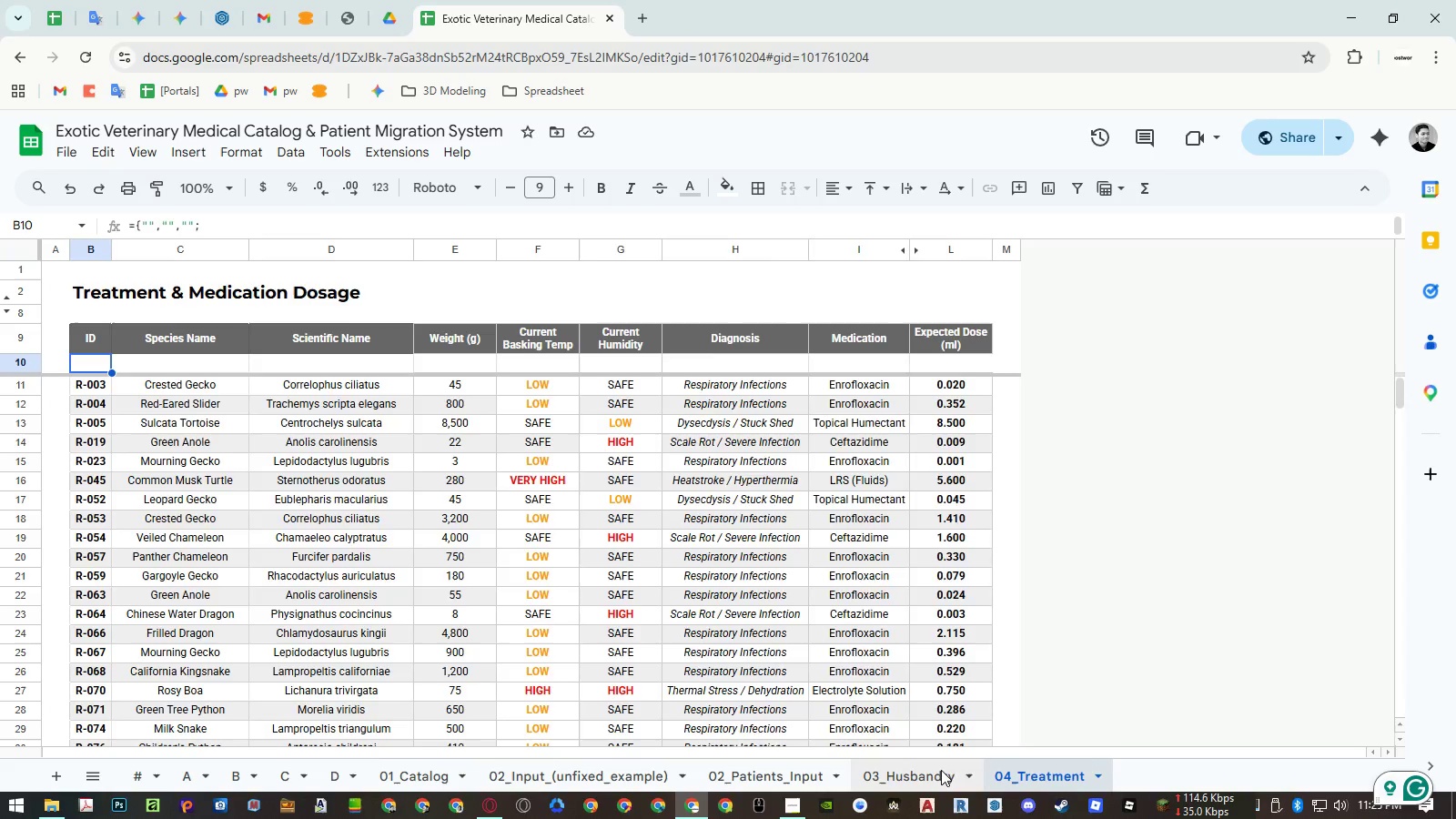 
double_click([1015, 769])
 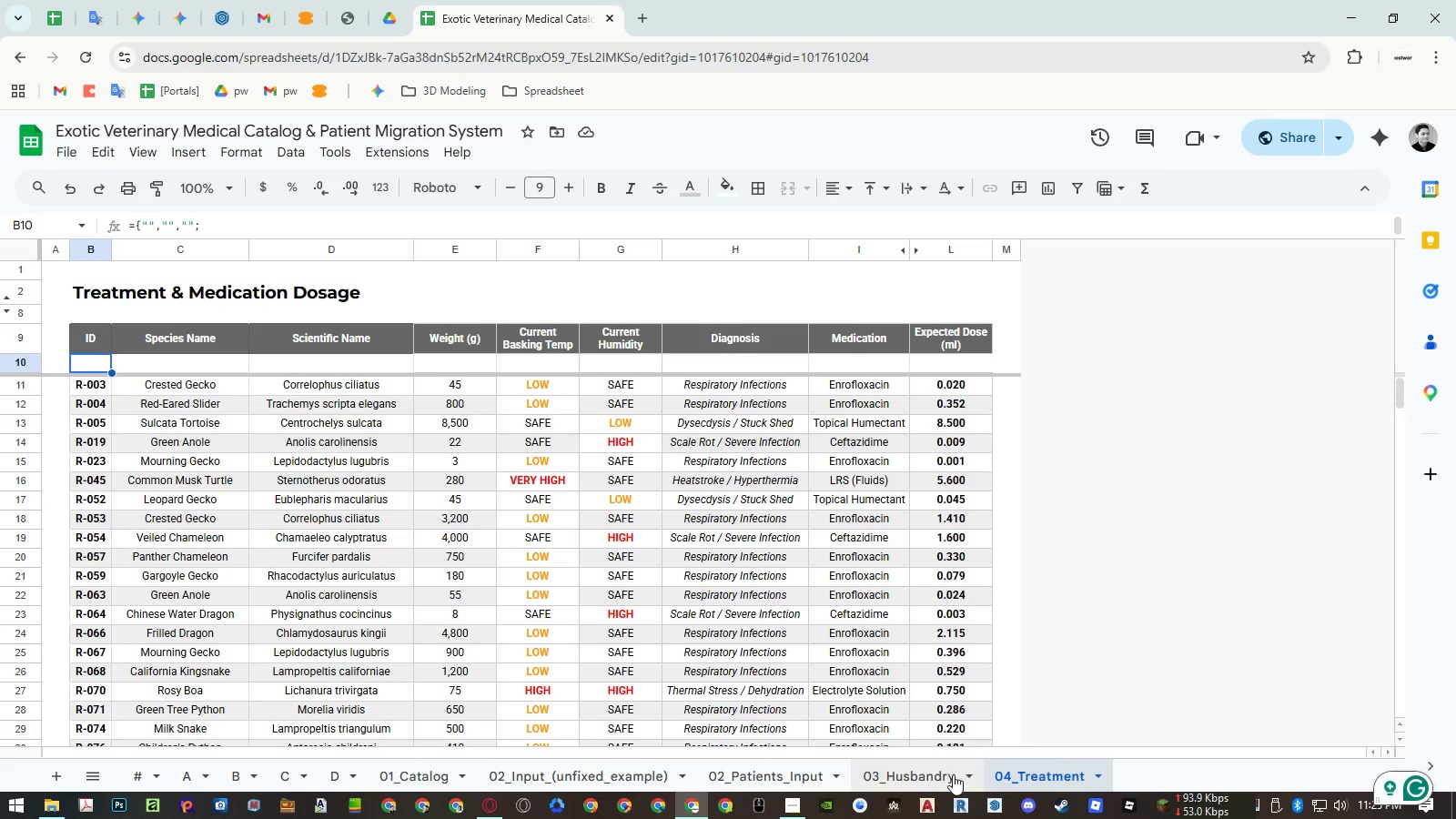 
left_click([941, 774])
 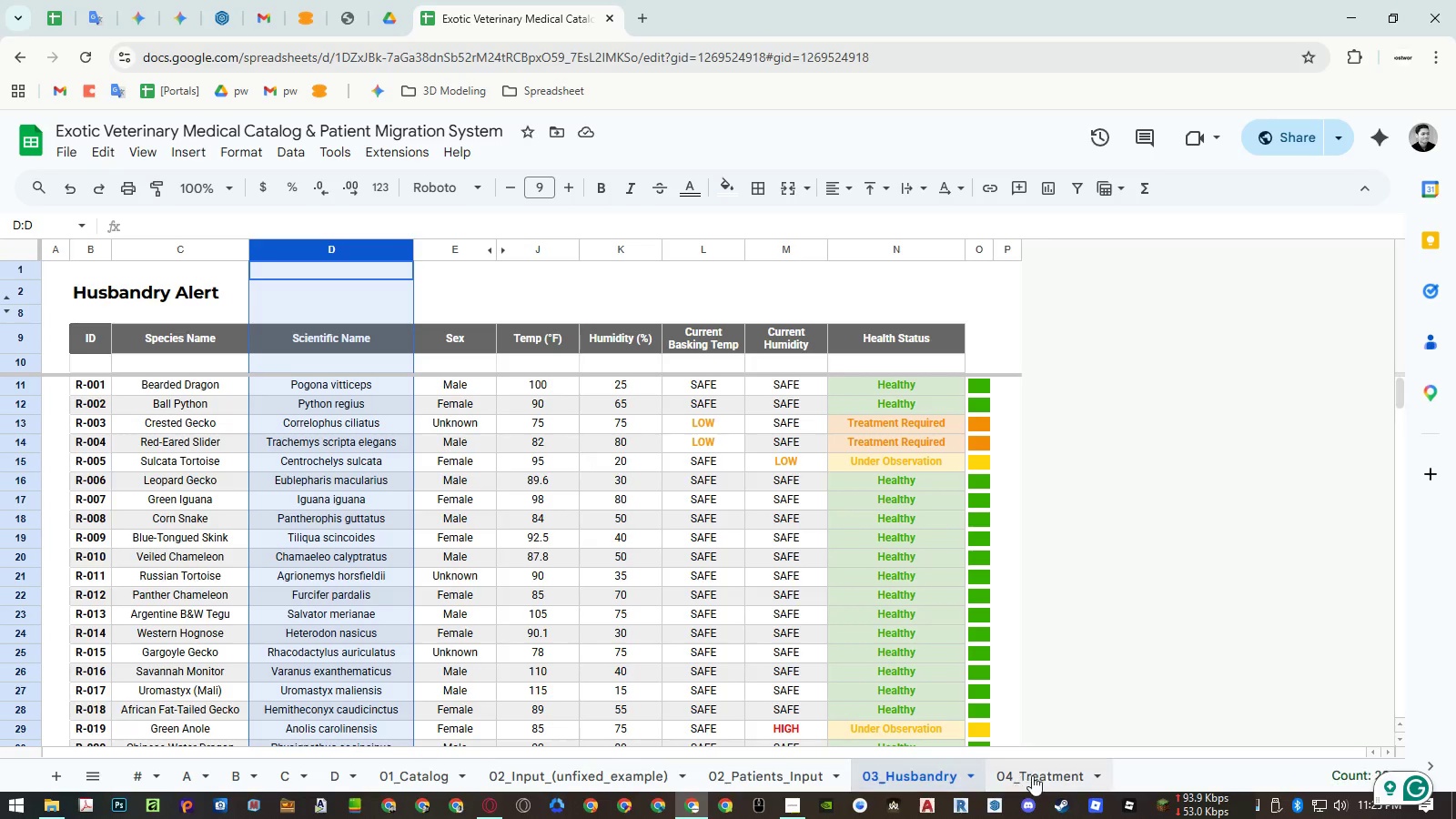 
left_click_drag(start_coordinate=[1038, 775], to_coordinate=[957, 774])
 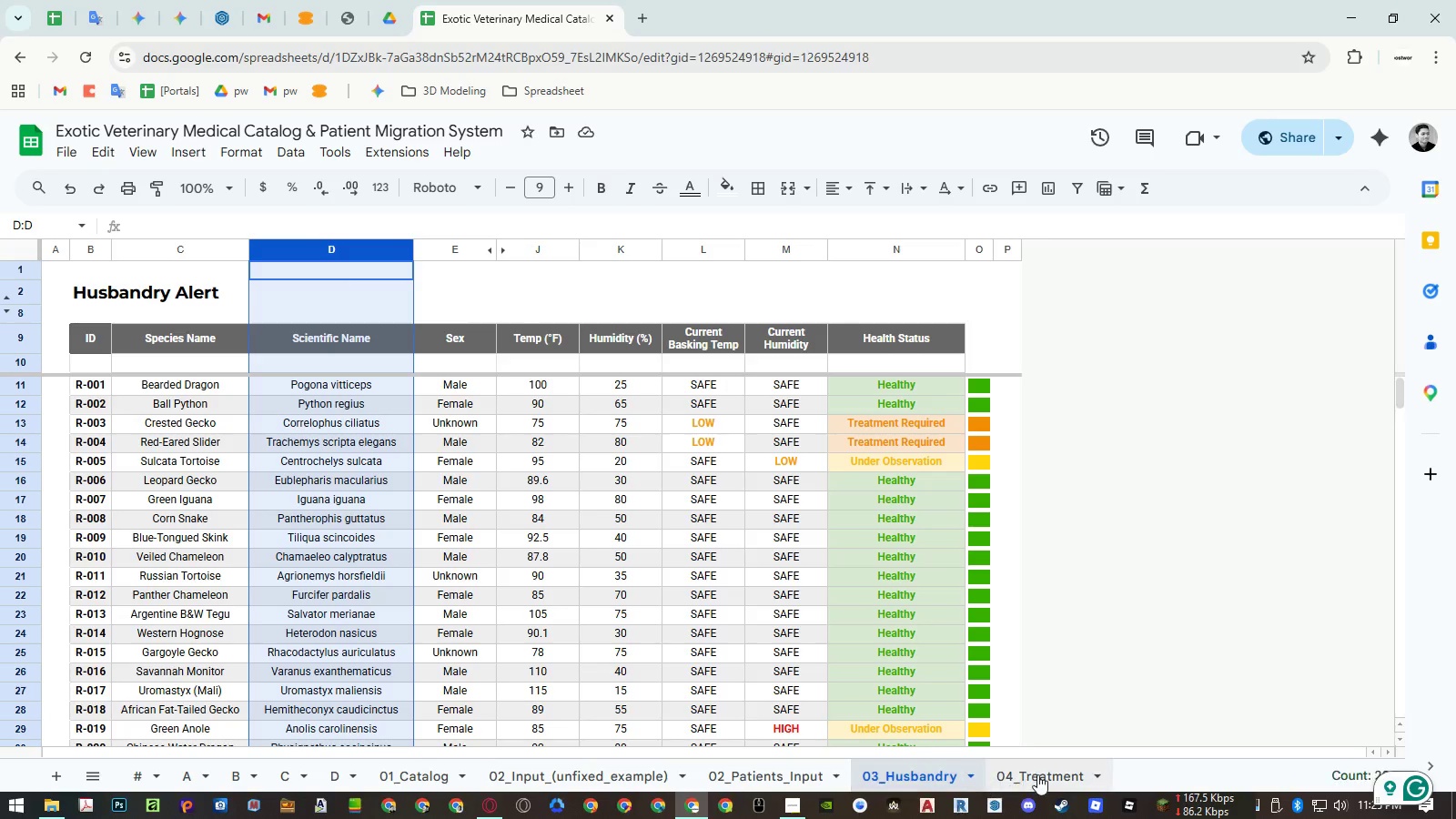 
double_click([1037, 774])
 